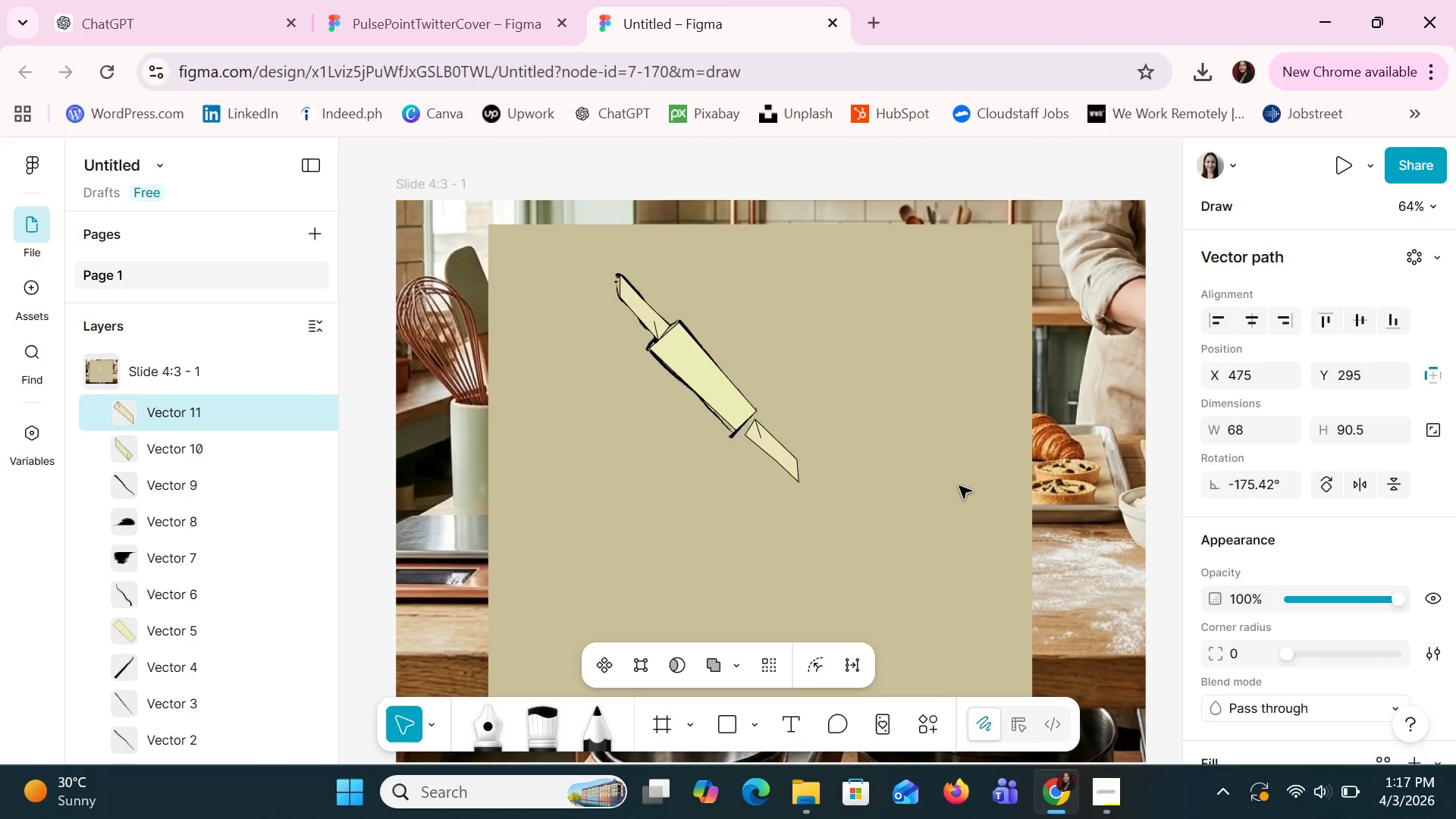 
key(ArrowUp)
 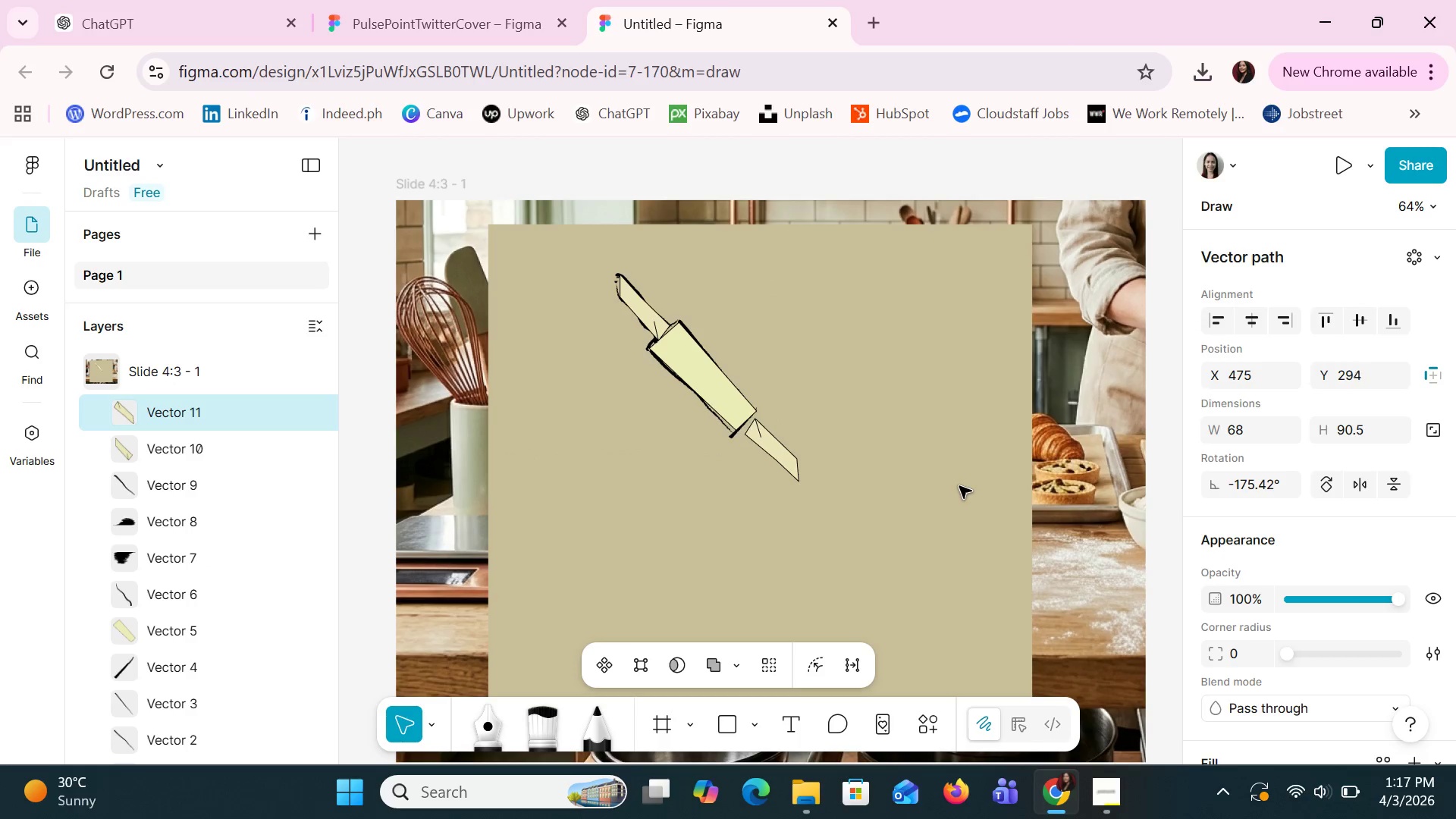 
key(ArrowUp)
 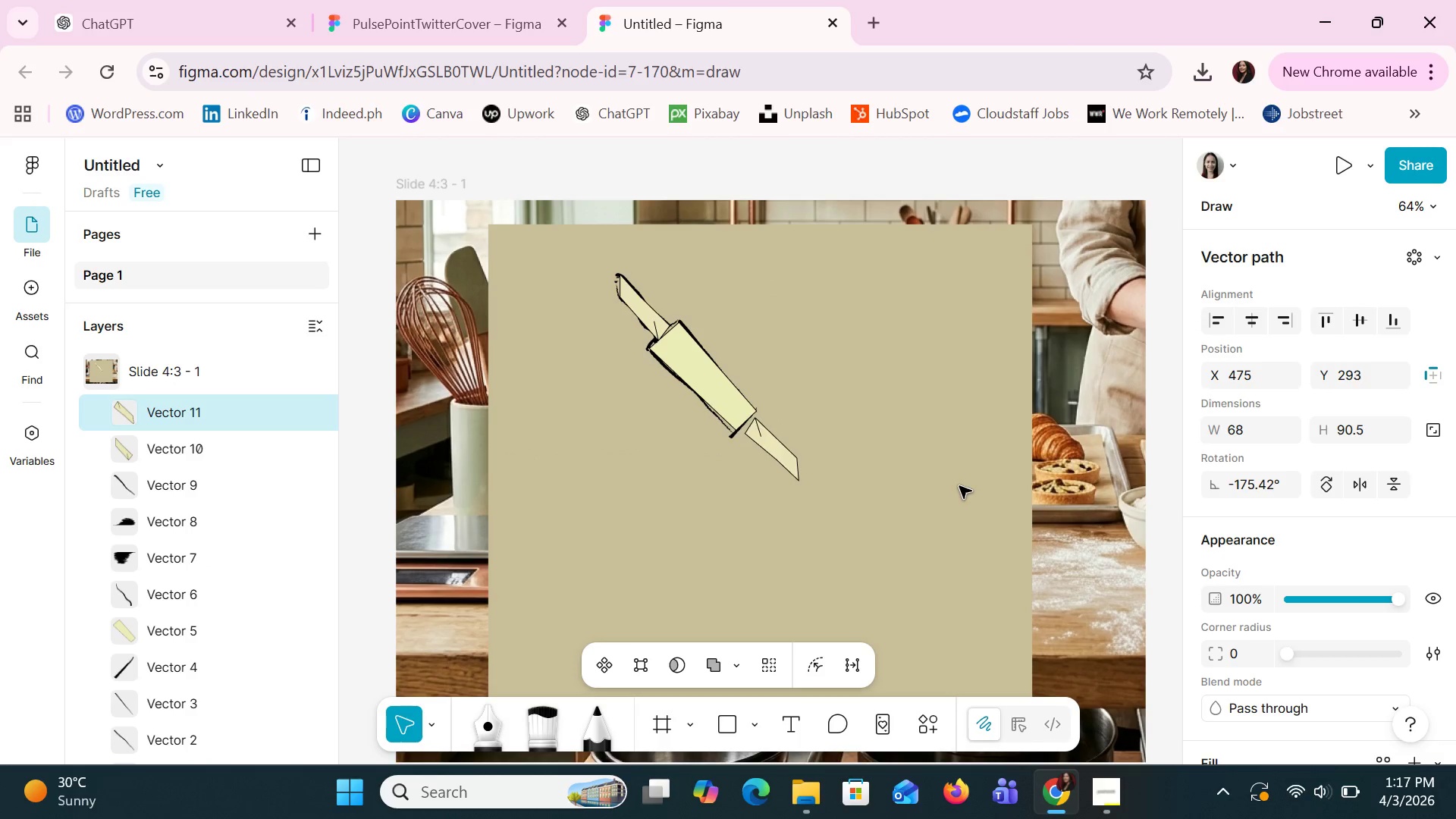 
key(ArrowUp)
 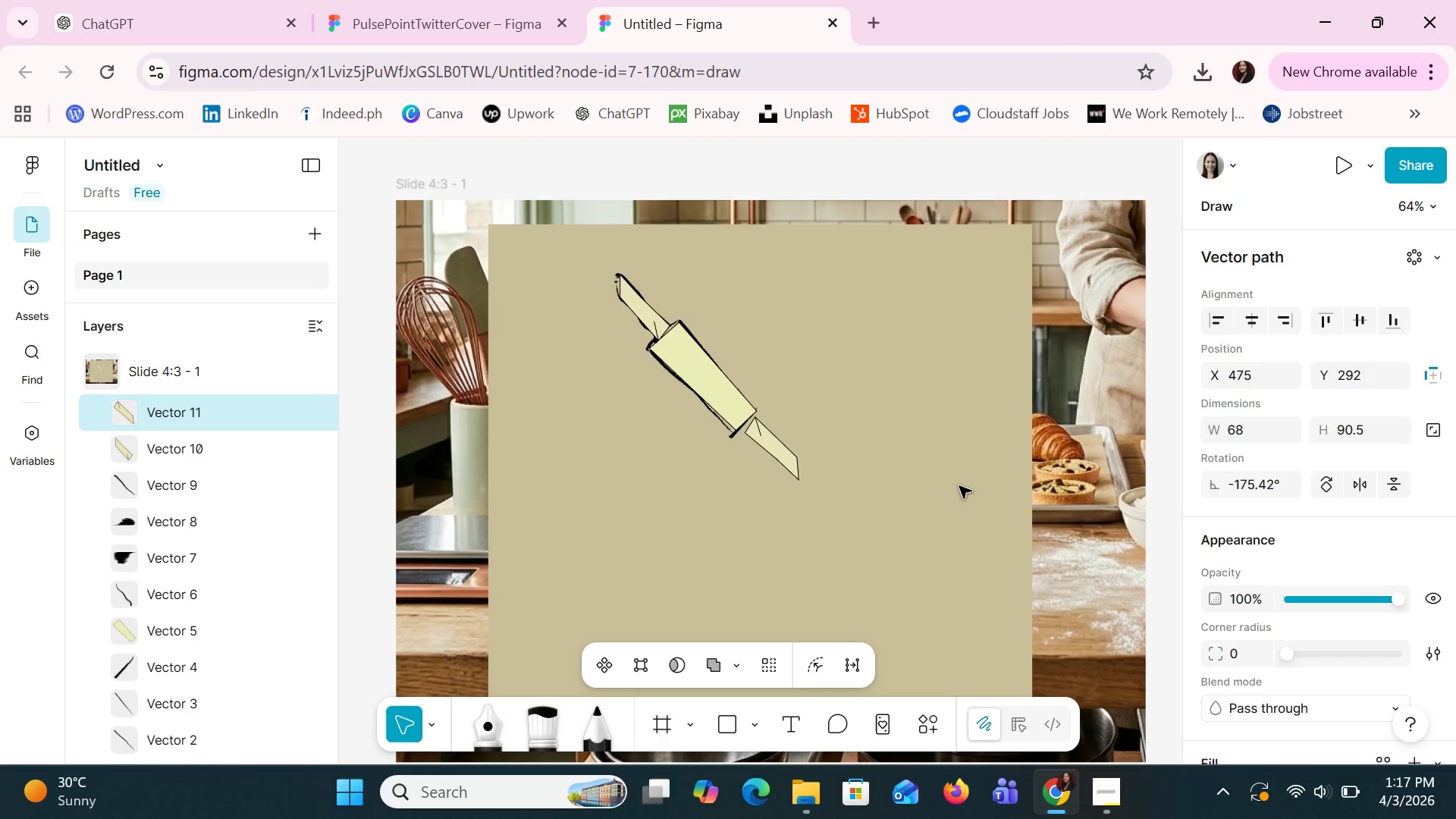 
key(ArrowUp)
 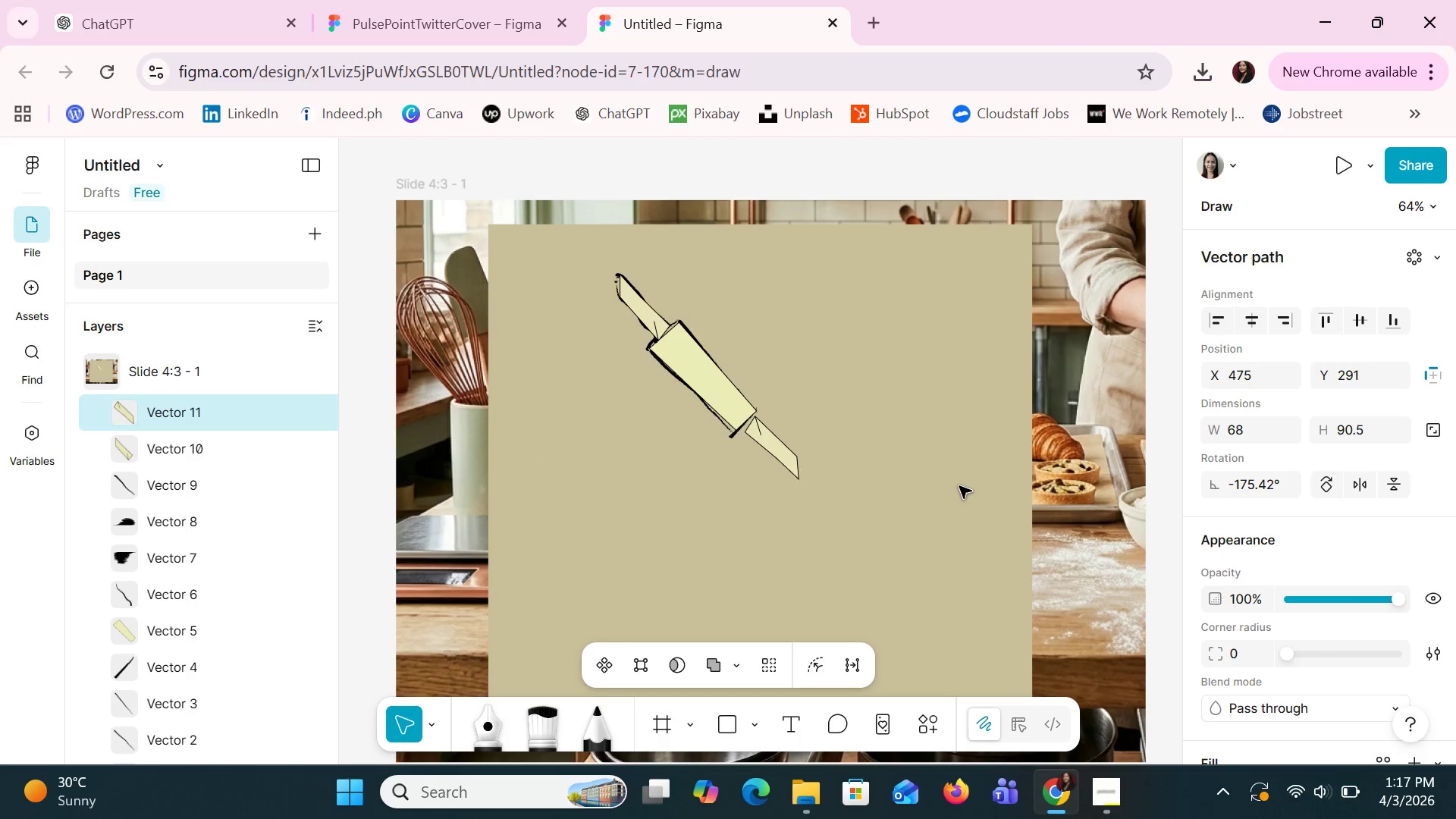 
key(ArrowUp)
 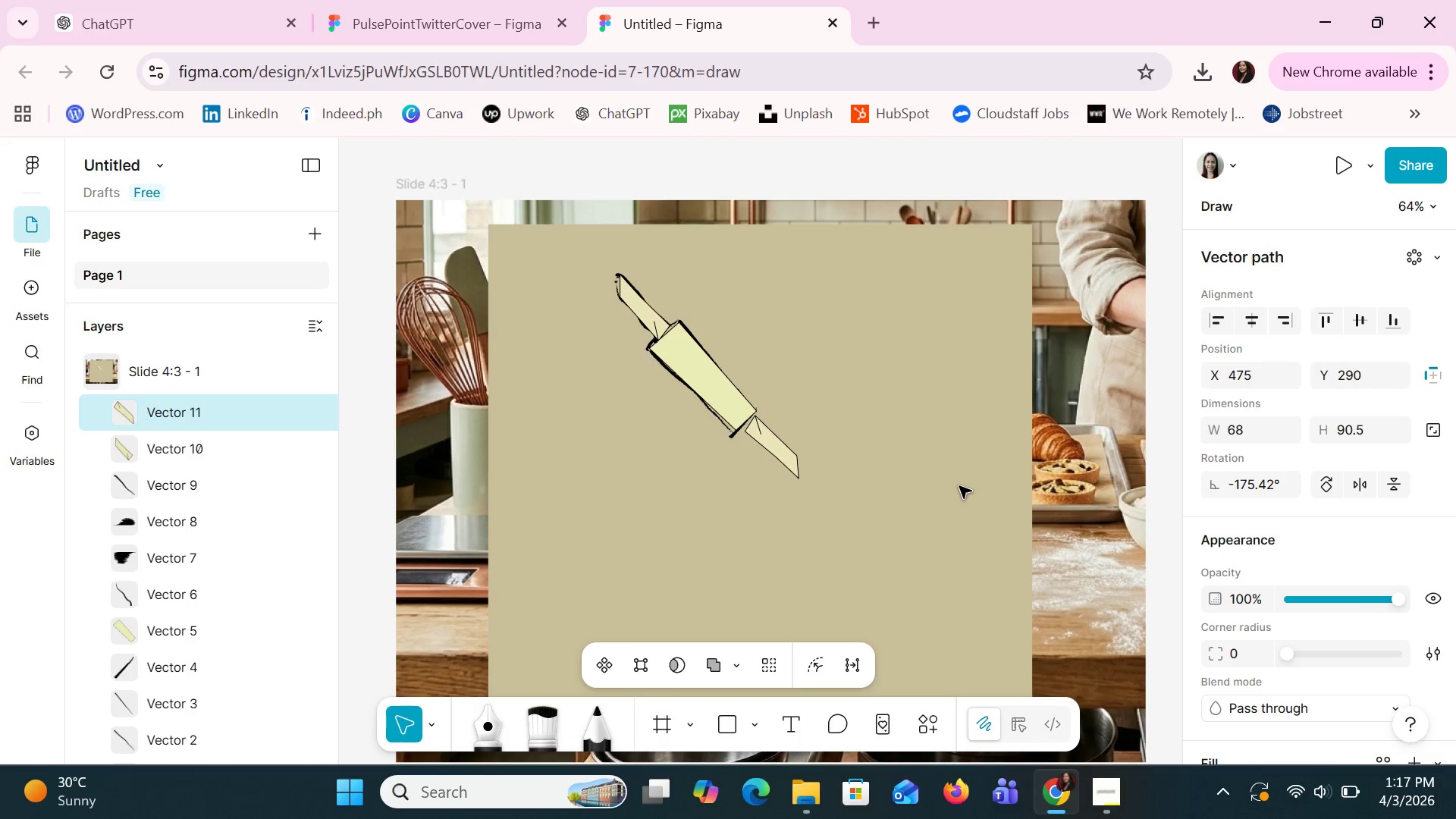 
key(ArrowUp)
 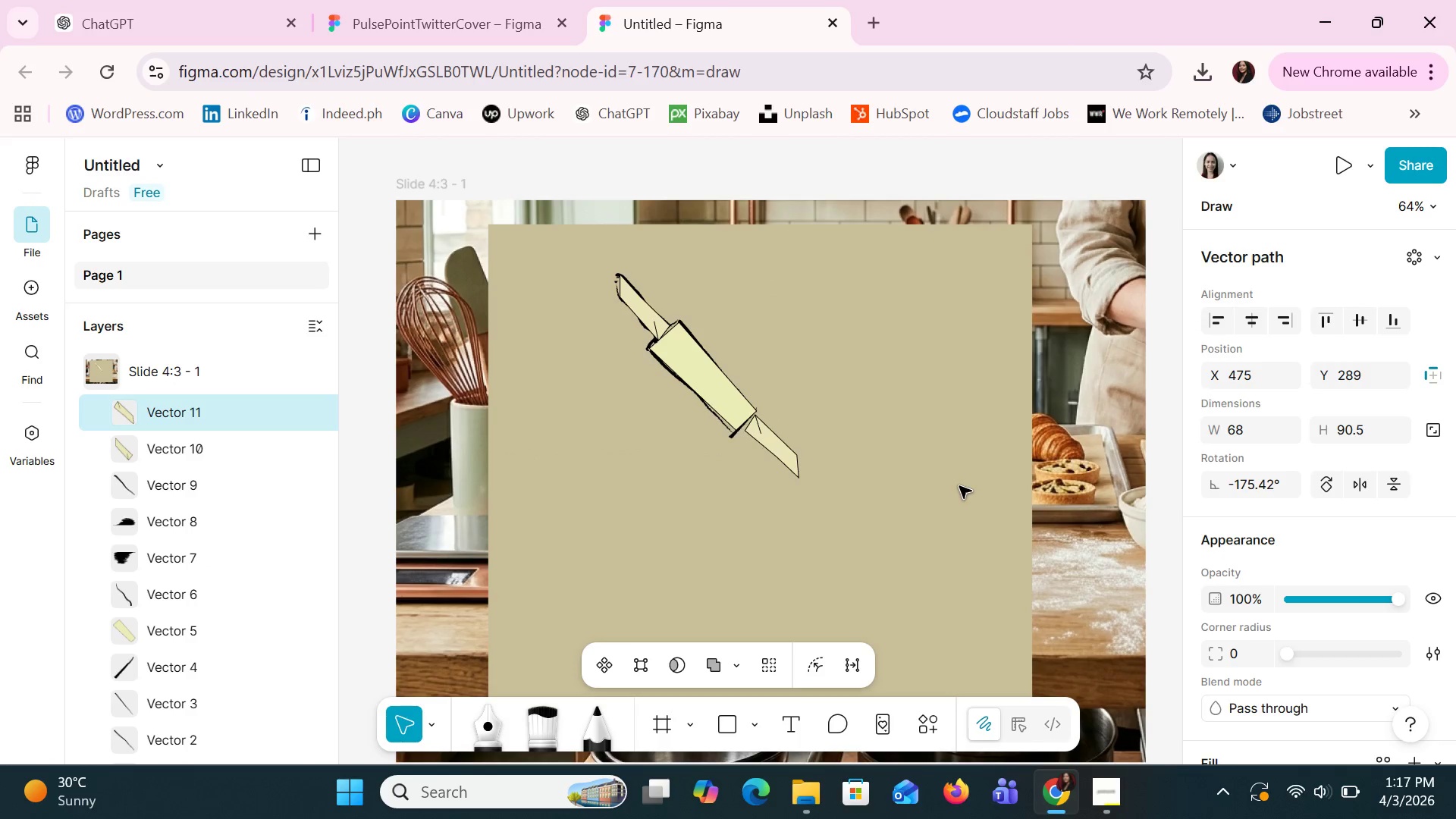 
key(ArrowLeft)
 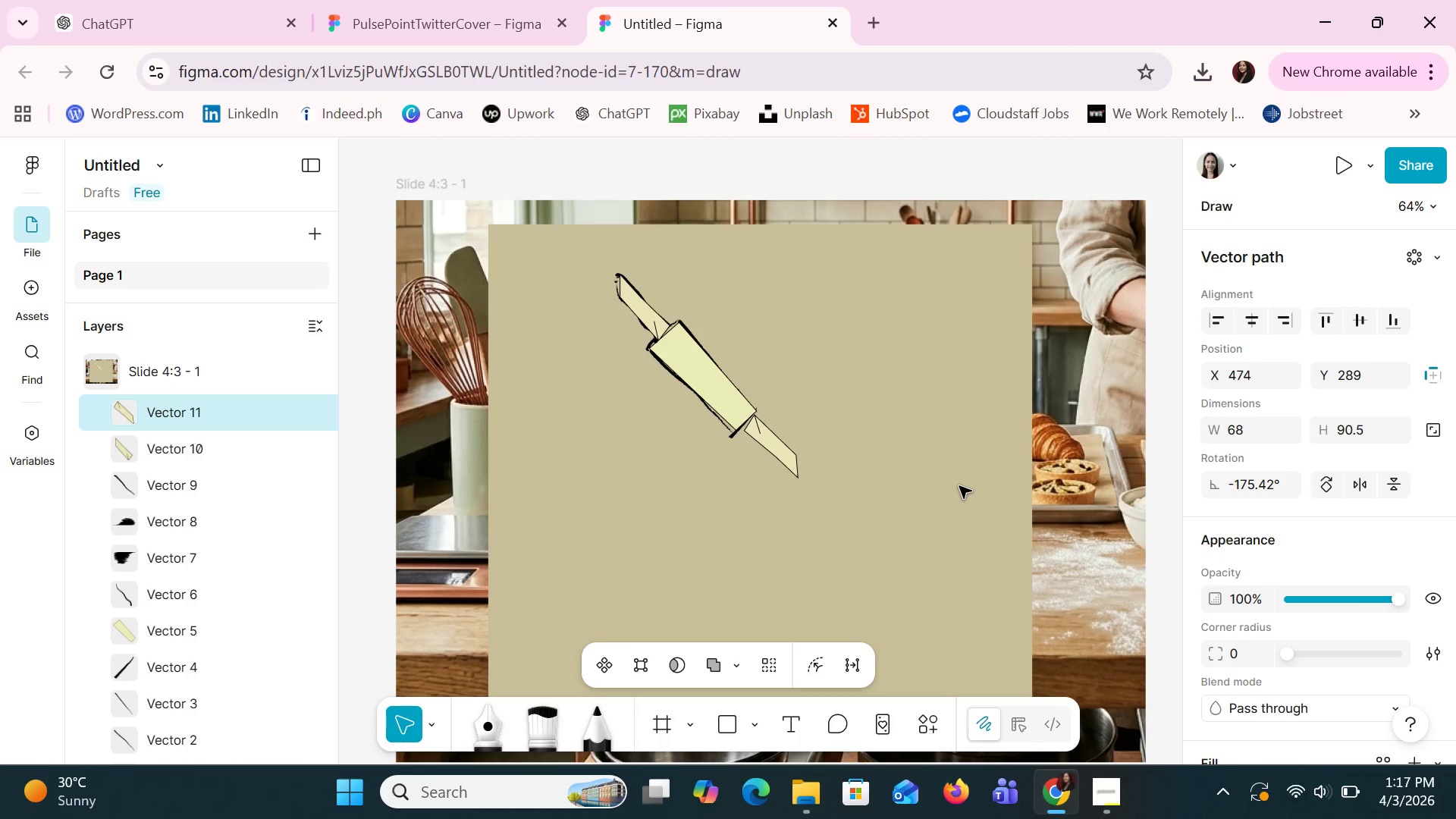 
key(ArrowLeft)
 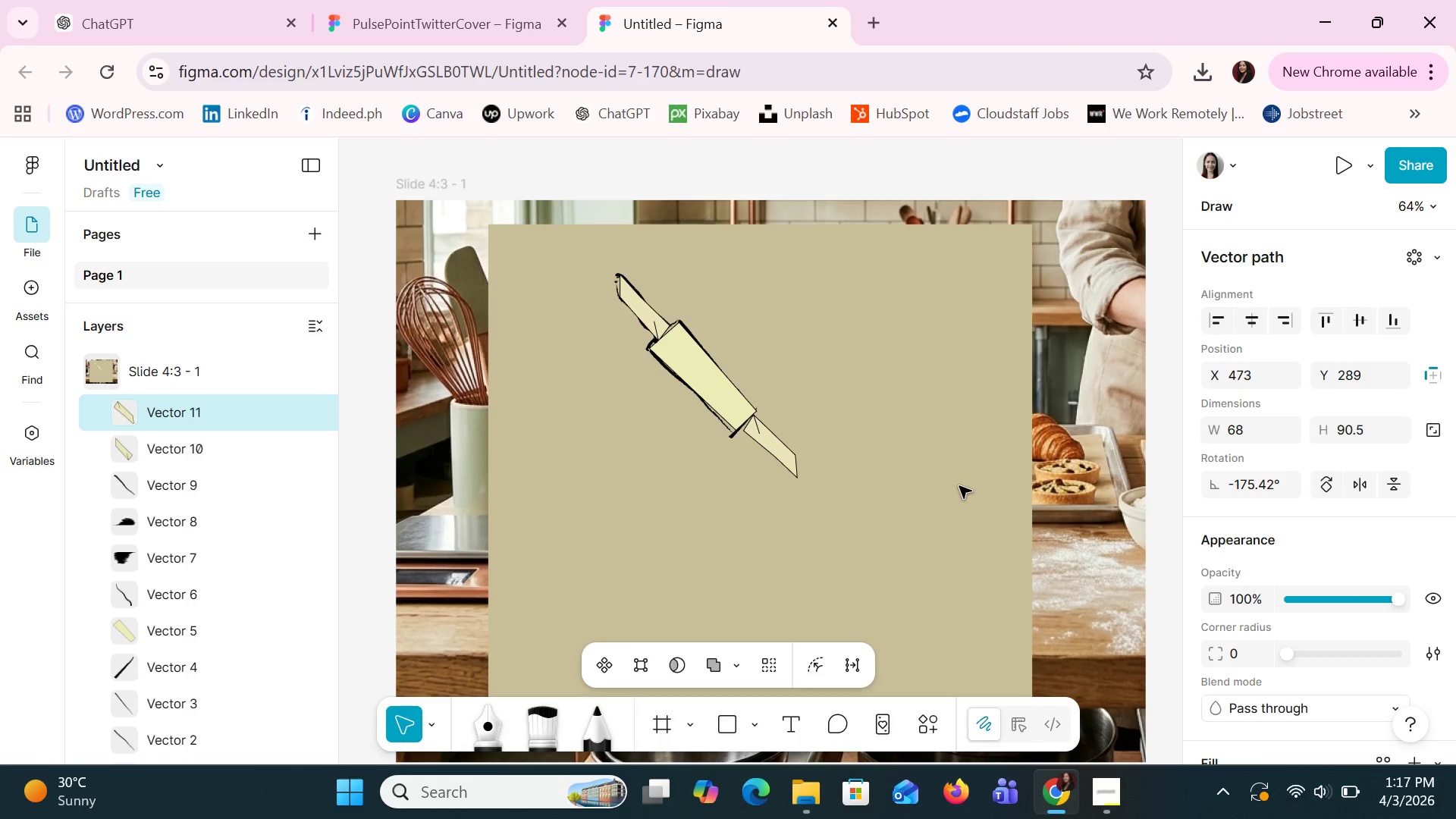 
key(ArrowLeft)
 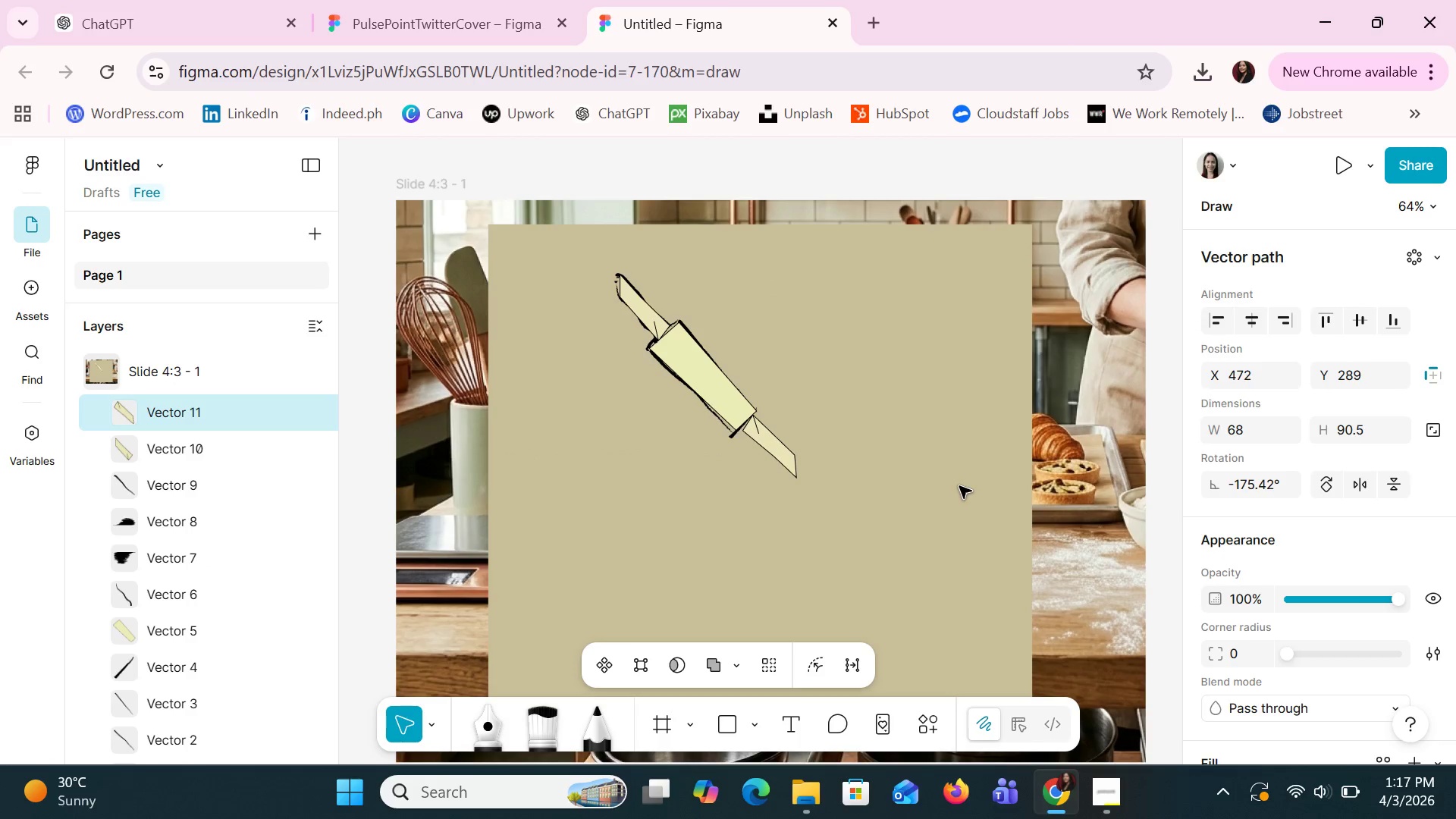 
hold_key(key=ArrowLeft, duration=0.5)
 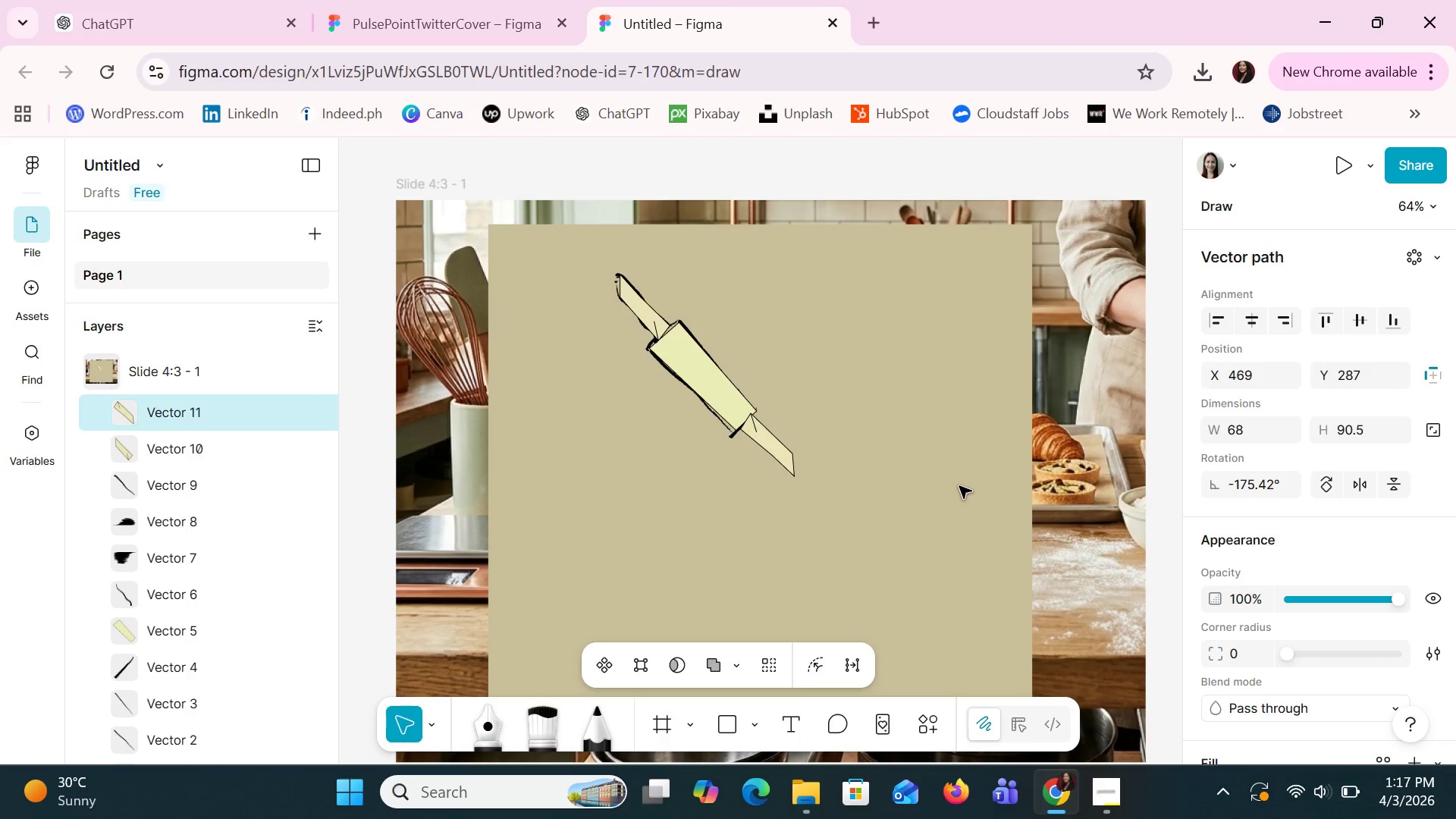 
key(ArrowUp)
 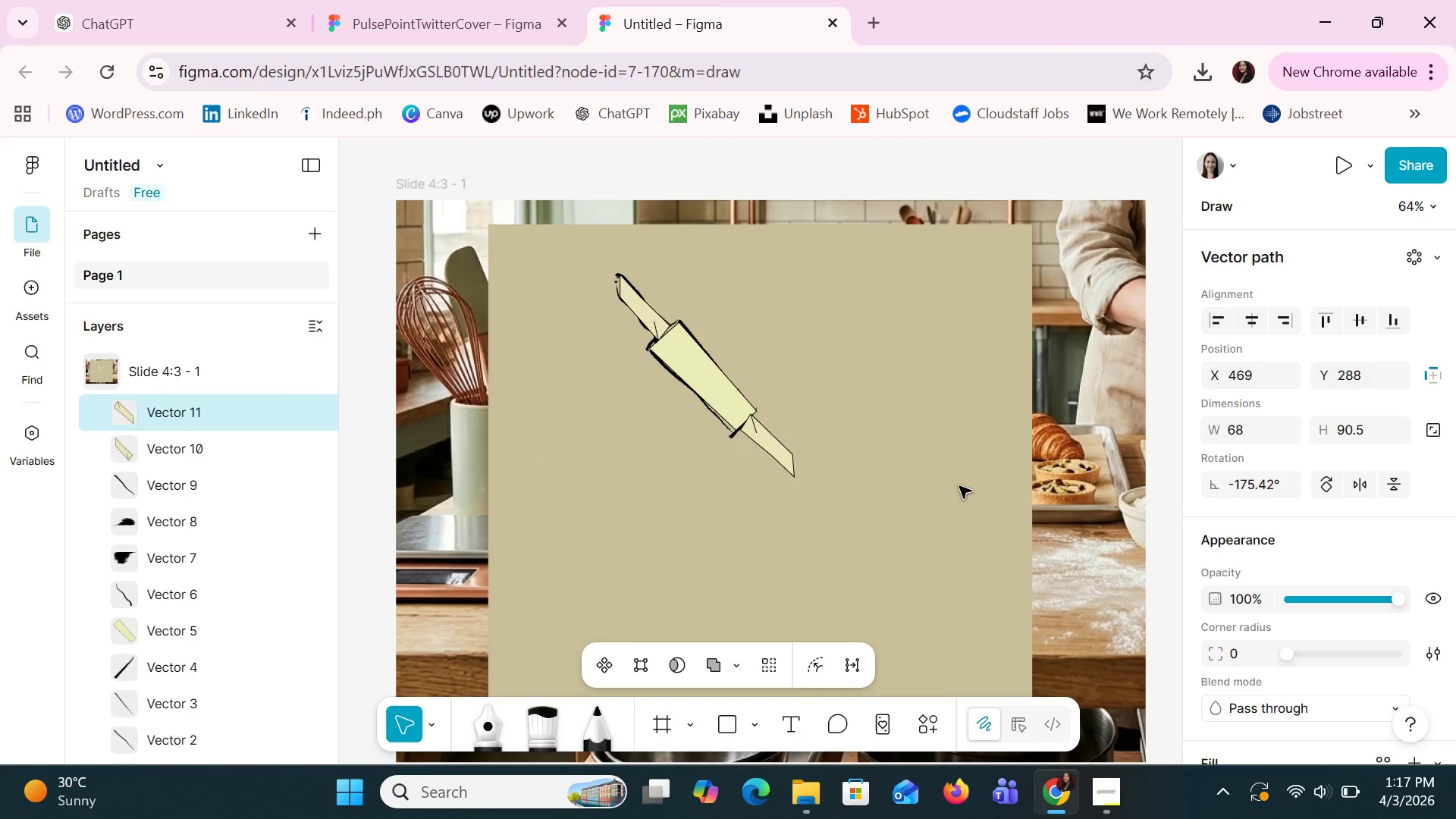 
key(ArrowUp)
 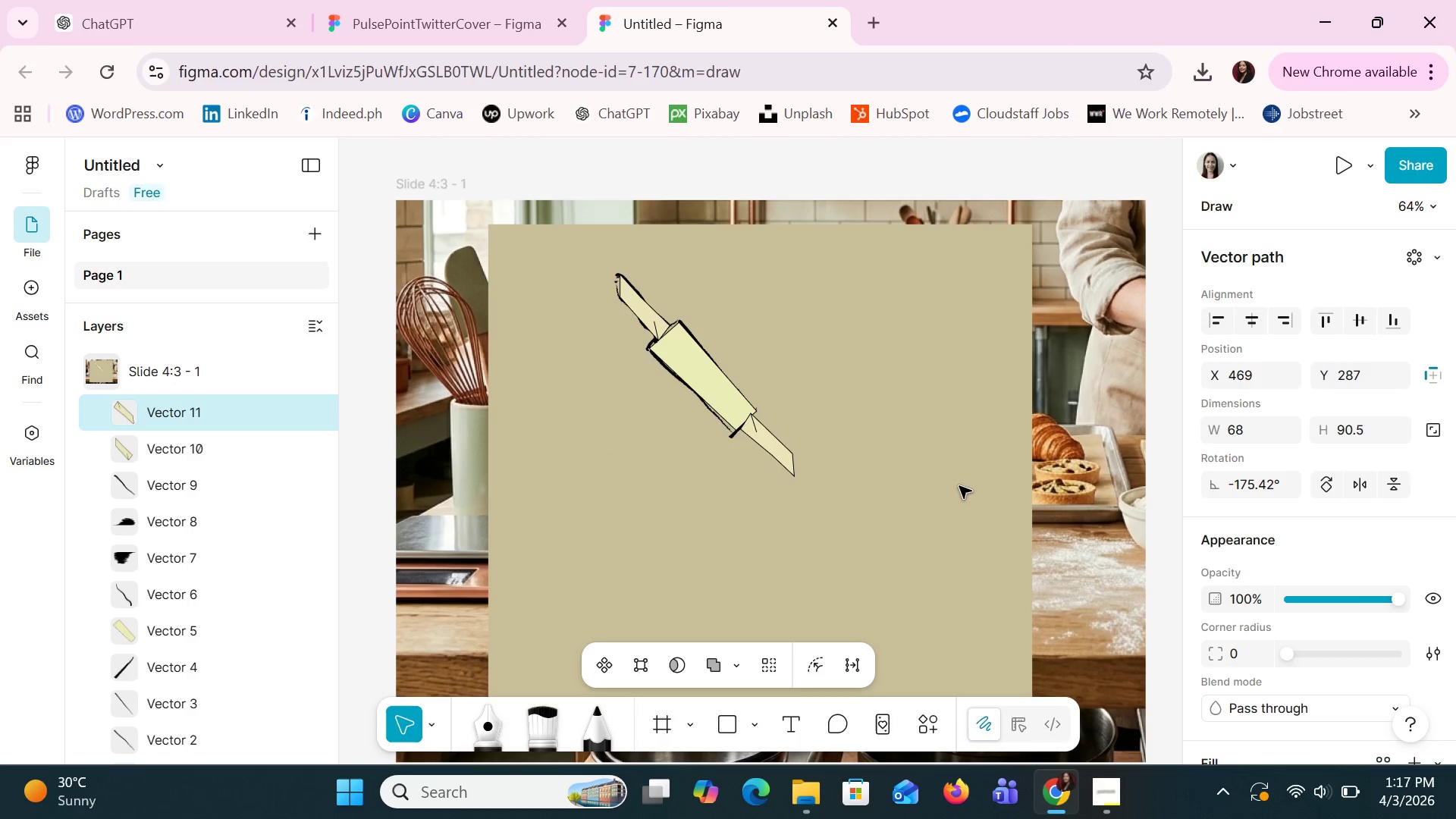 
key(ArrowLeft)
 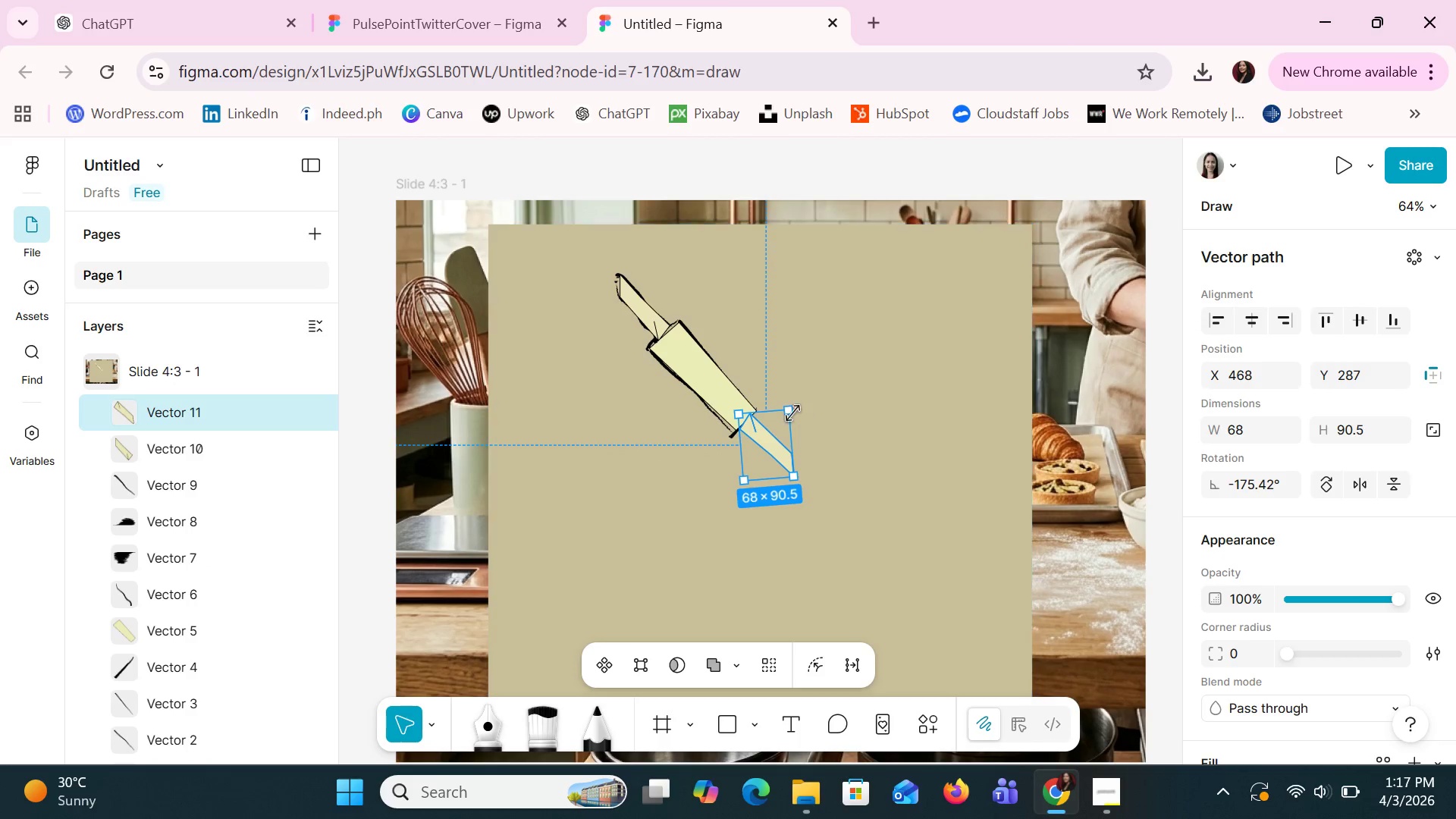 
left_click_drag(start_coordinate=[791, 397], to_coordinate=[791, 410])
 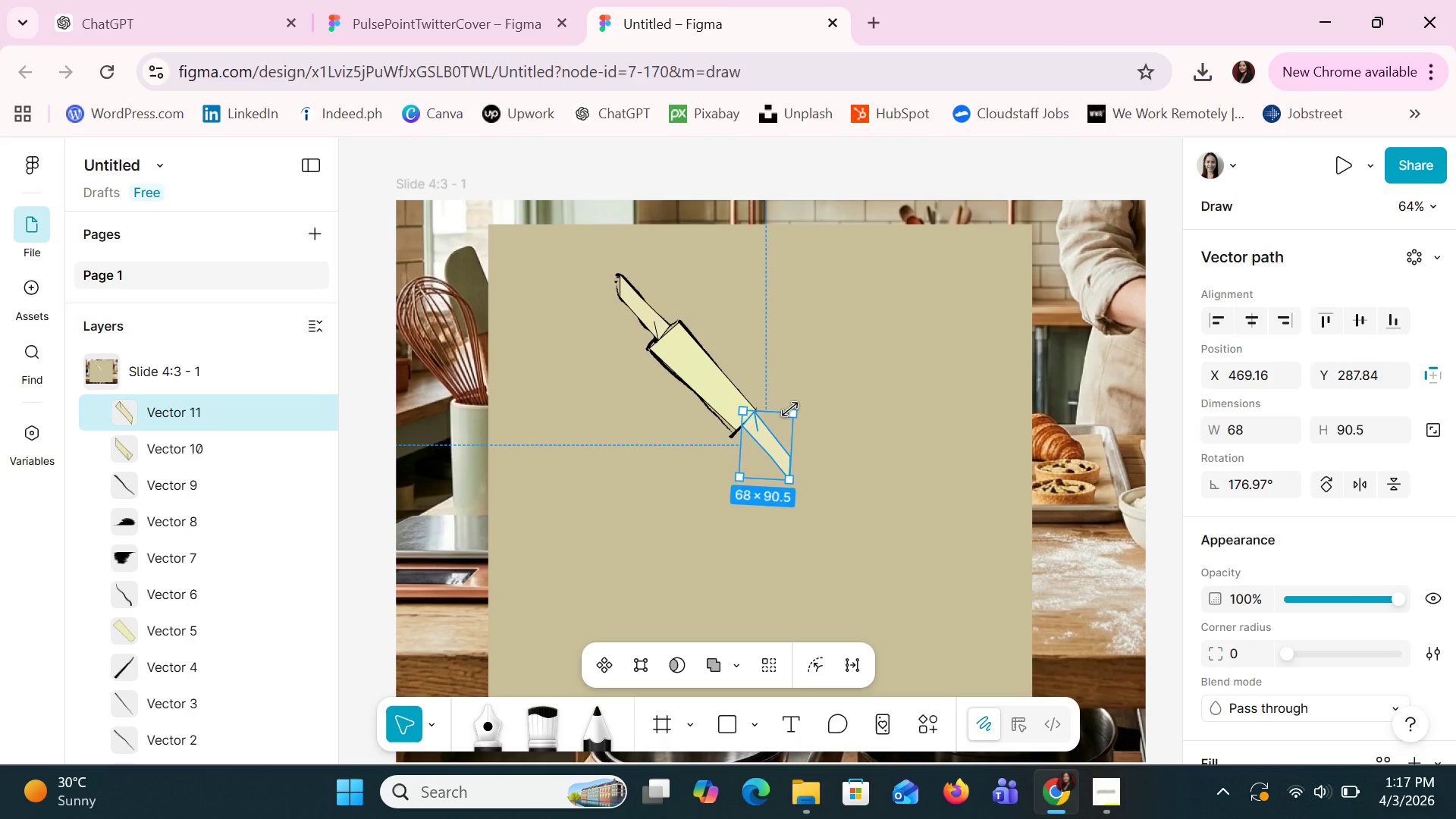 
key(ArrowDown)
 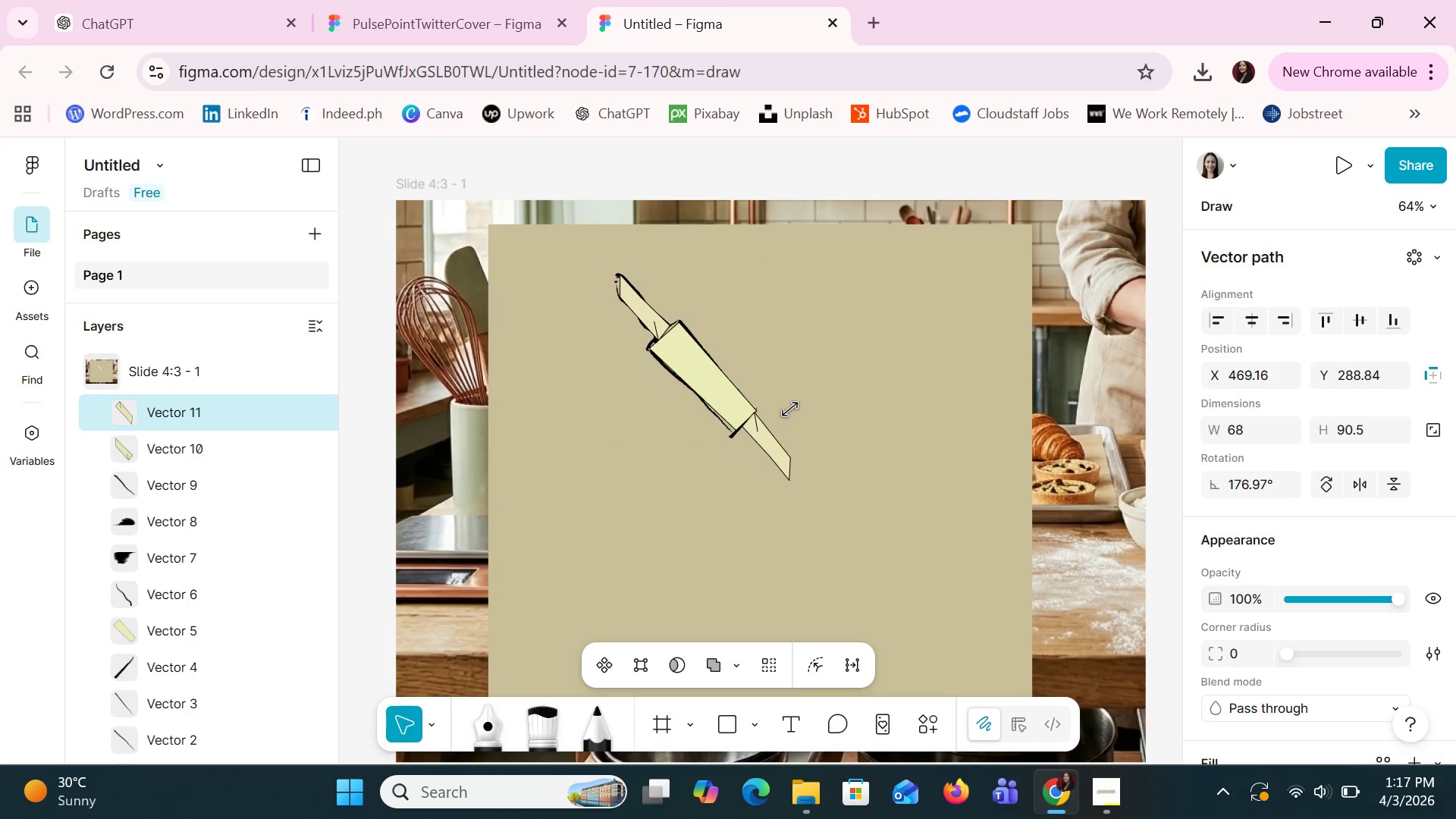 
key(ArrowDown)
 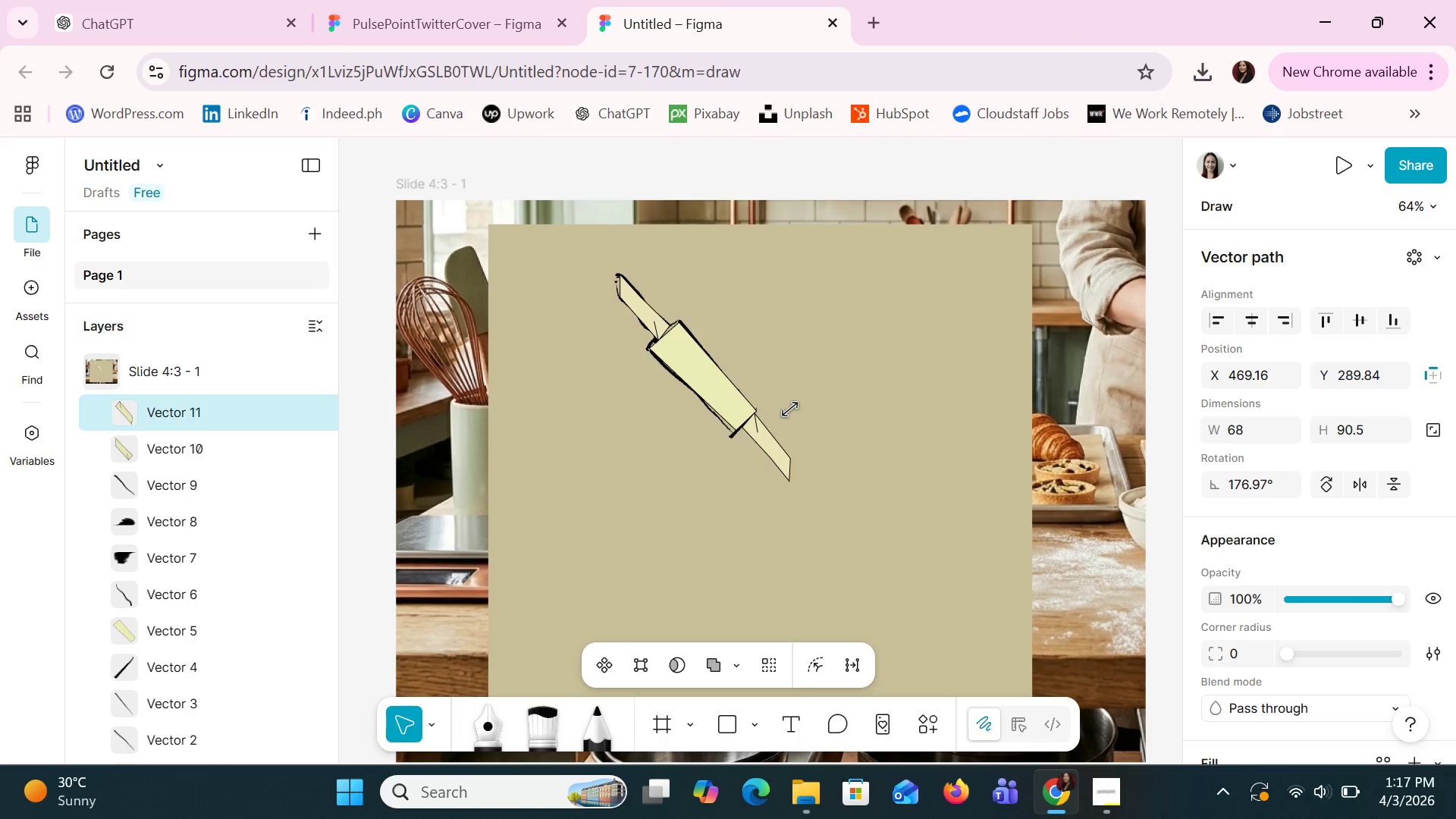 
key(ArrowDown)
 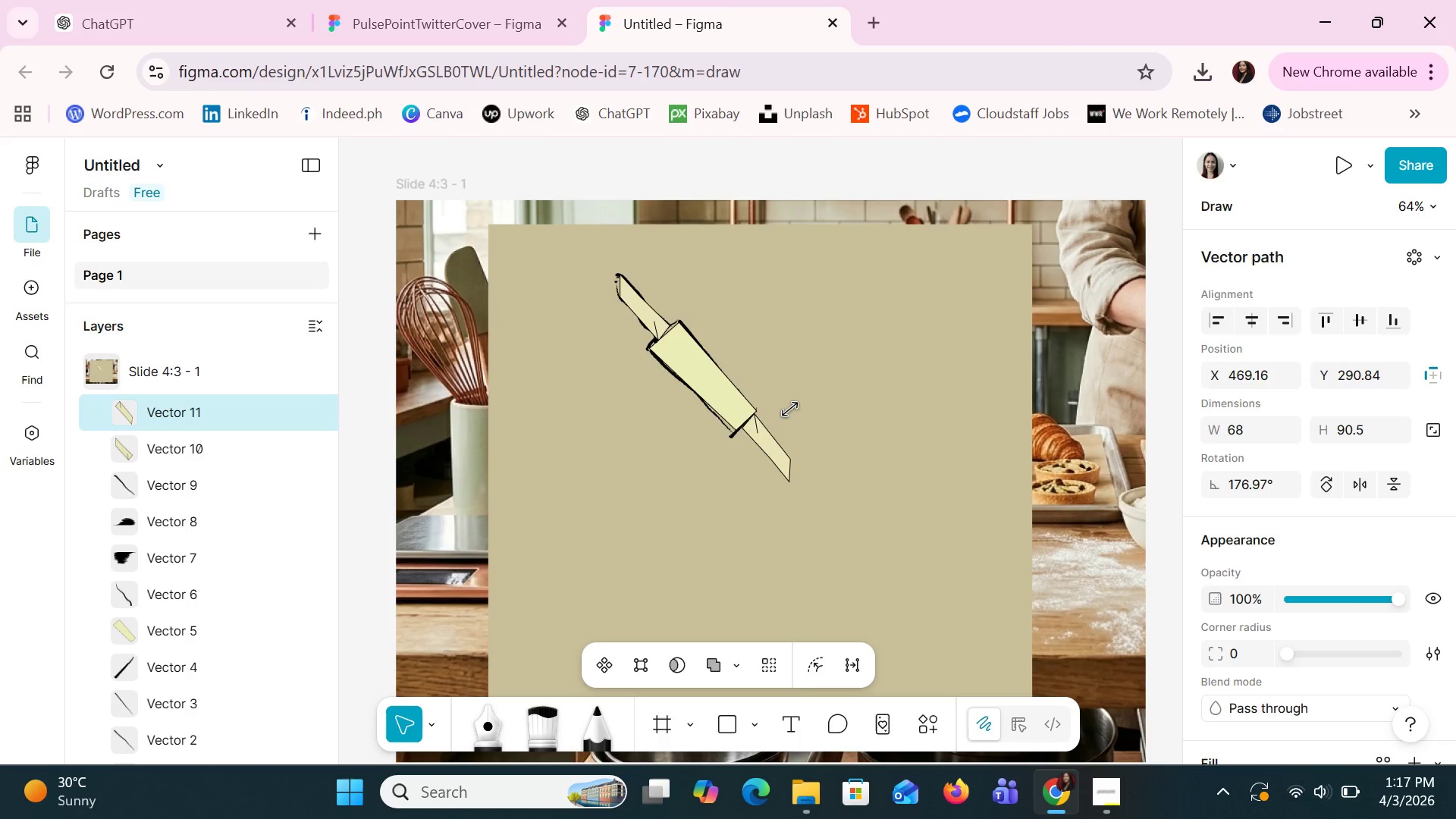 
key(ArrowDown)
 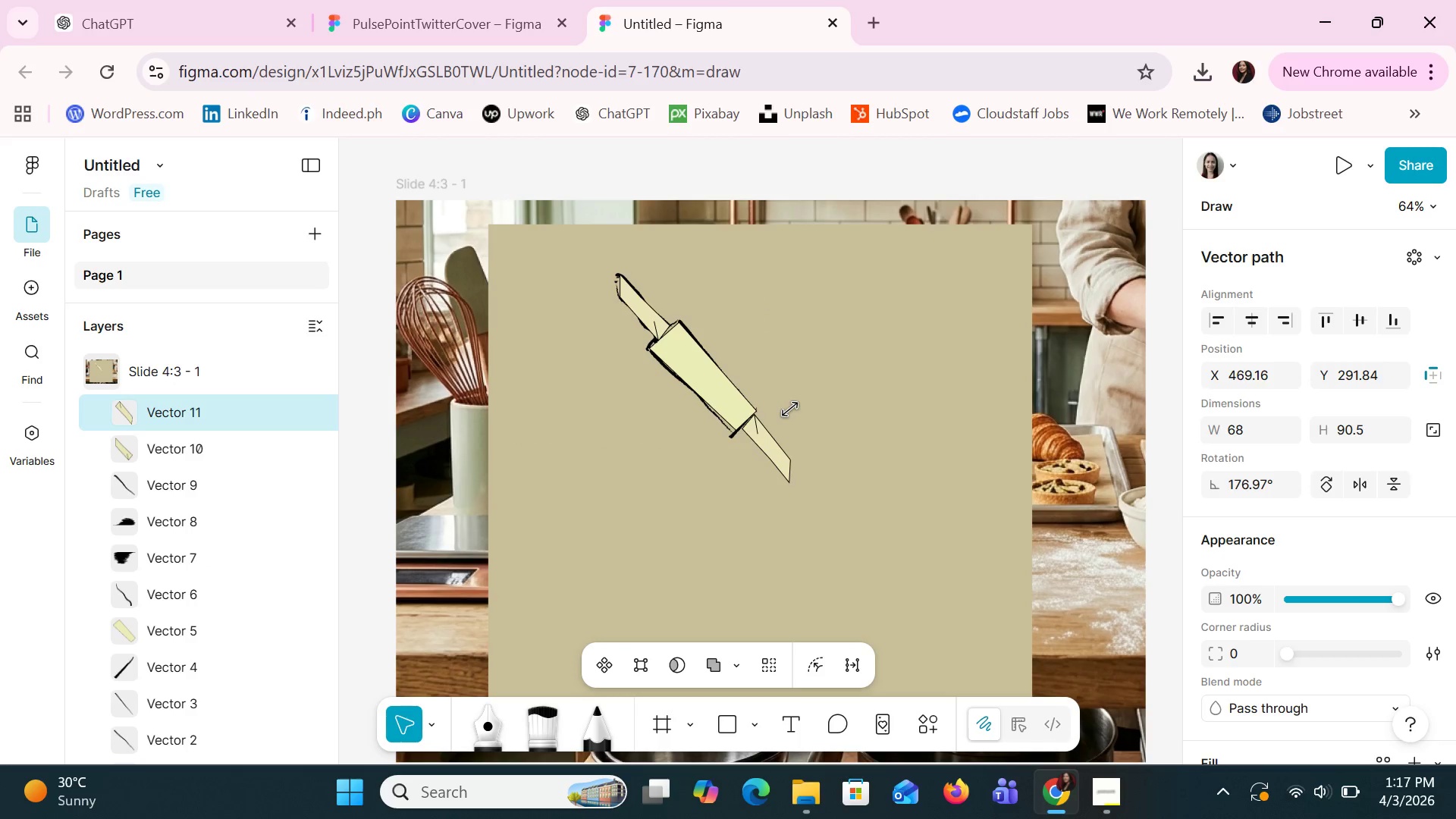 
key(ArrowLeft)
 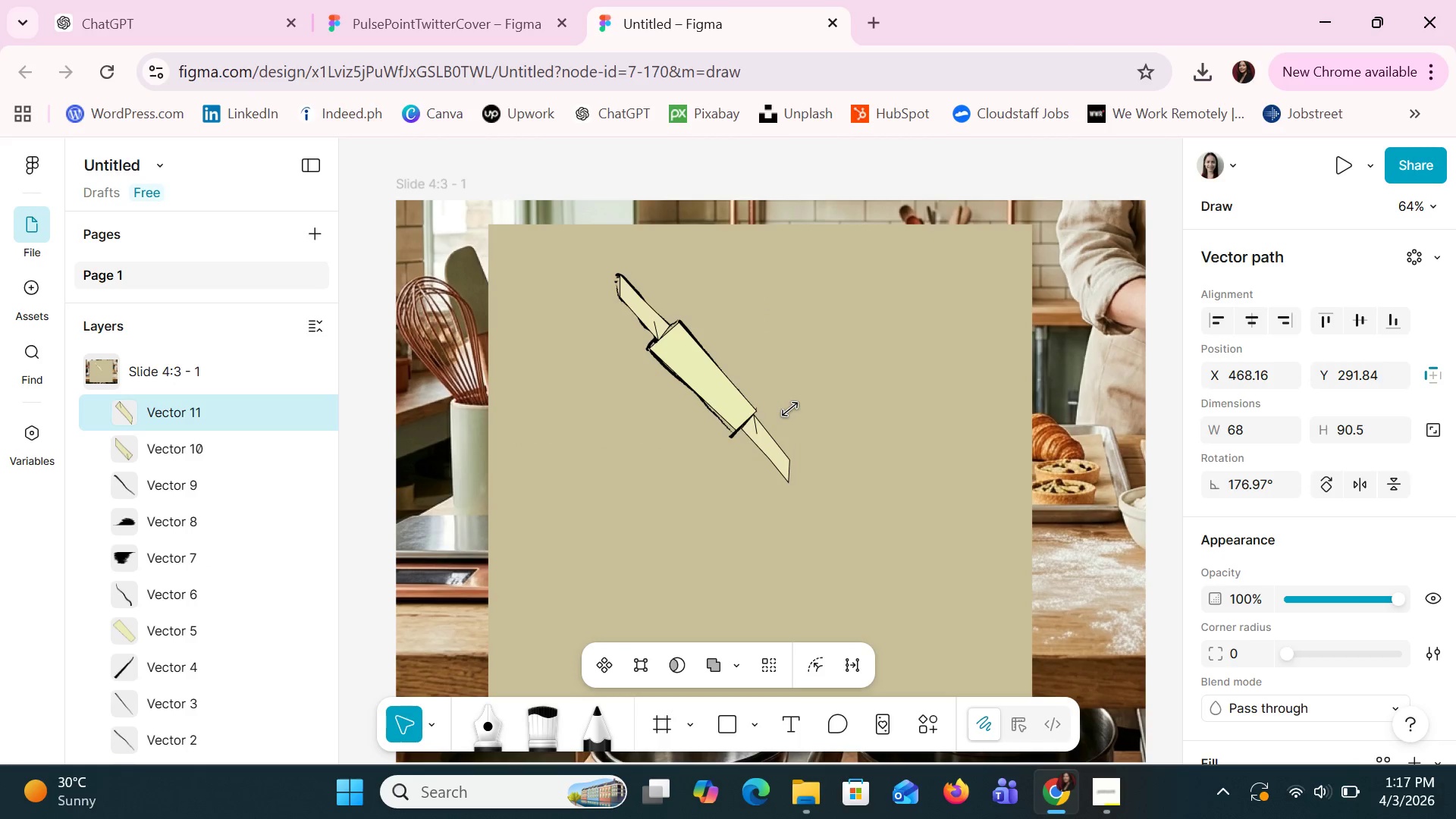 
key(ArrowLeft)
 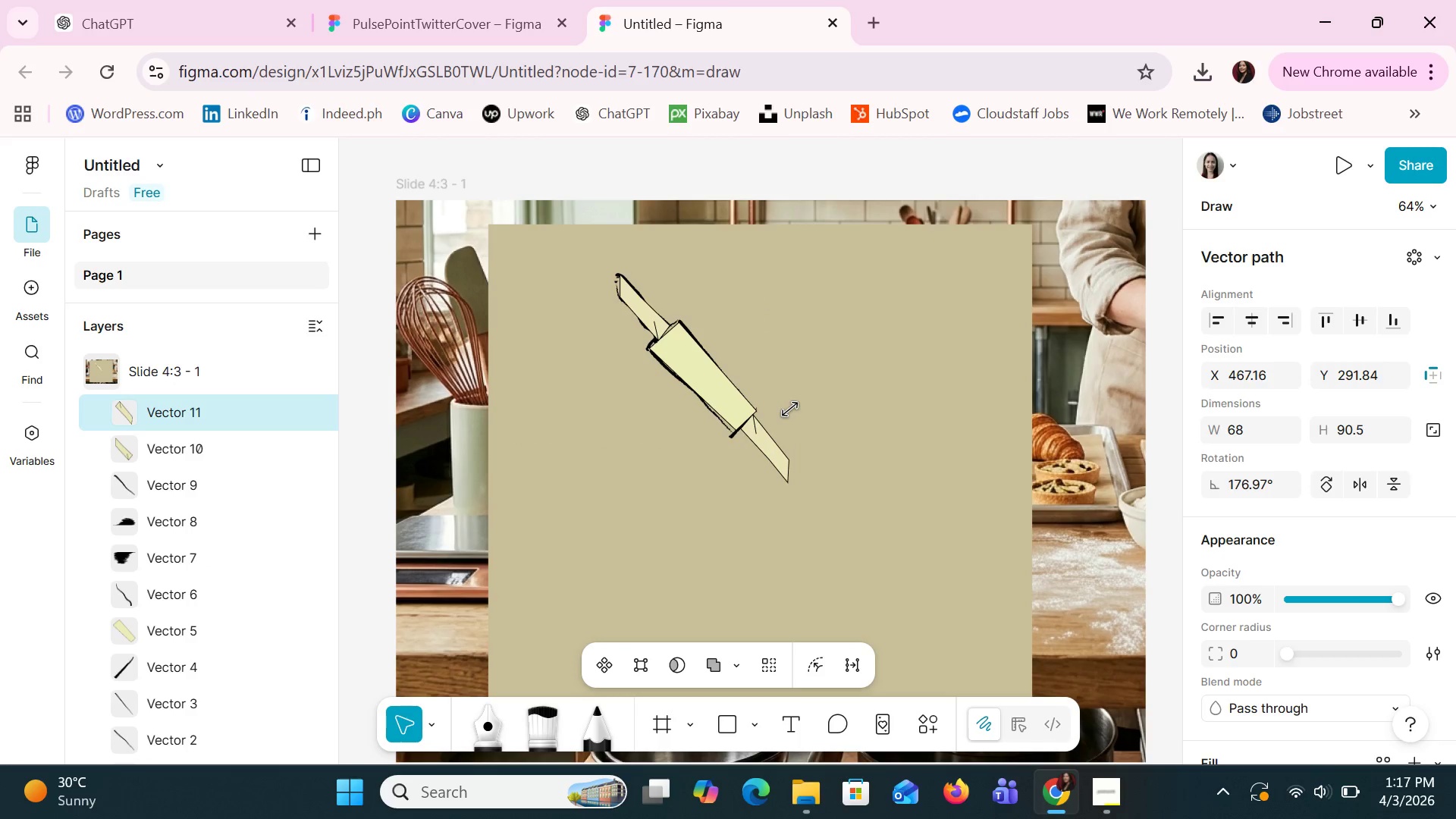 
key(ArrowLeft)
 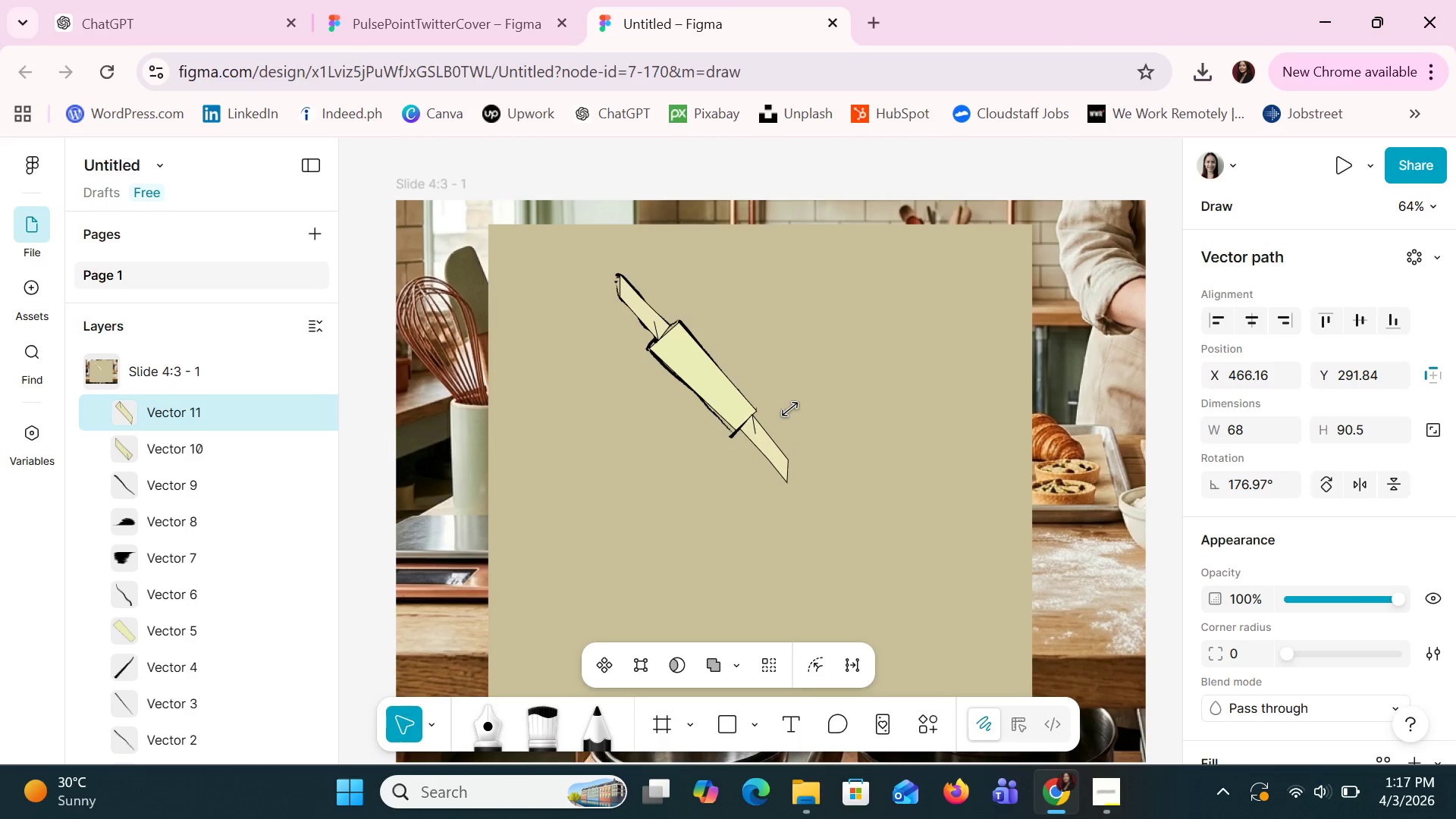 
key(ArrowLeft)
 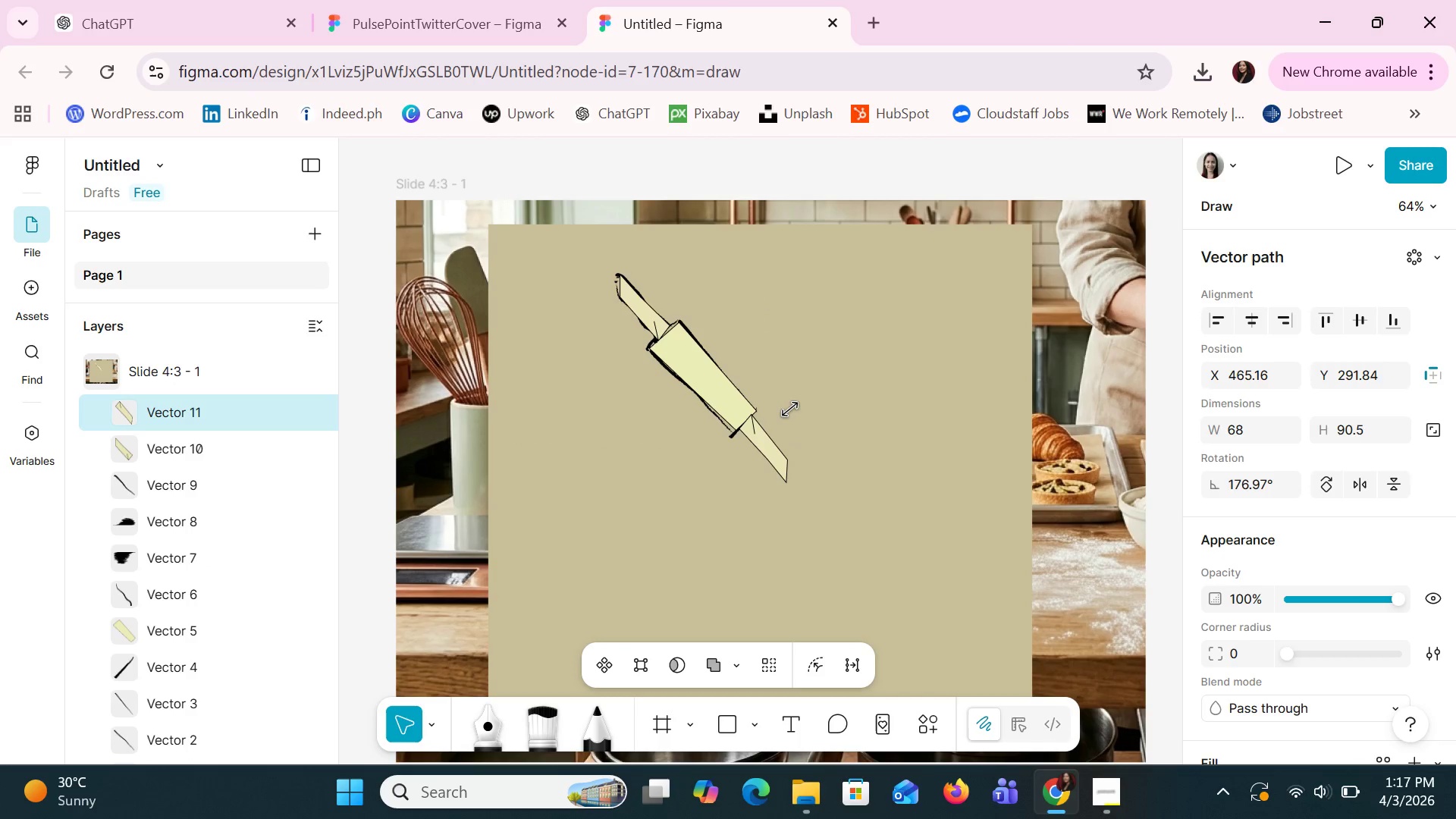 
key(ArrowUp)
 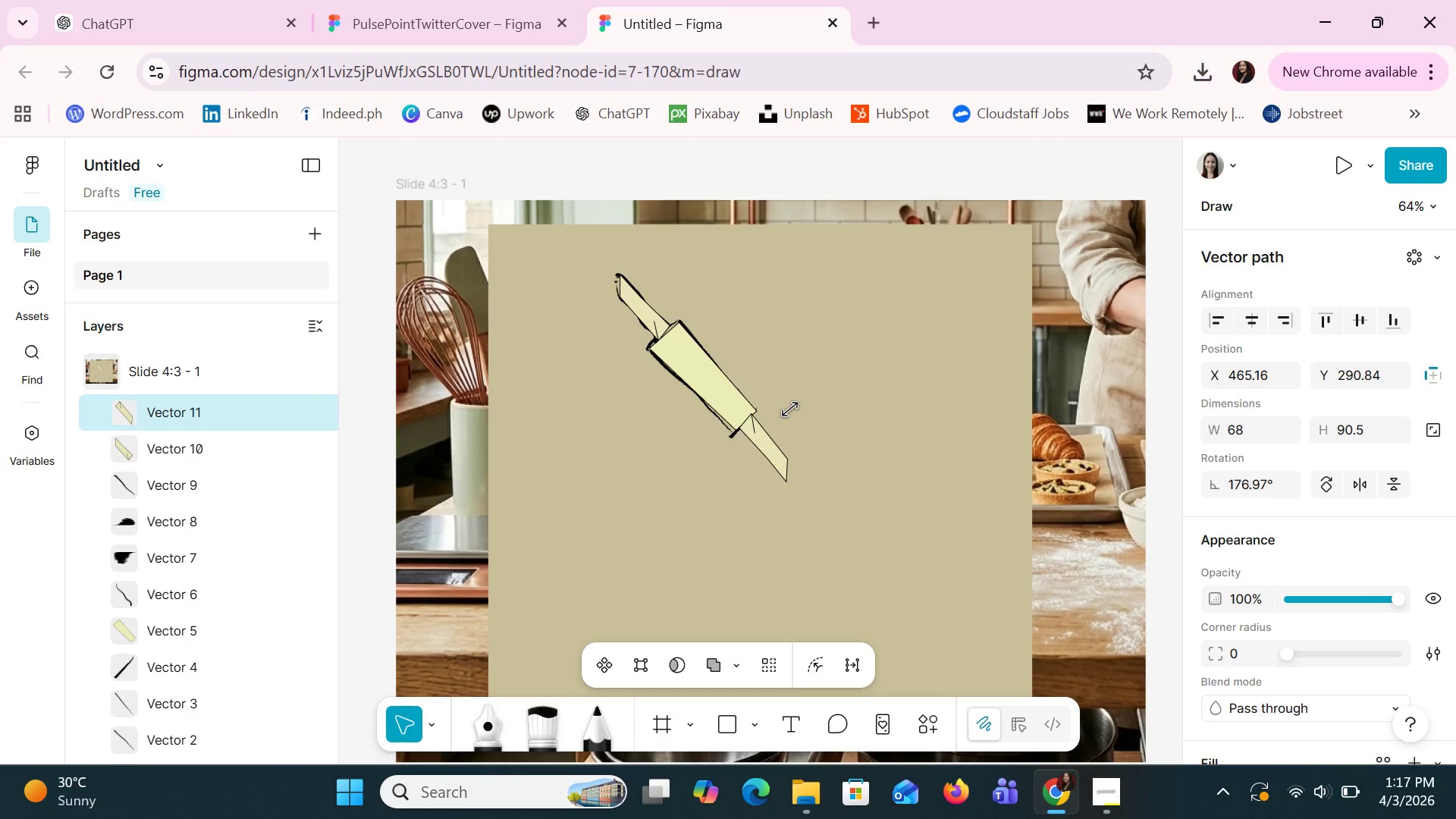 
key(ArrowUp)
 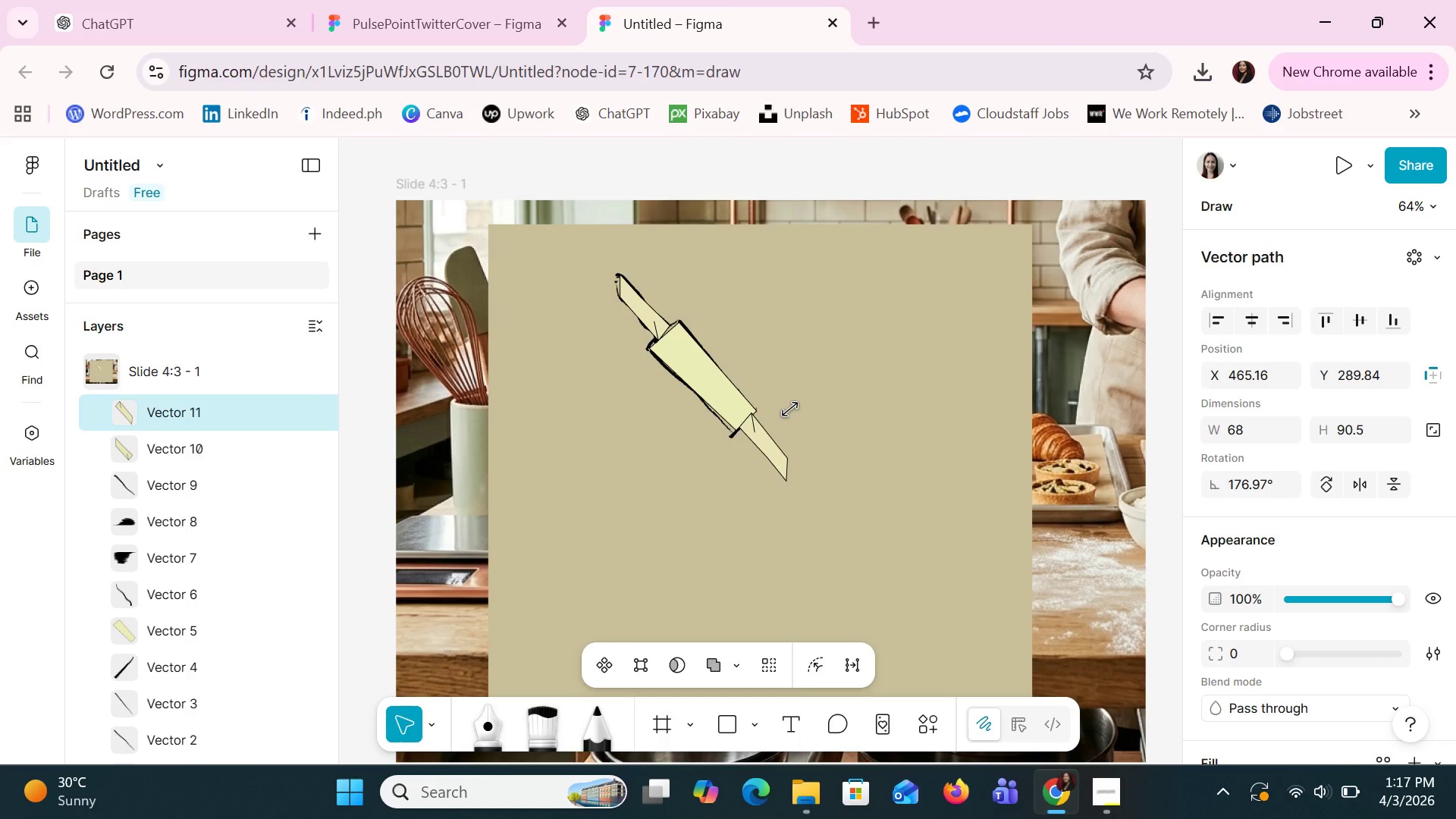 
key(ArrowRight)
 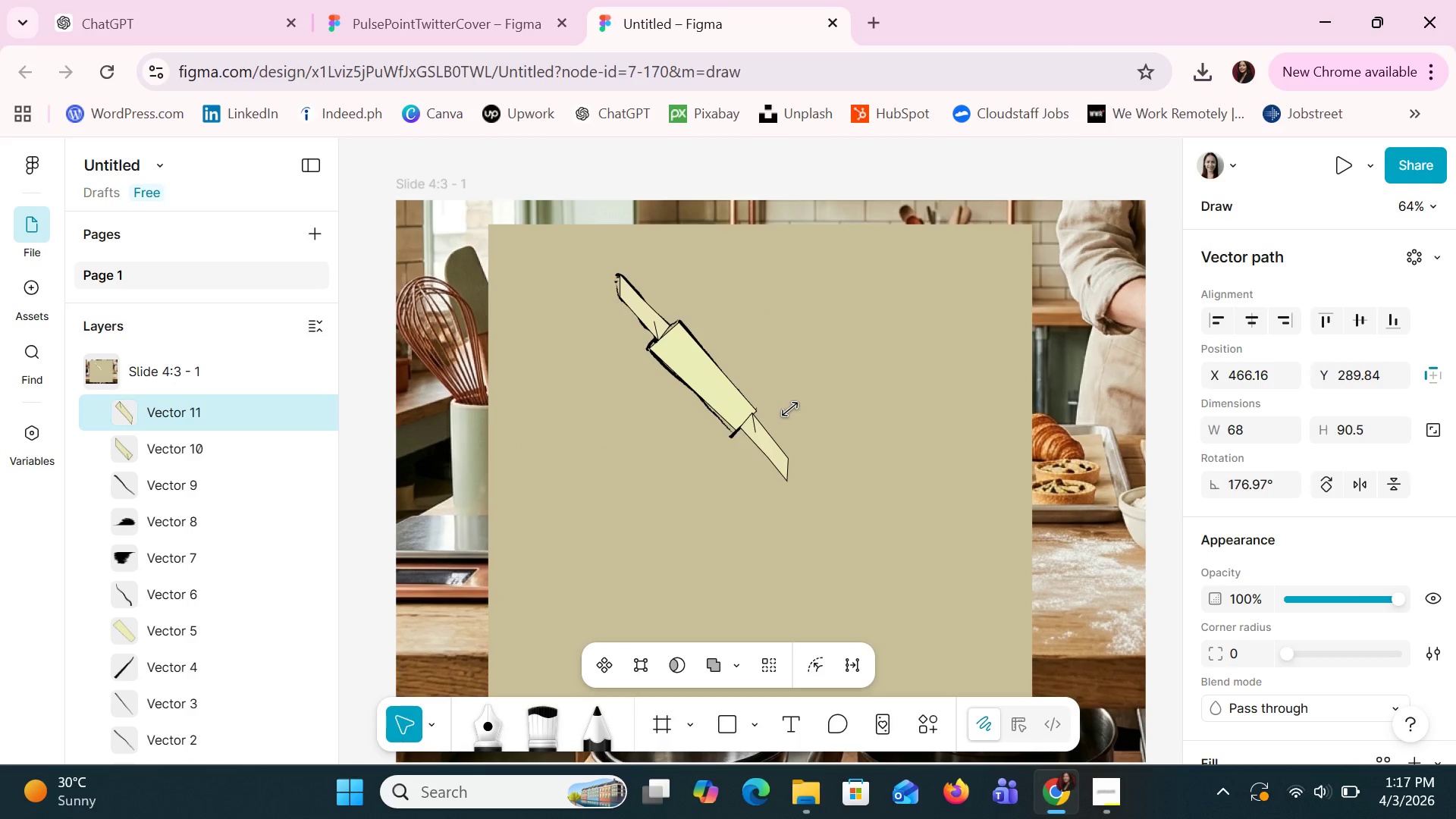 
key(ArrowRight)
 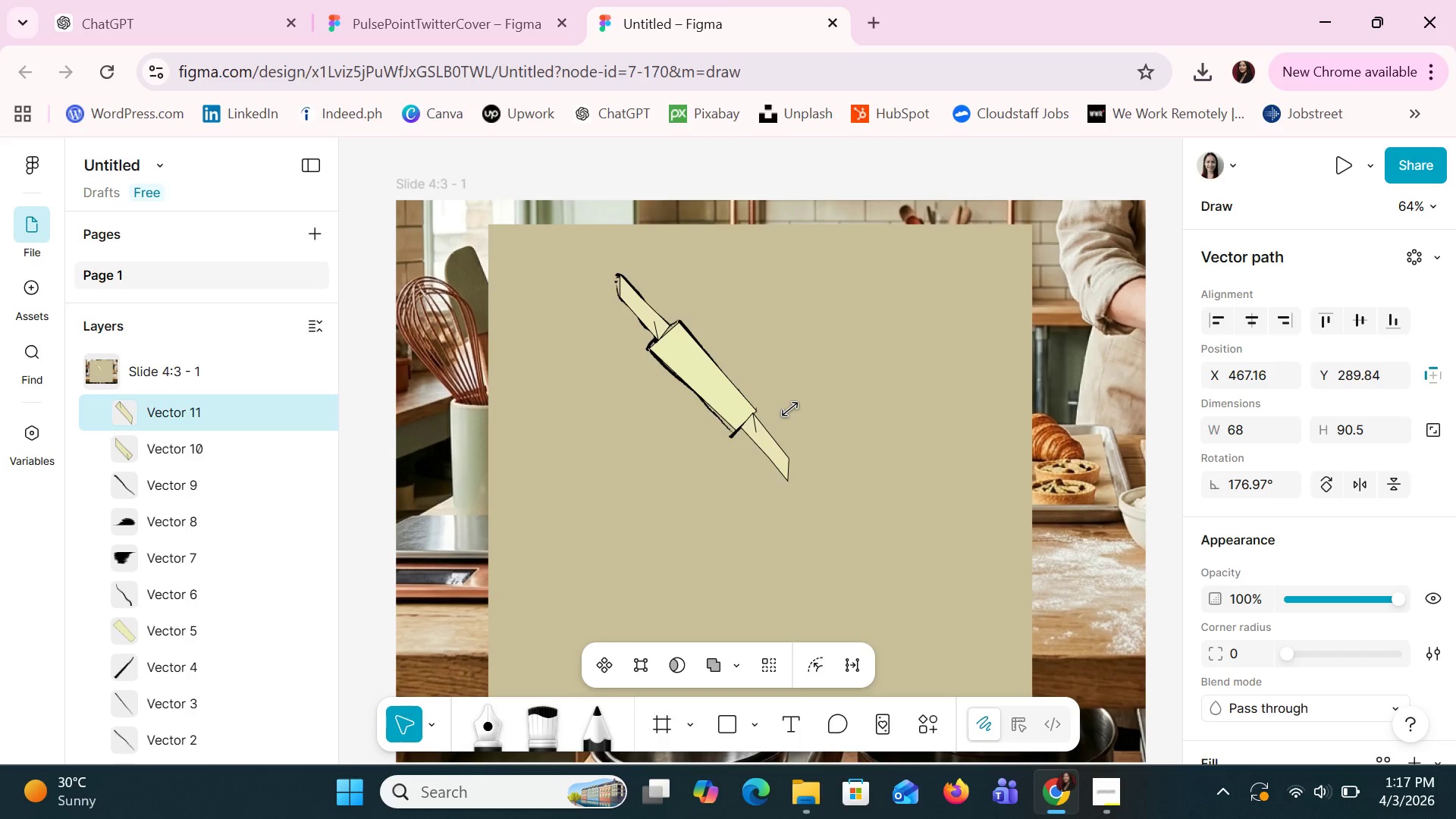 
key(ArrowRight)
 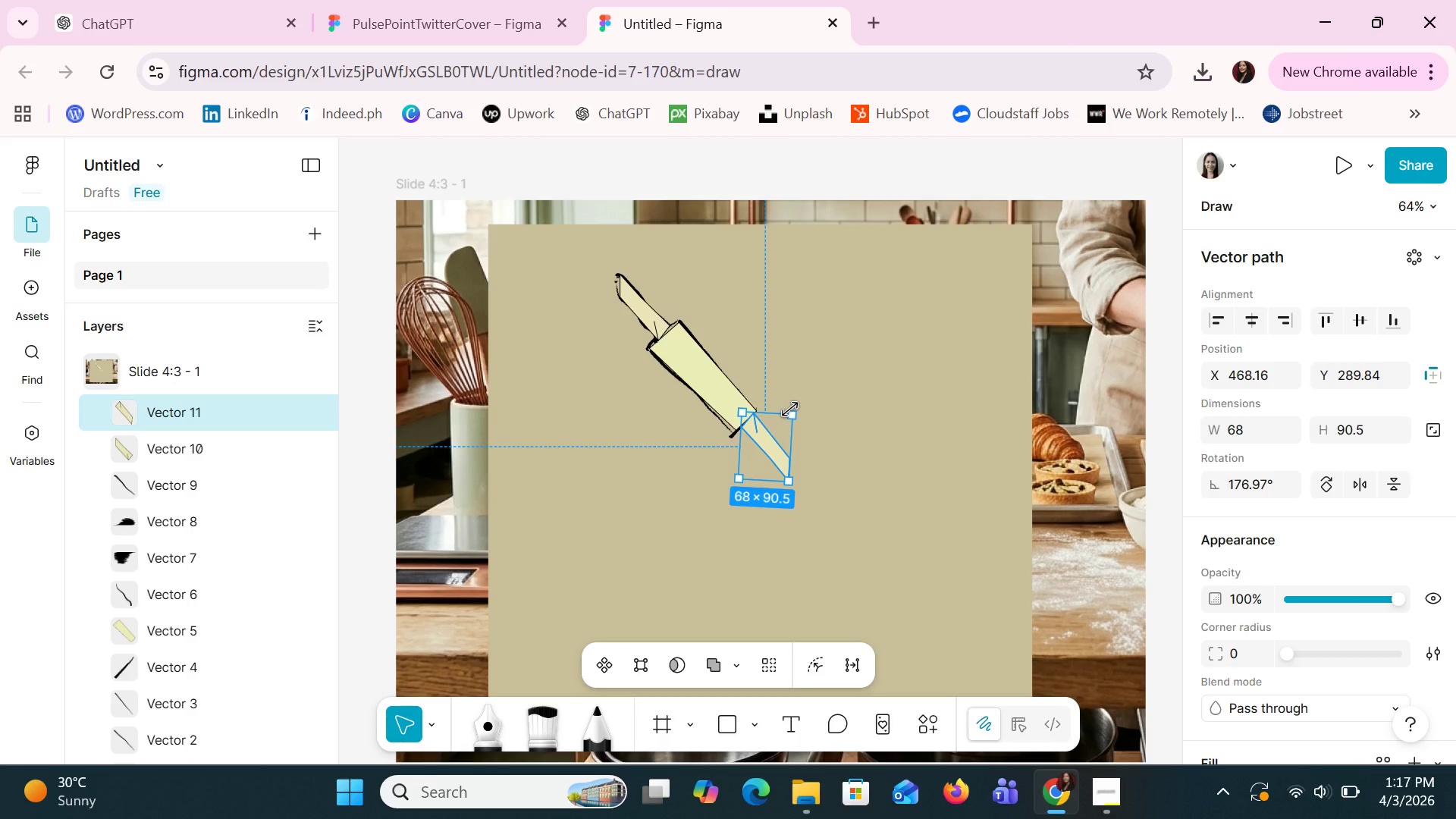 
wait(6.62)
 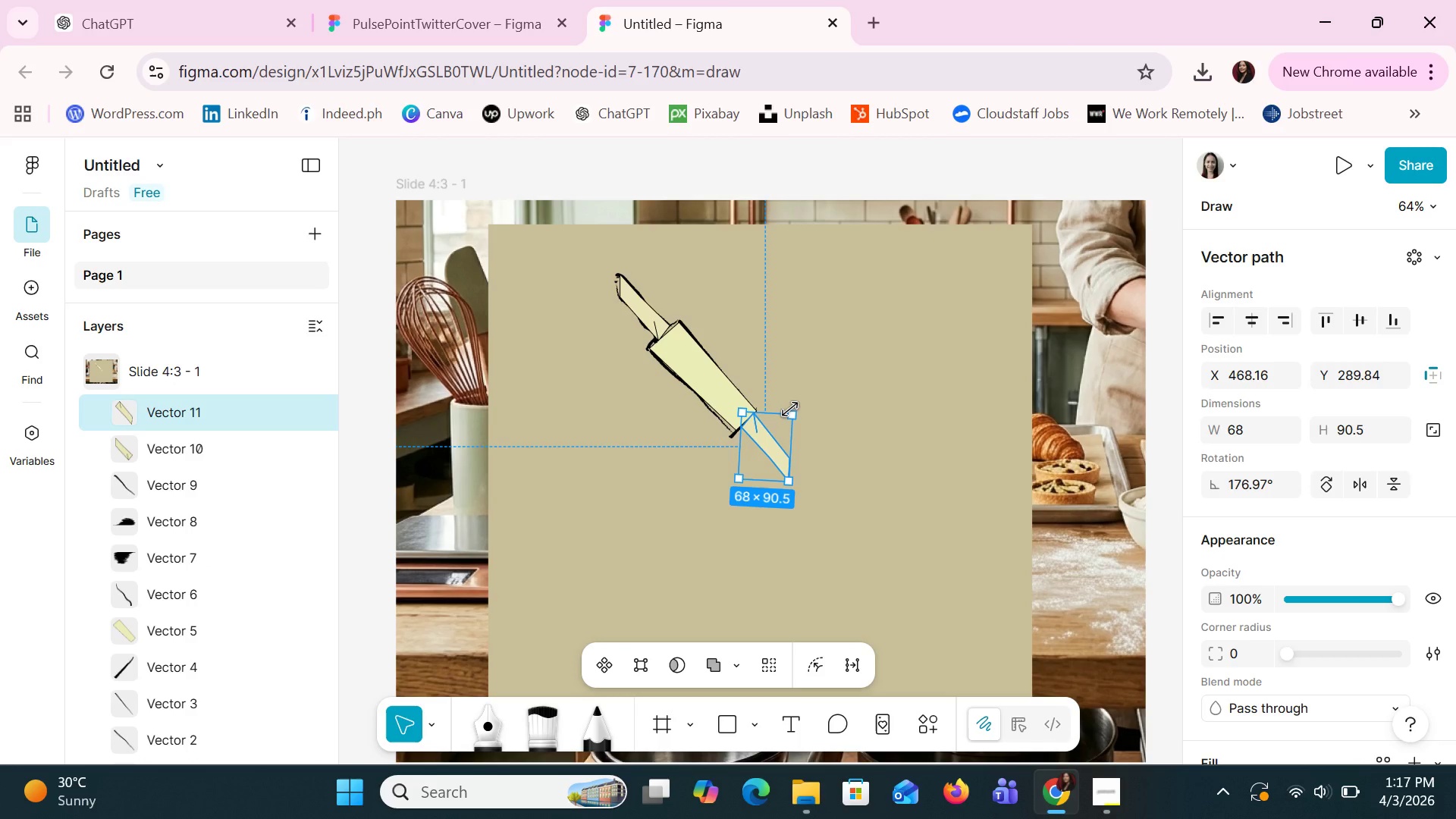 
hold_key(key=ControlLeft, duration=1.49)
left_click([716, 388])
 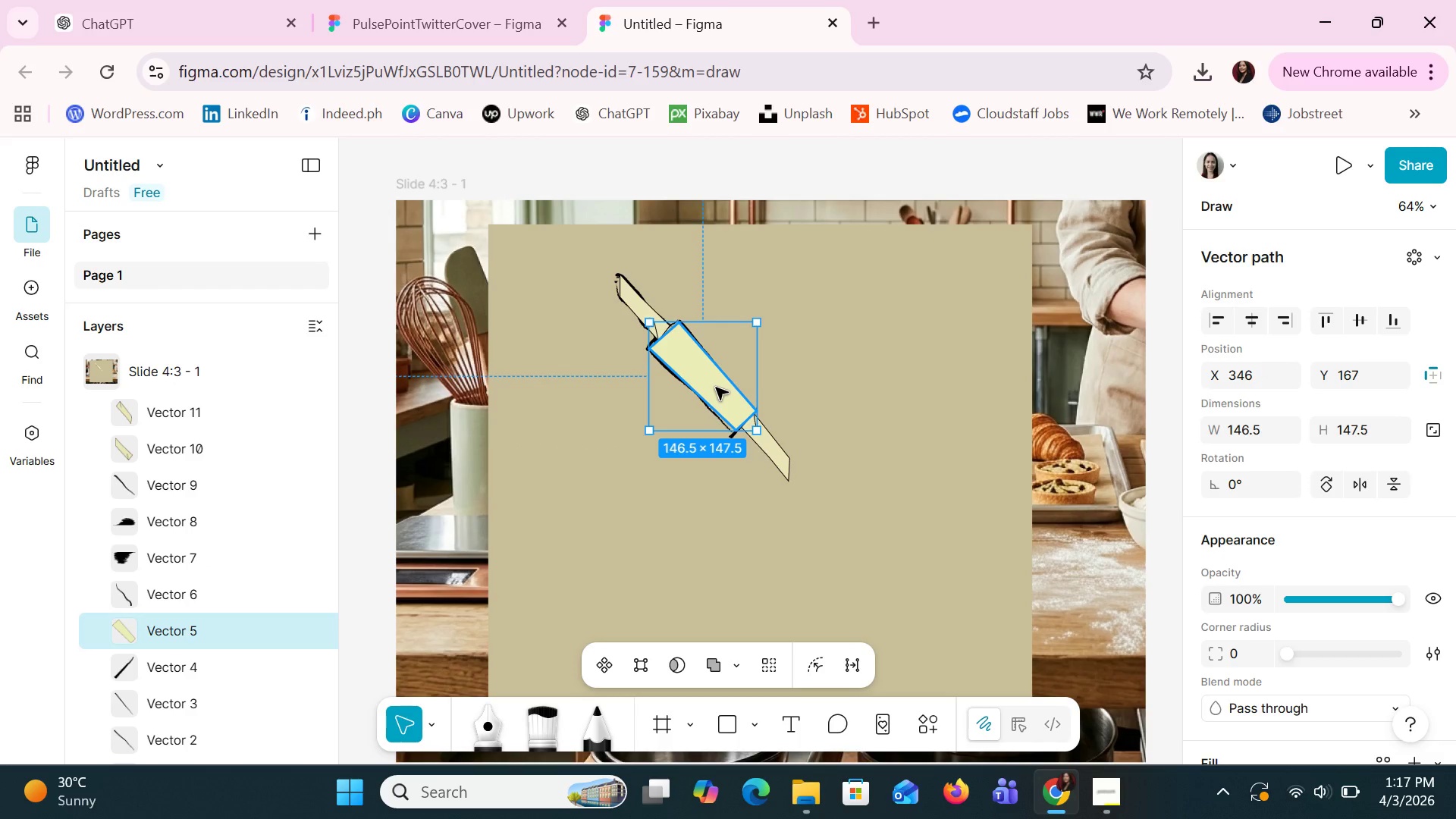 
hold_key(key=ShiftLeft, duration=1.52)
left_click([647, 297])
 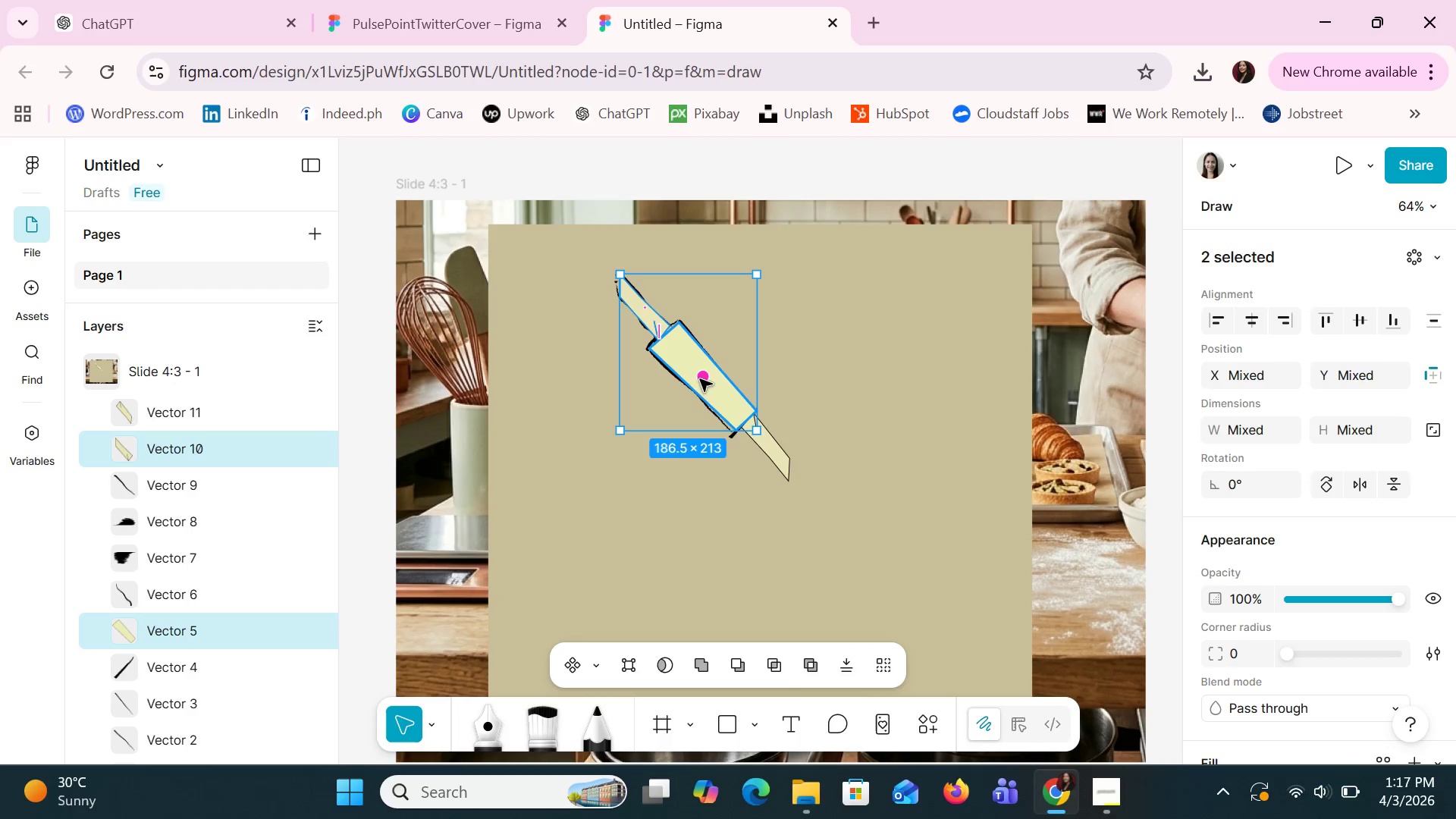 
hold_key(key=ShiftLeft, duration=1.45)
left_click([780, 466])
 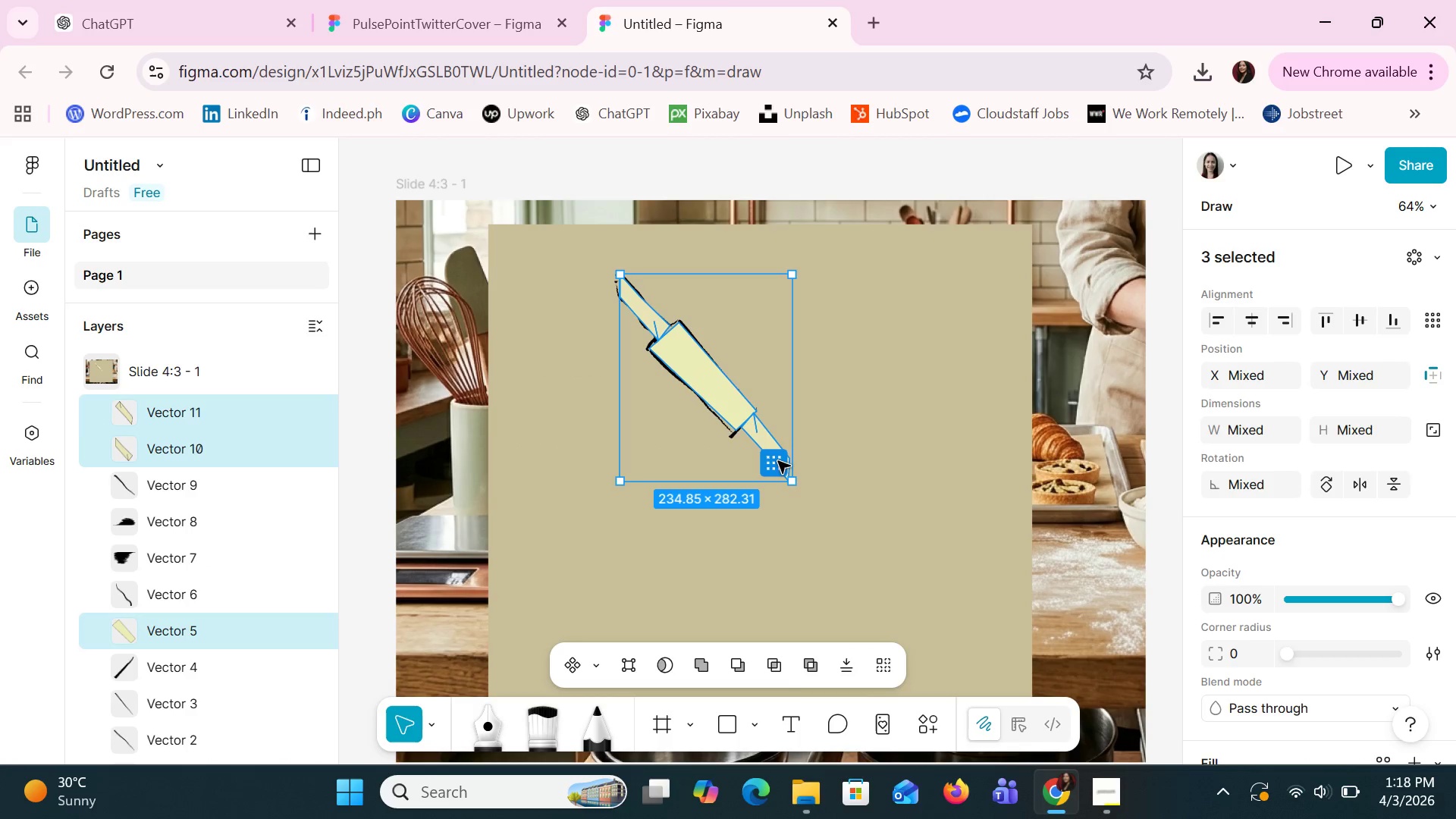 
left_click_drag(start_coordinate=[789, 479], to_coordinate=[733, 408])
 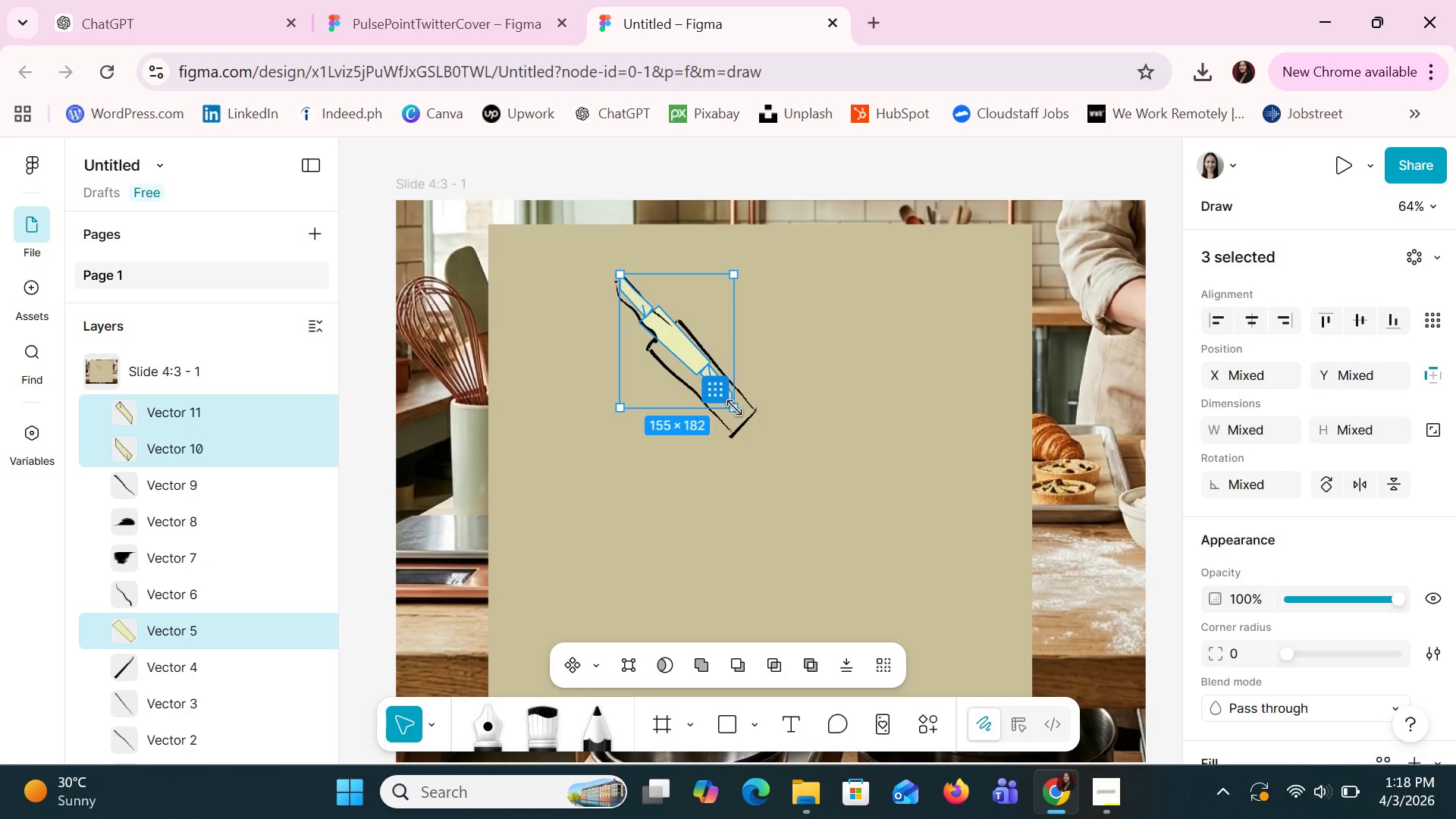 
left_click_drag(start_coordinate=[733, 408], to_coordinate=[722, 398])
 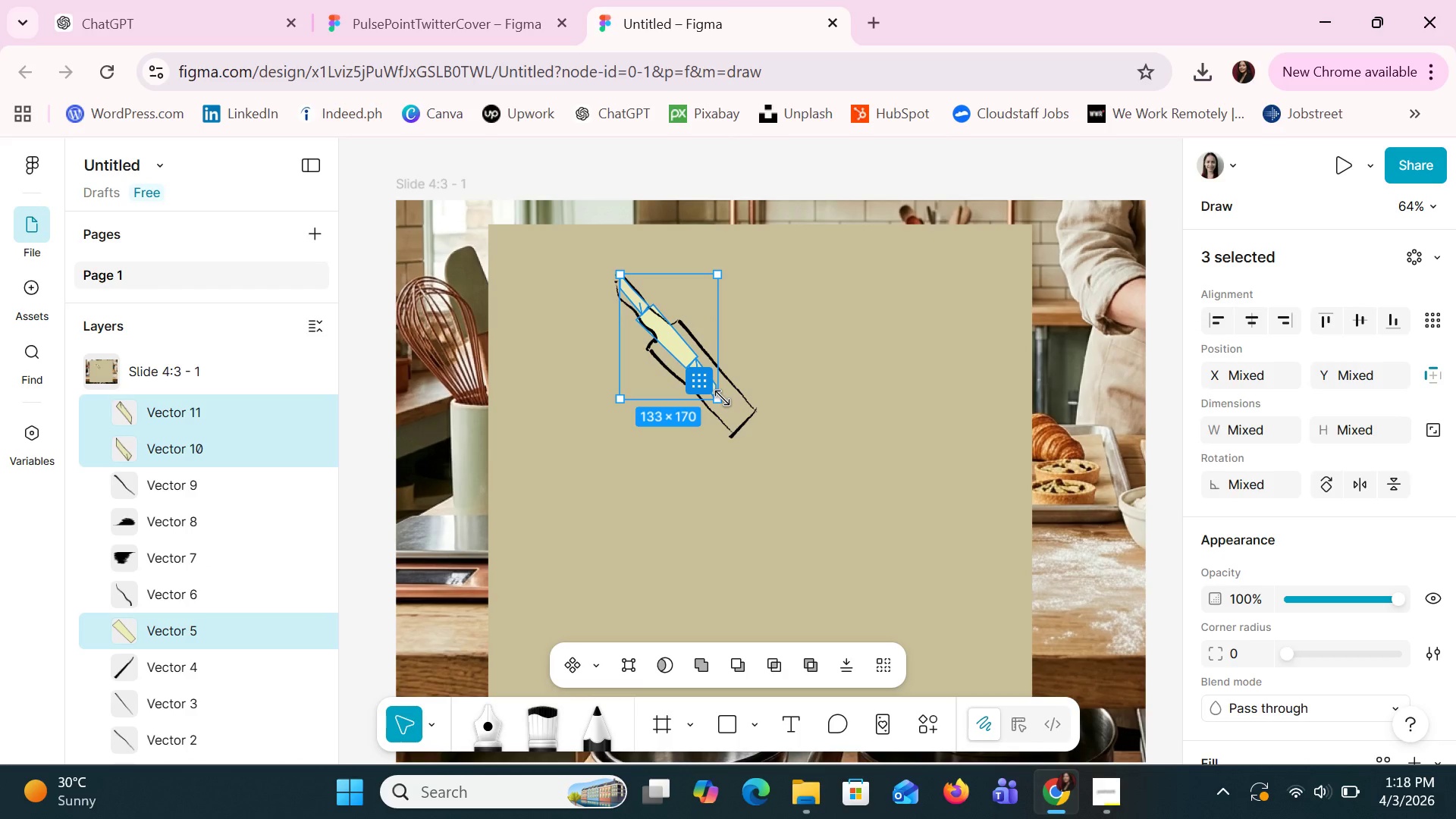 
left_click([722, 398])
 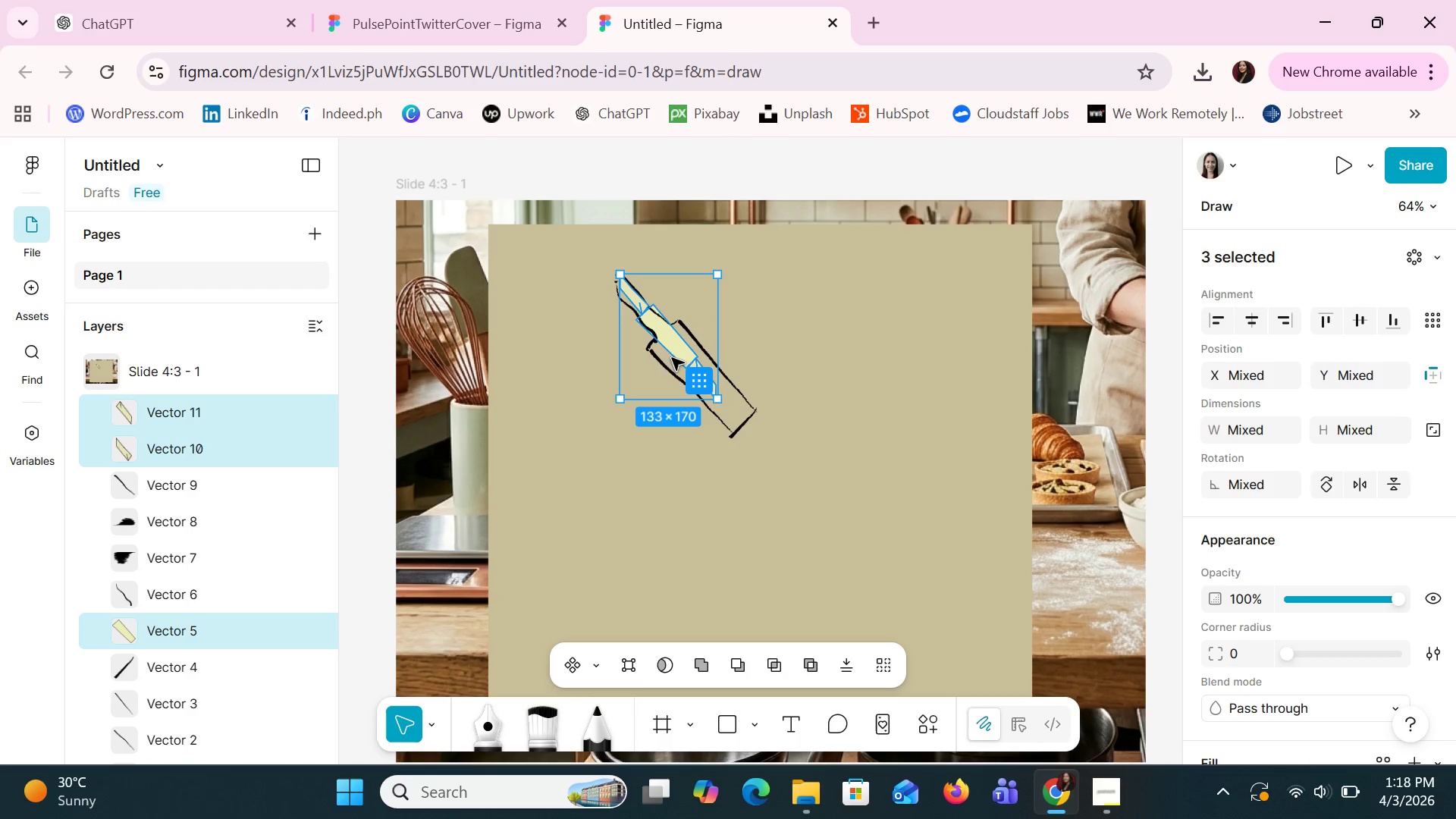 
left_click_drag(start_coordinate=[656, 359], to_coordinate=[609, 509])
 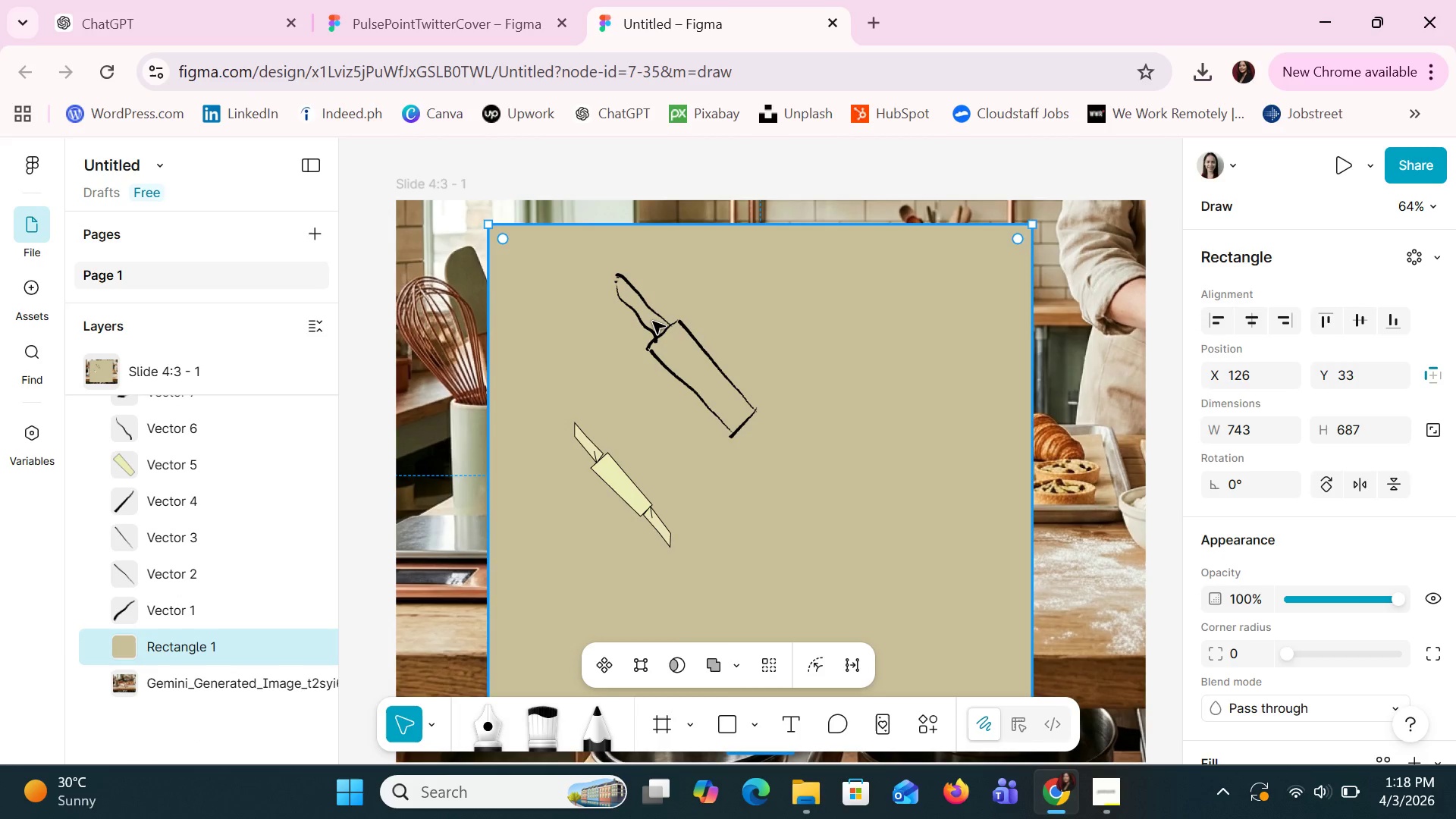 
left_click([653, 322])
 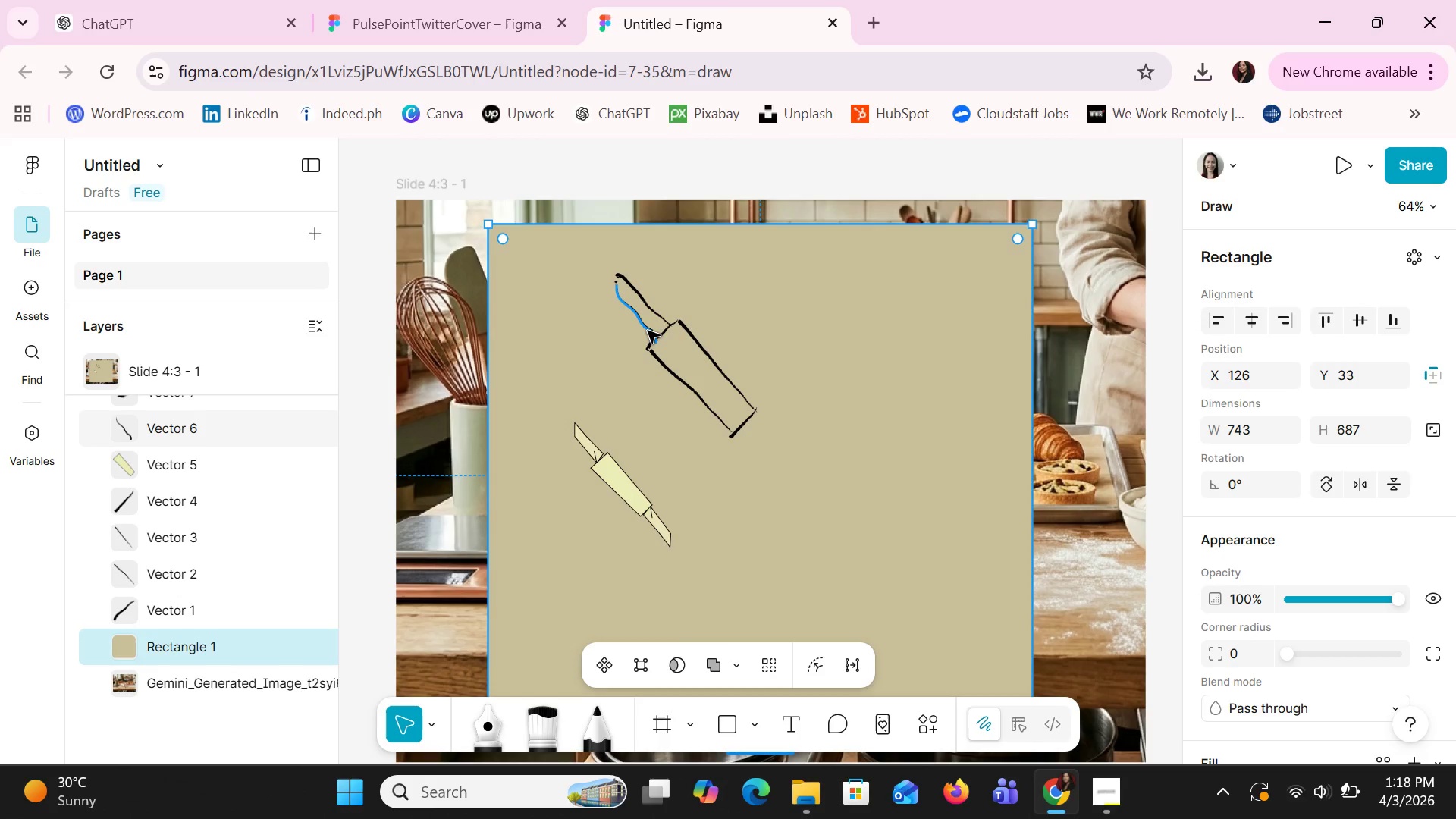 
left_click([648, 331])
 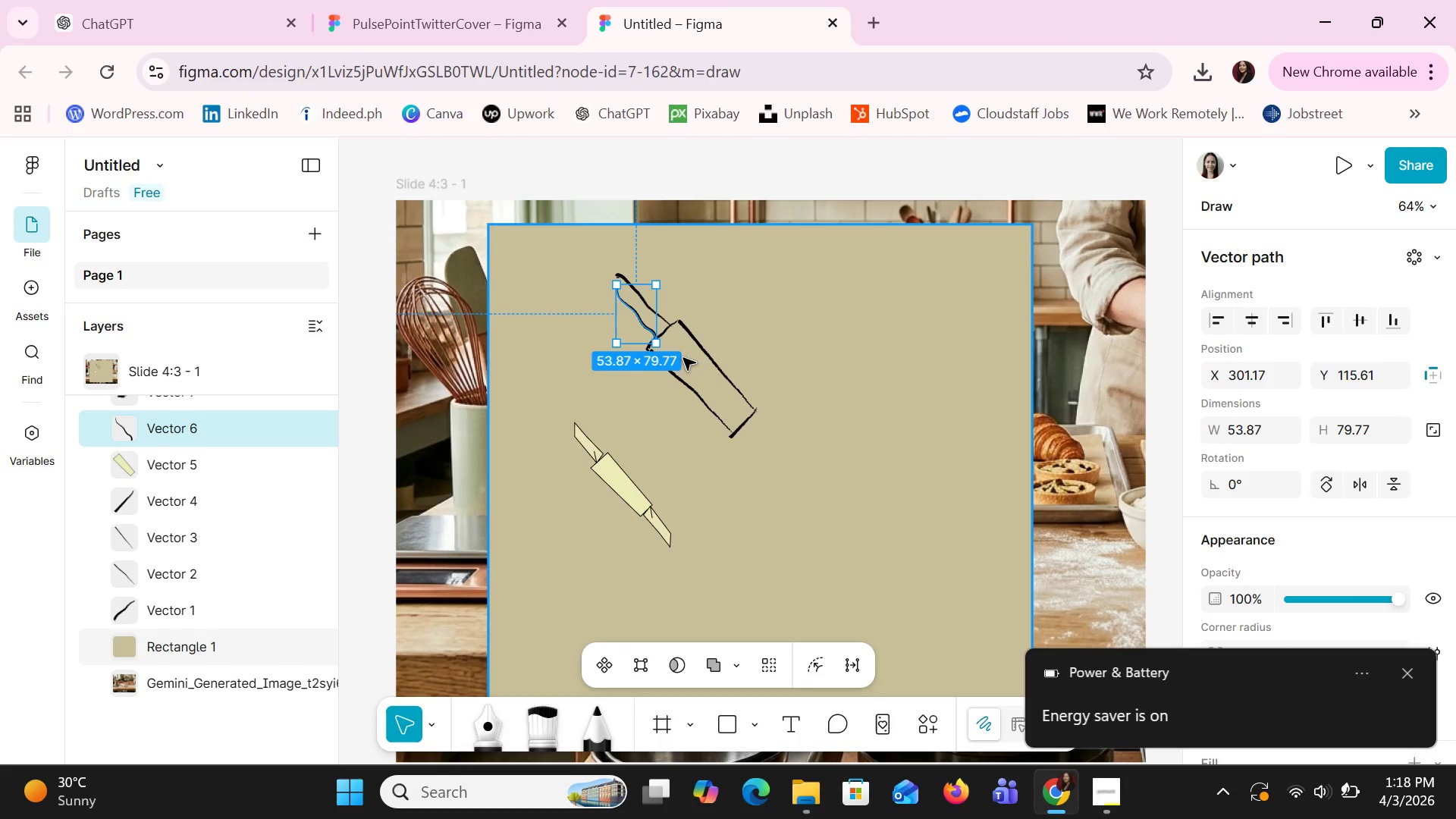 
wait(12.77)
 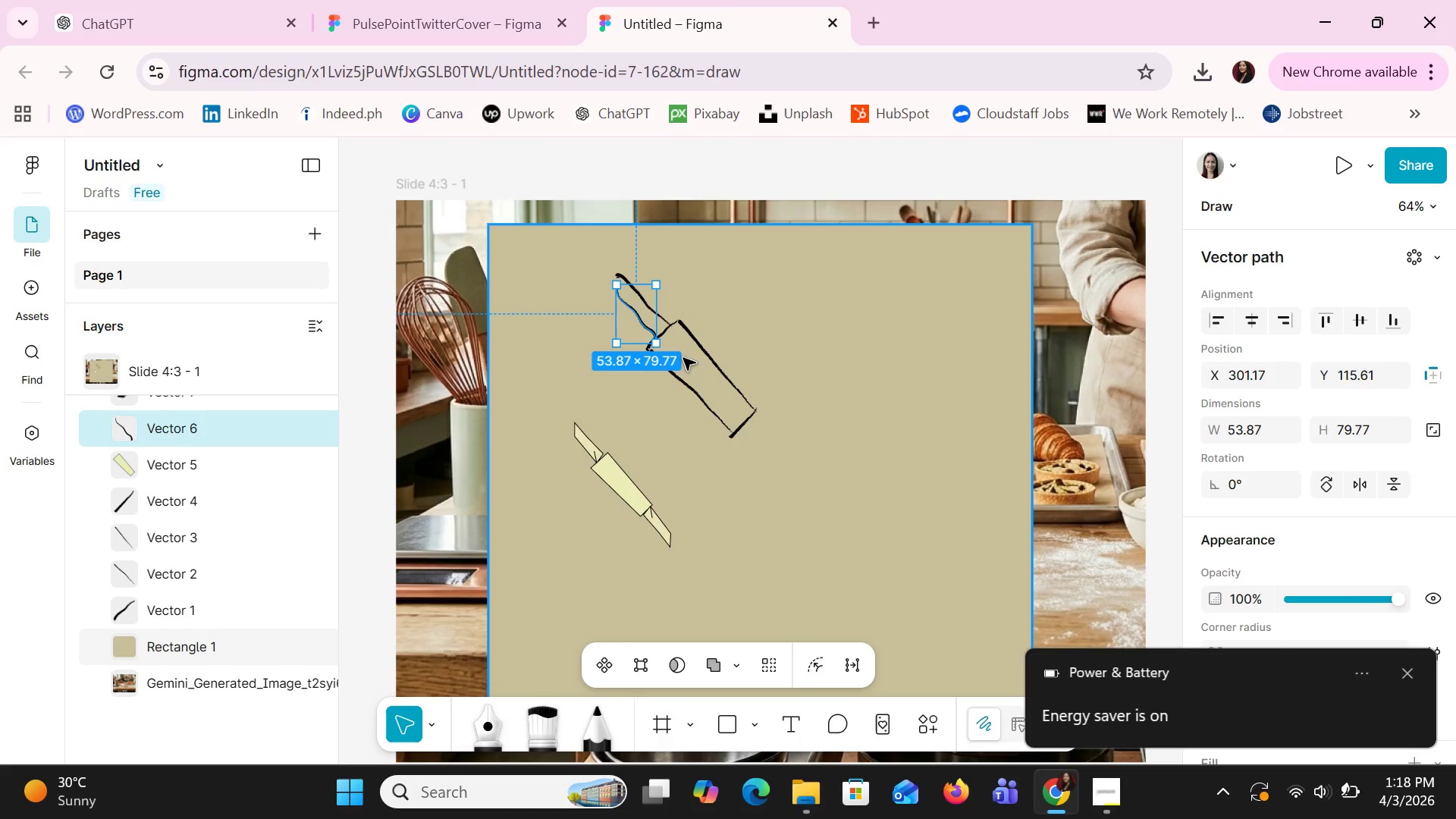 
left_click([177, 607])
 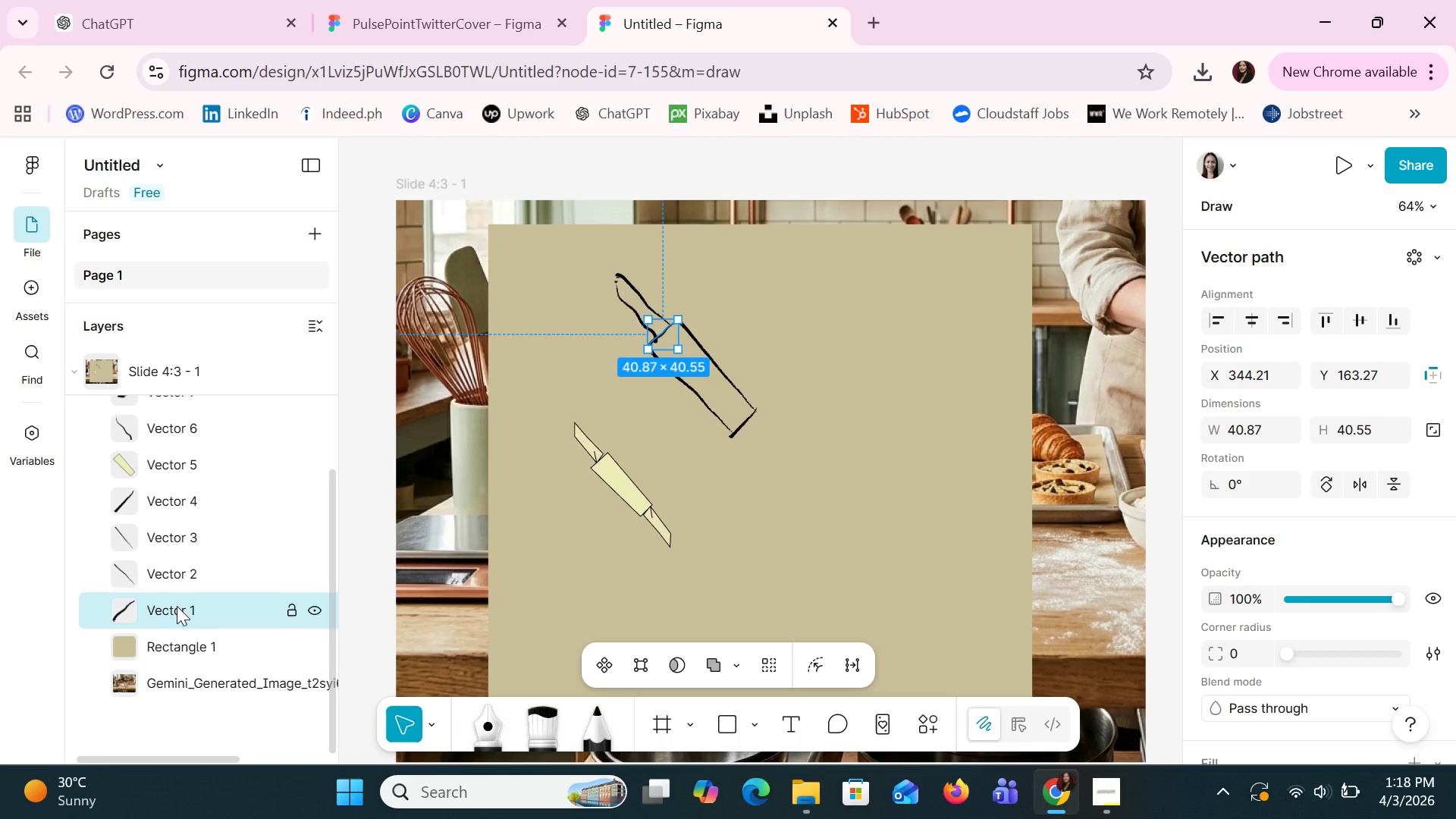 
wait(5.38)
 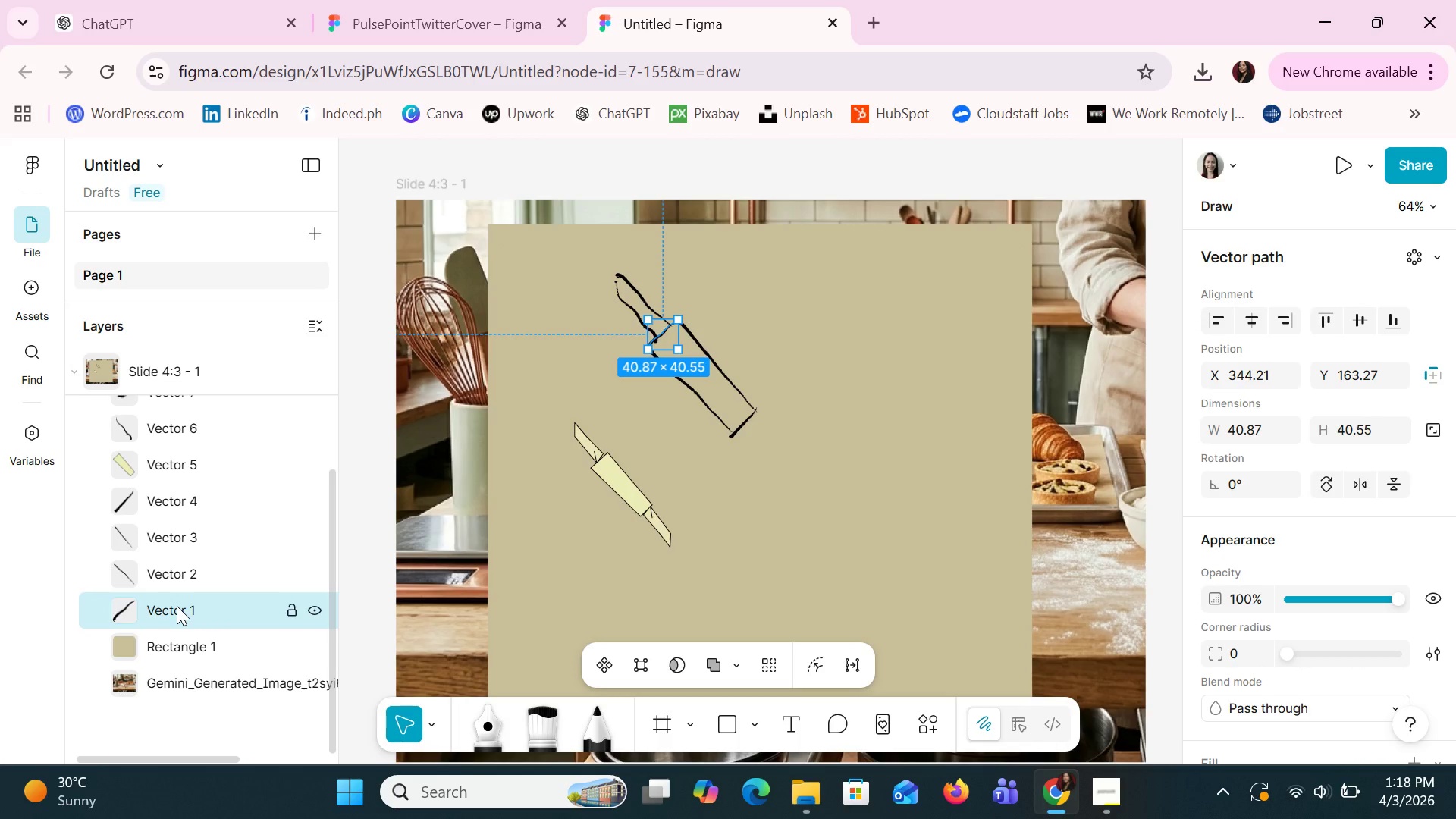 
left_click([582, 440])
 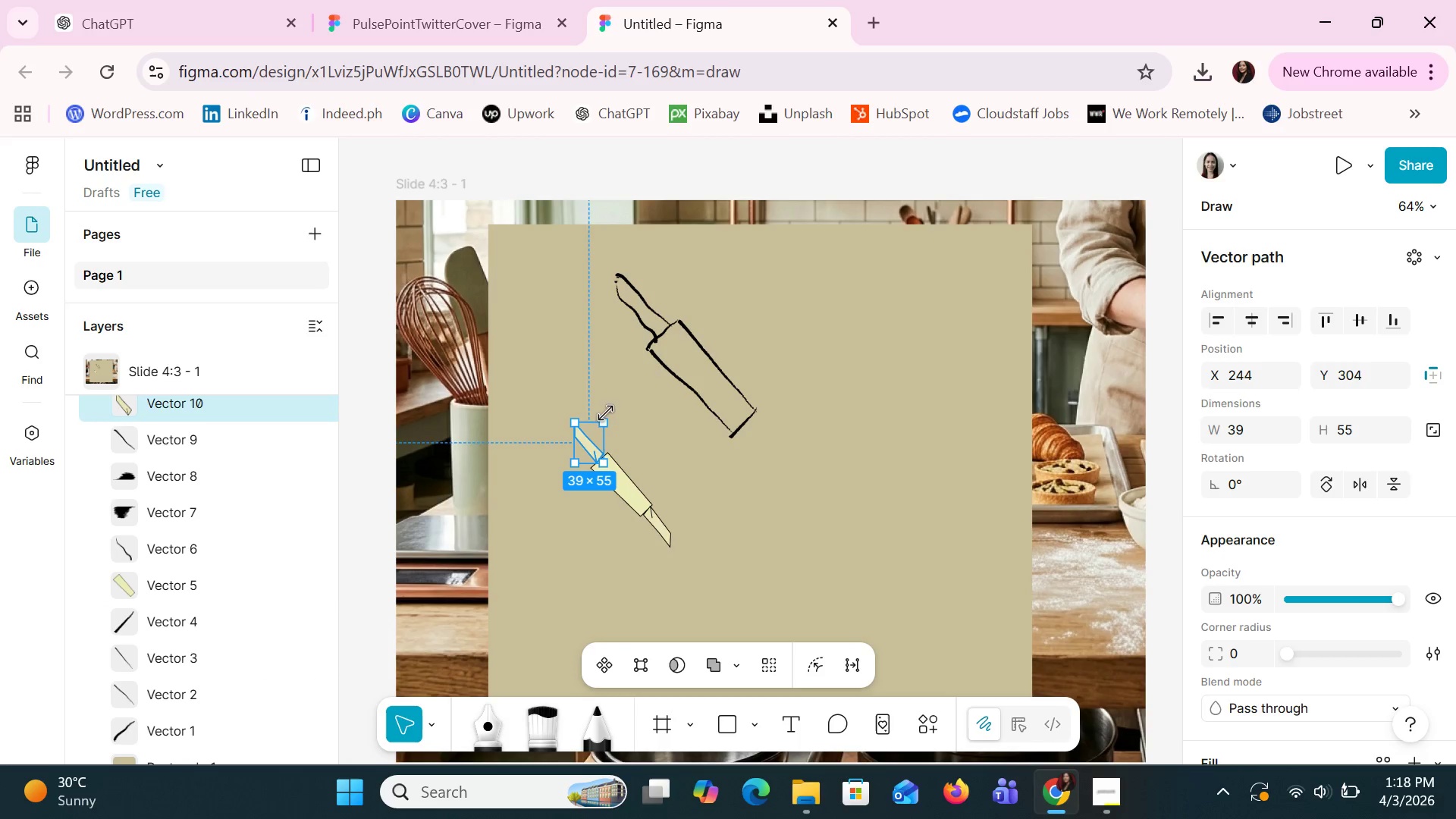 
left_click_drag(start_coordinate=[610, 412], to_coordinate=[612, 419])
 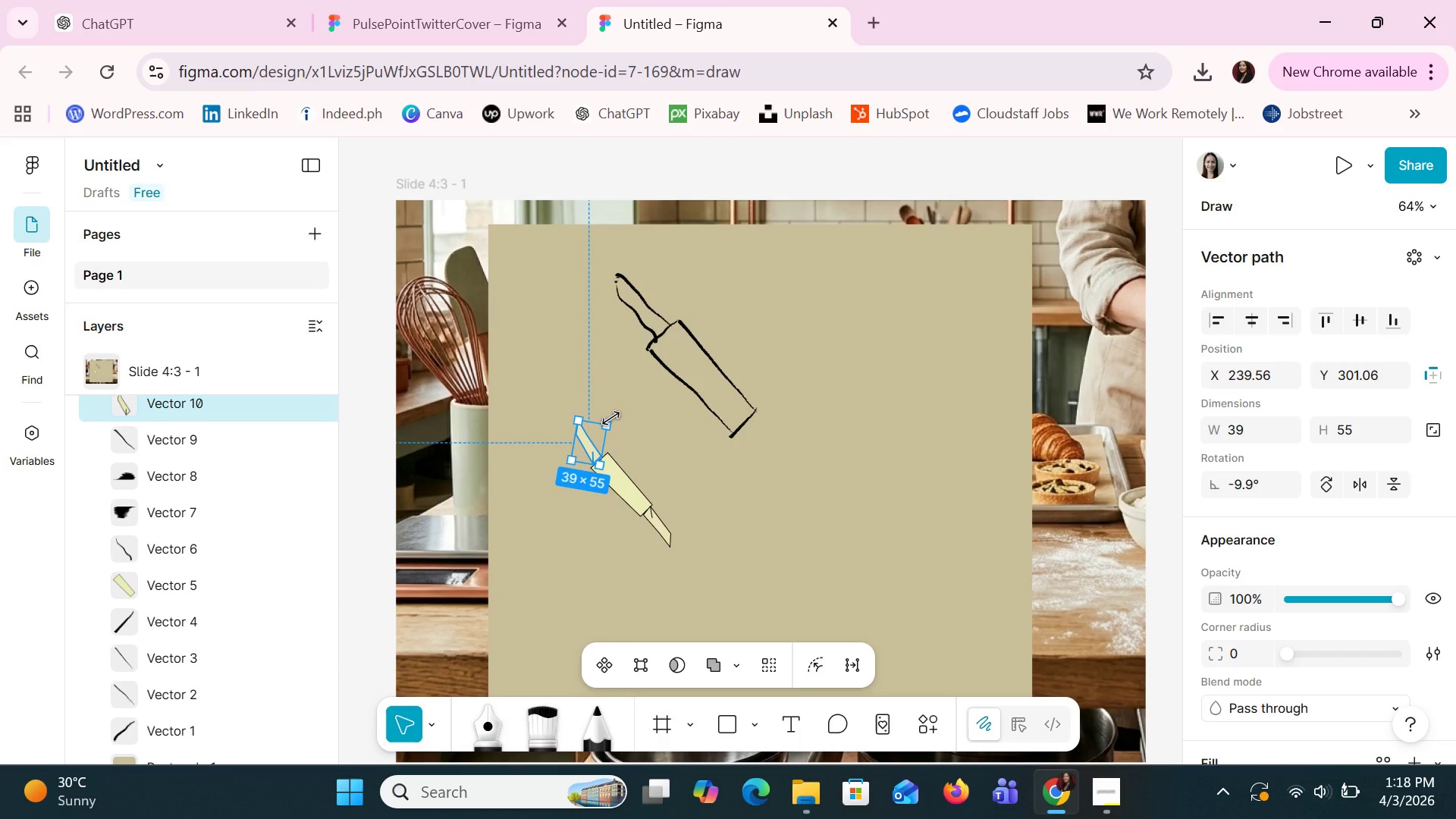 
key(ArrowRight)
 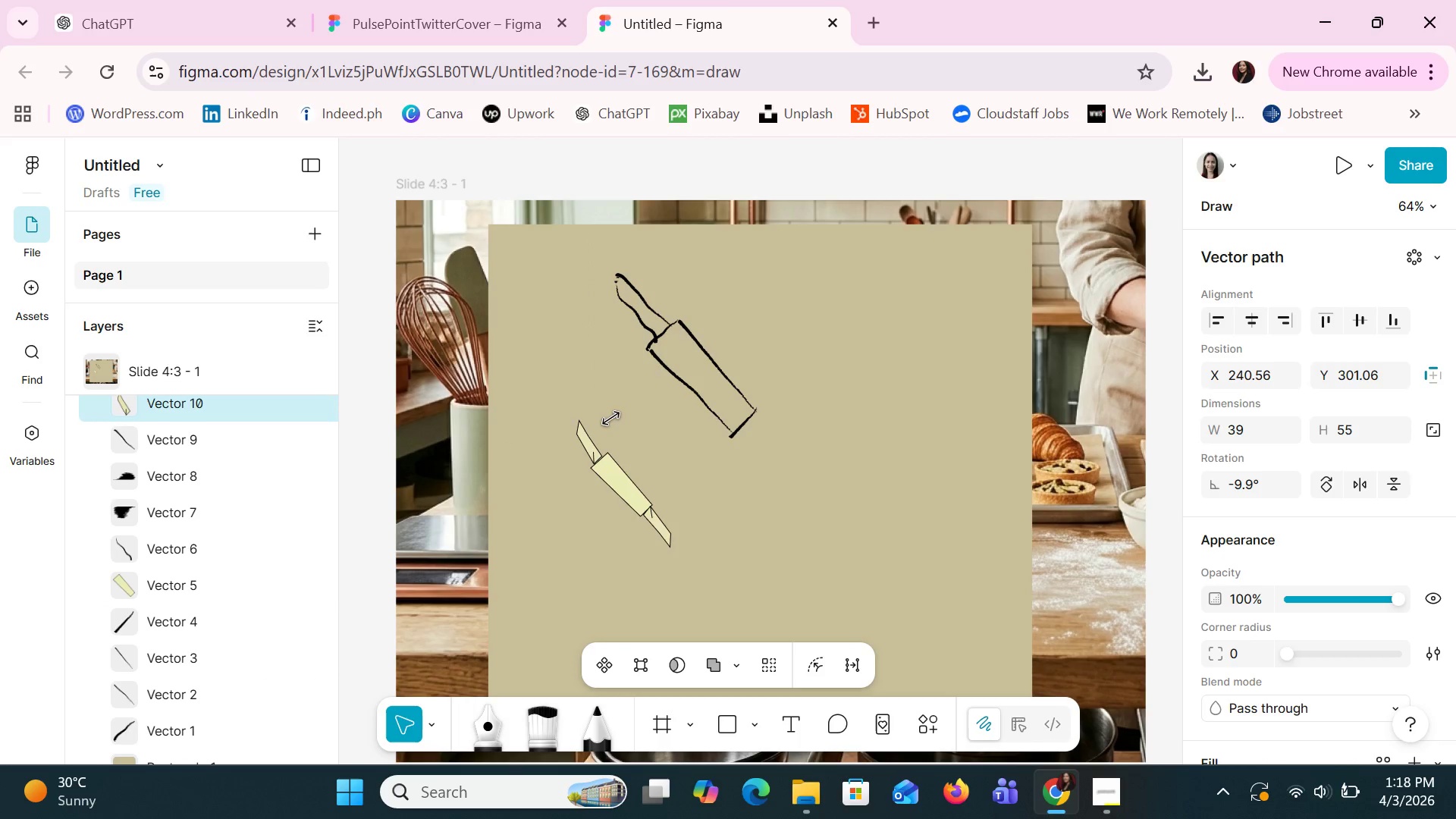 
key(ArrowRight)
 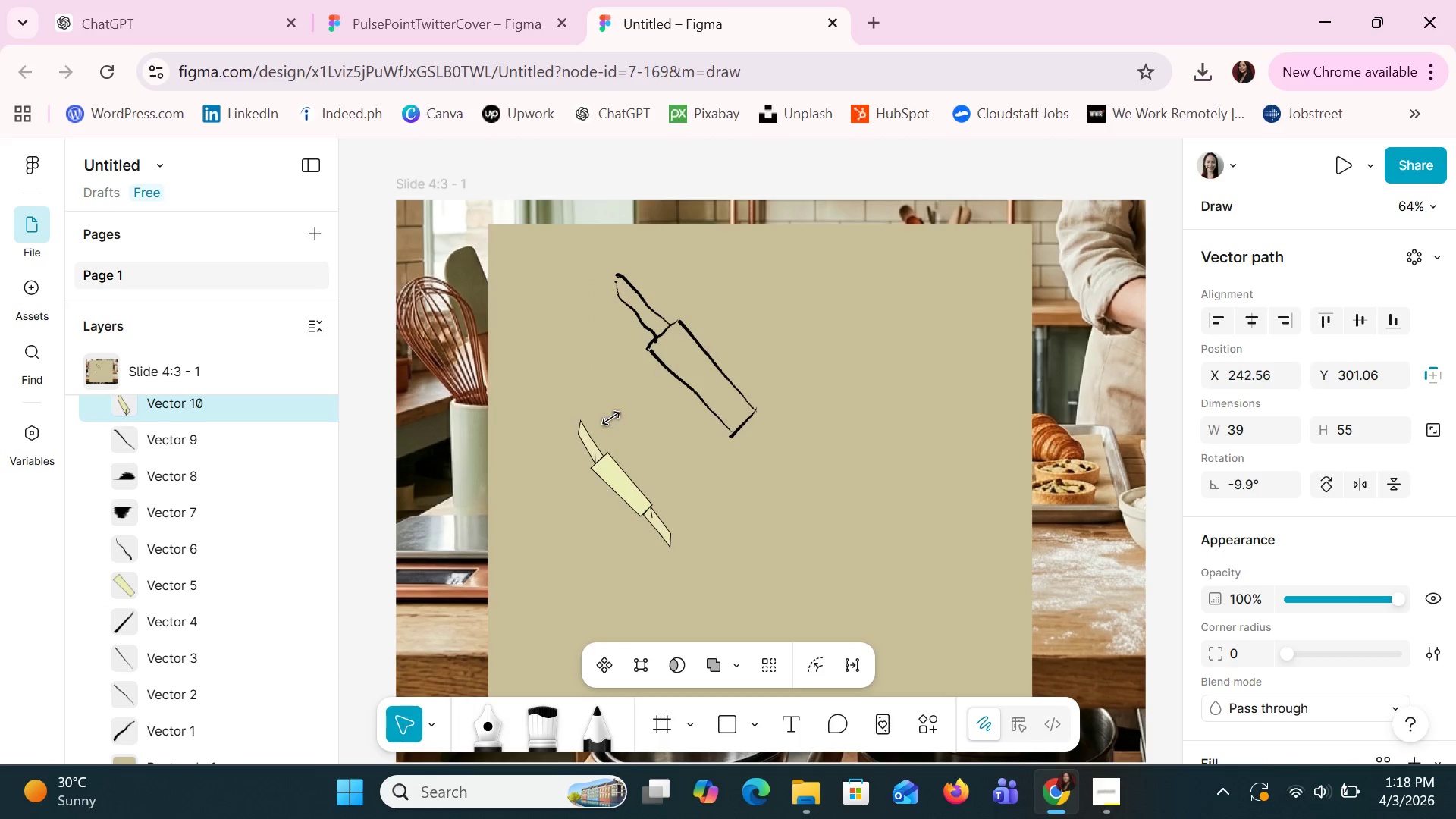 
key(ArrowRight)
 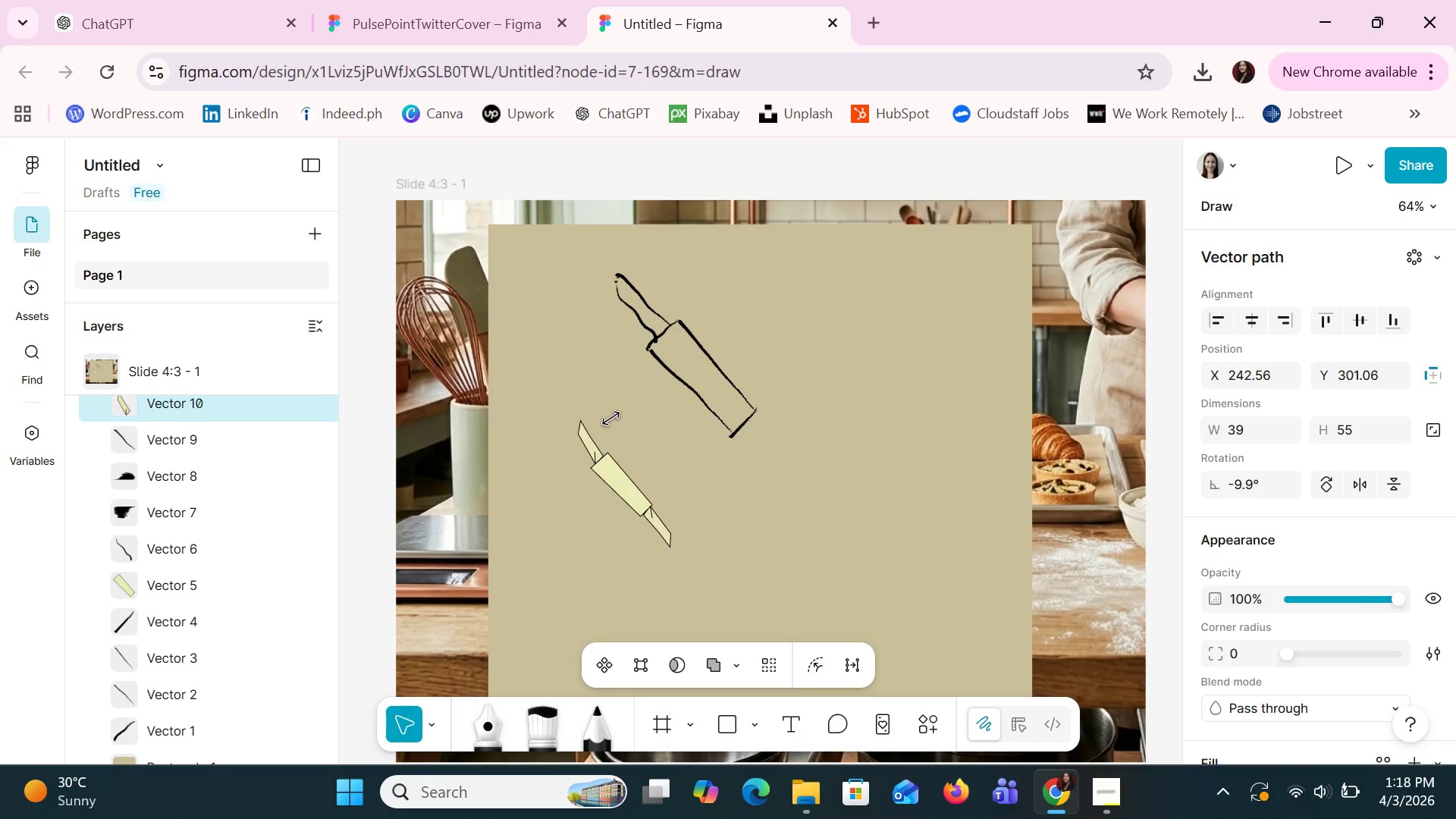 
key(ArrowRight)
 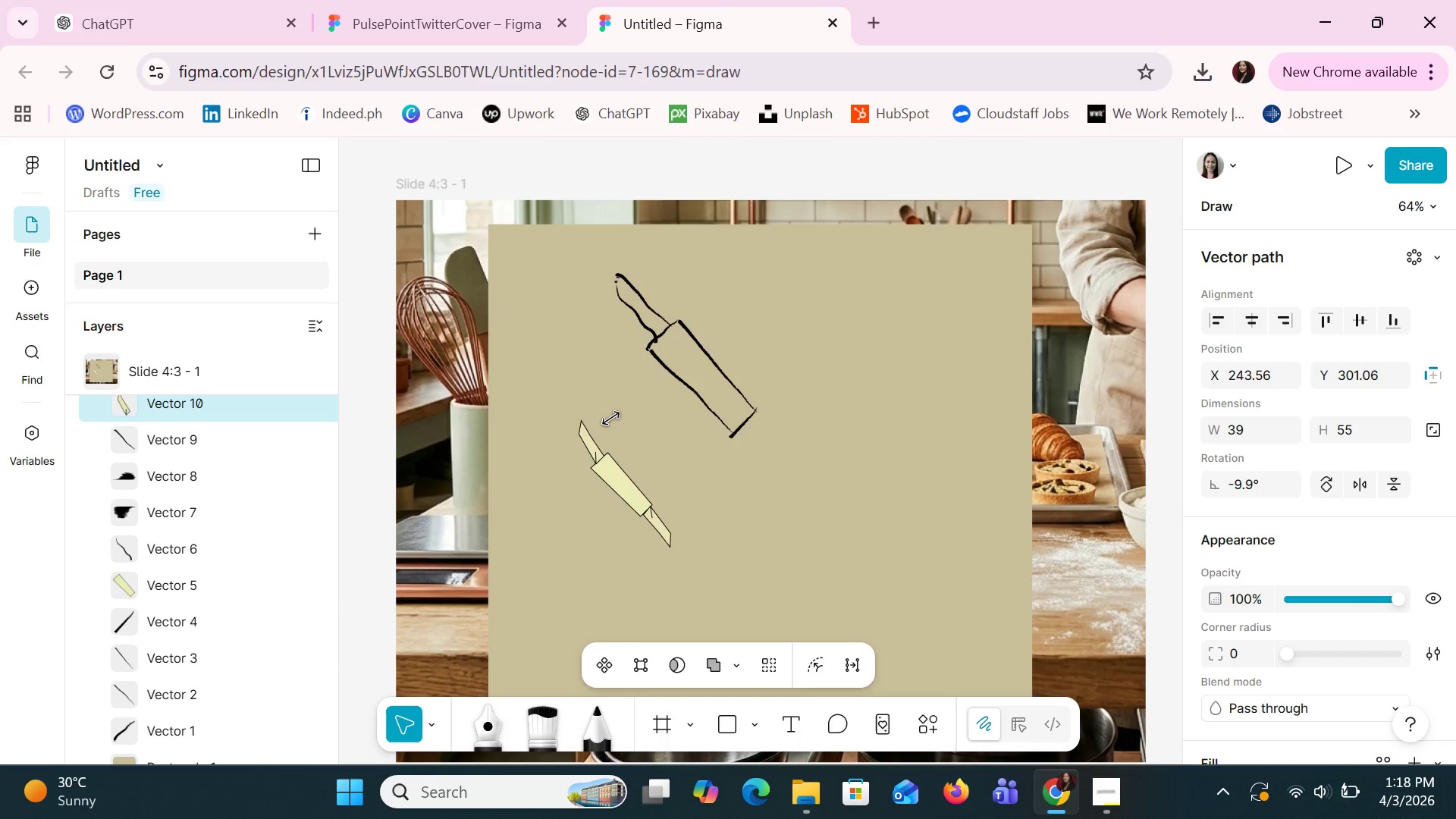 
key(ArrowLeft)
 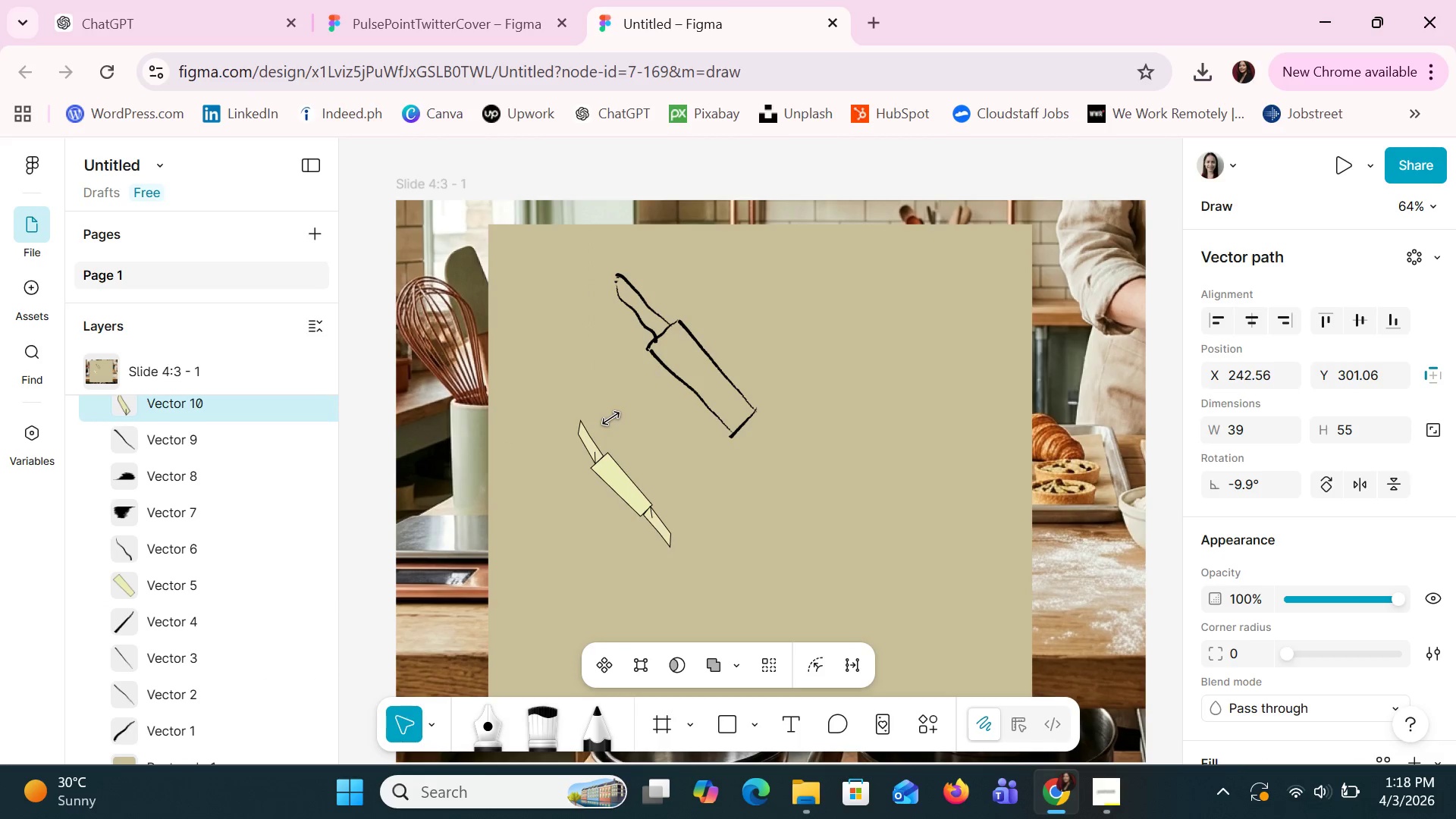 
key(ArrowLeft)
 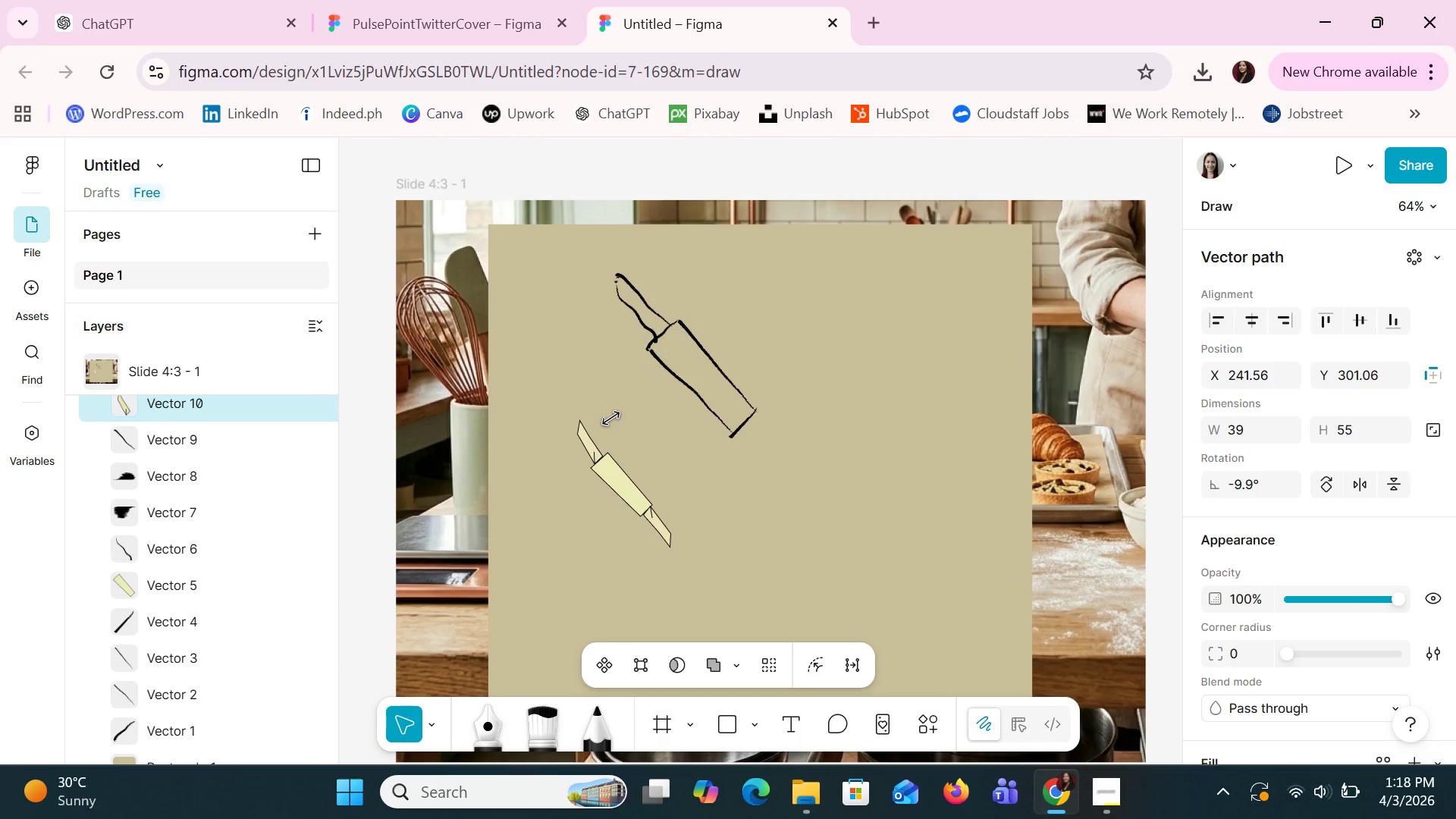 
key(ArrowLeft)
 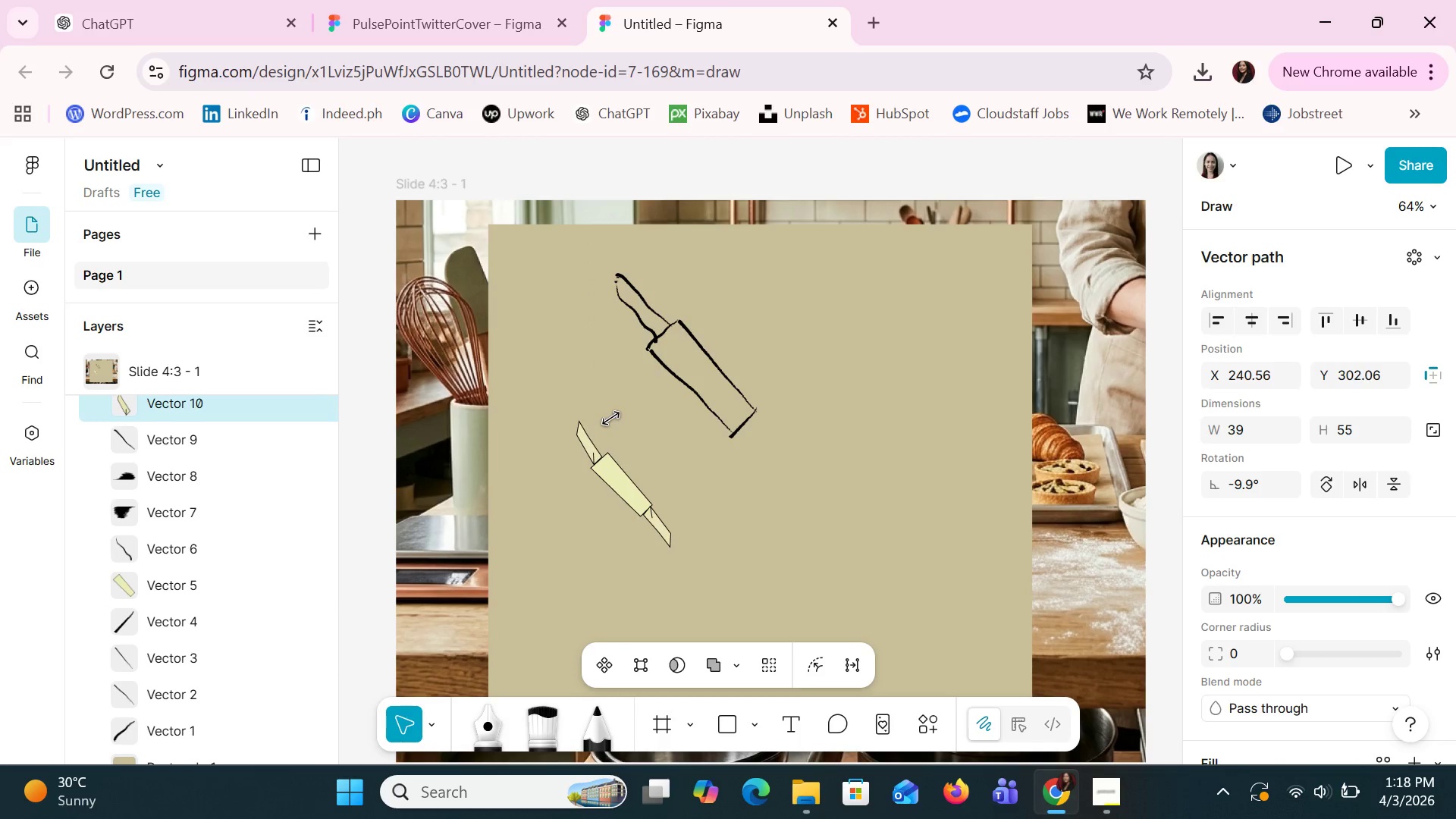 
key(ArrowDown)
 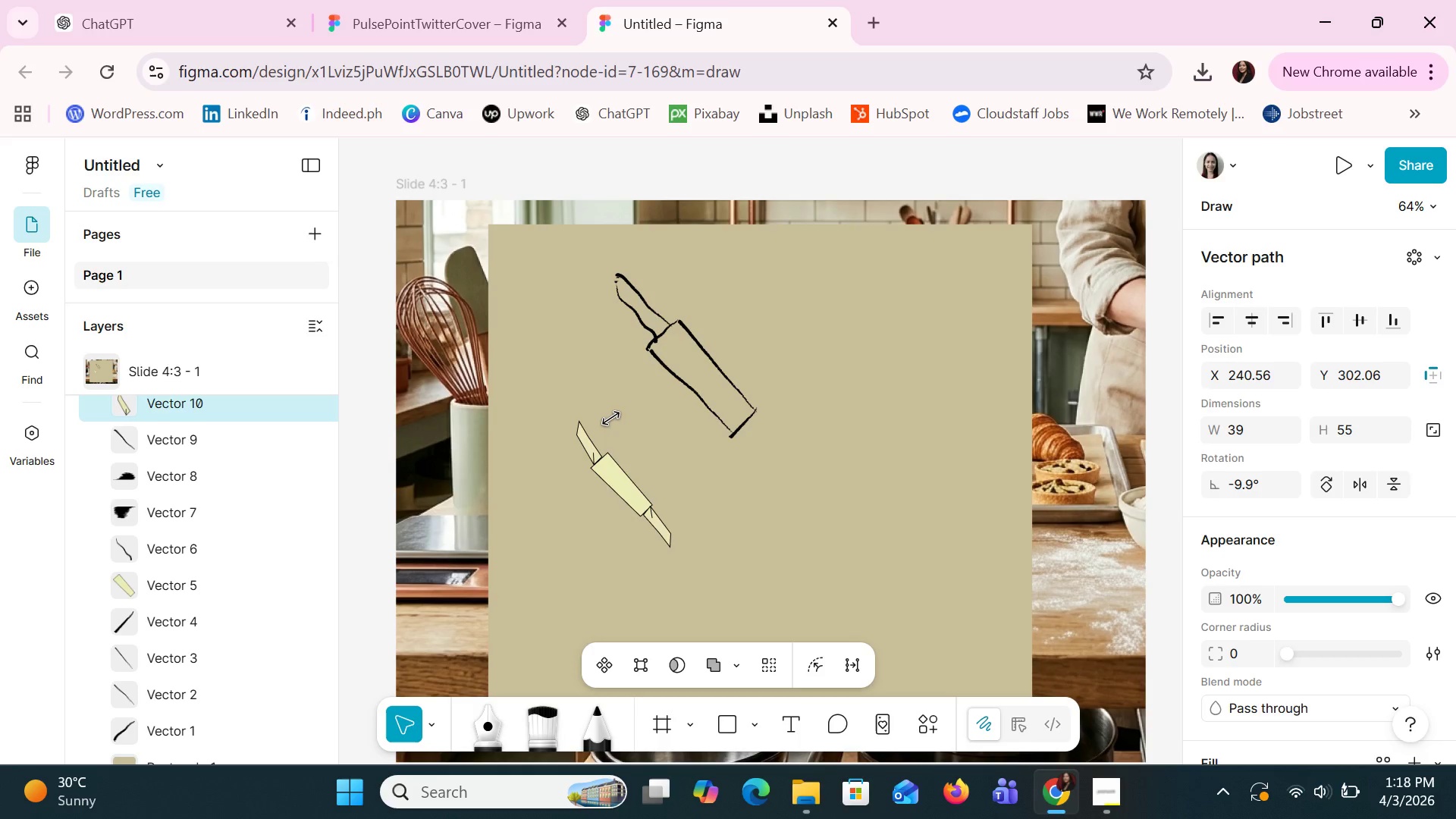 
key(ArrowRight)
 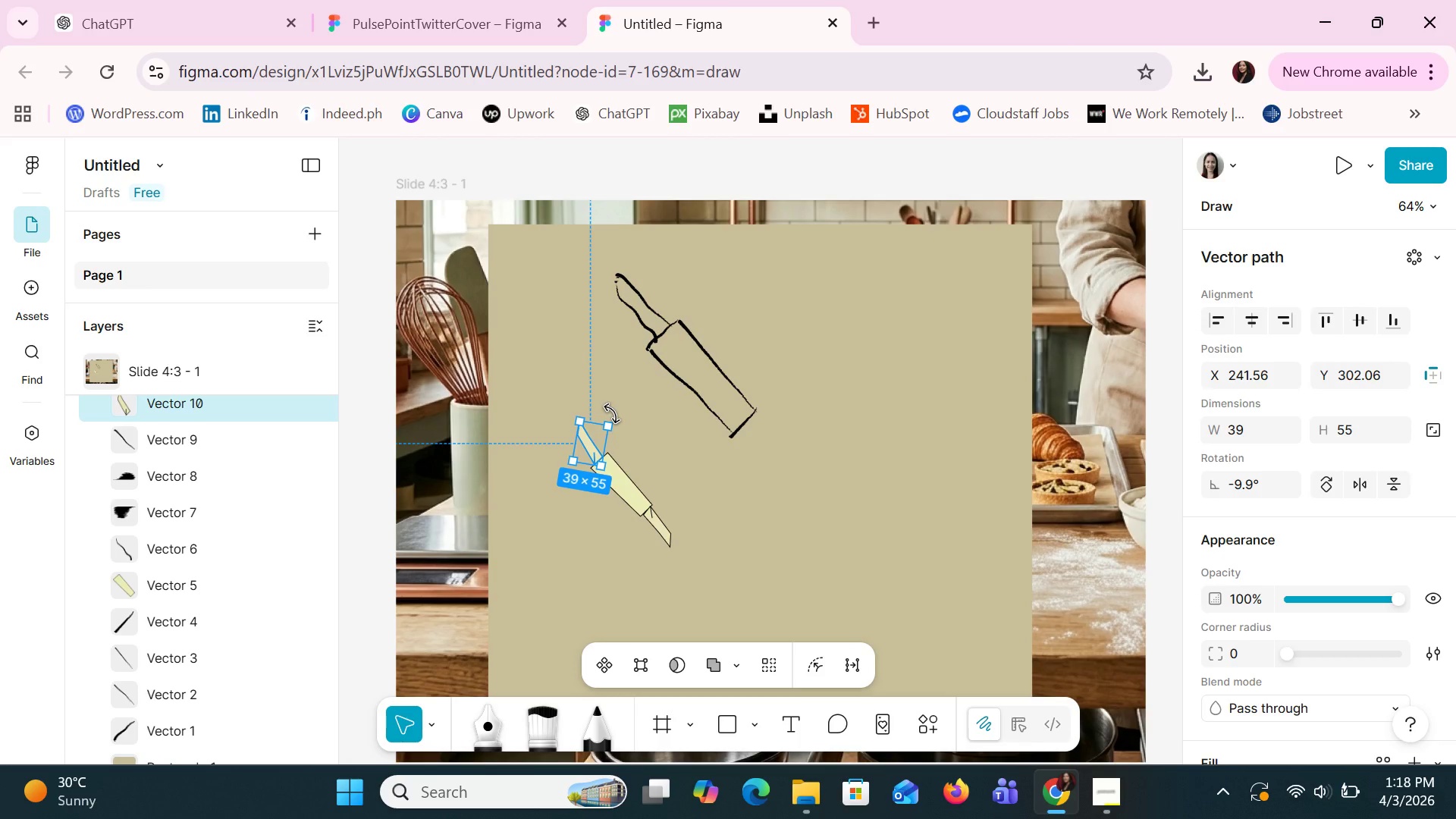 
wait(16.55)
 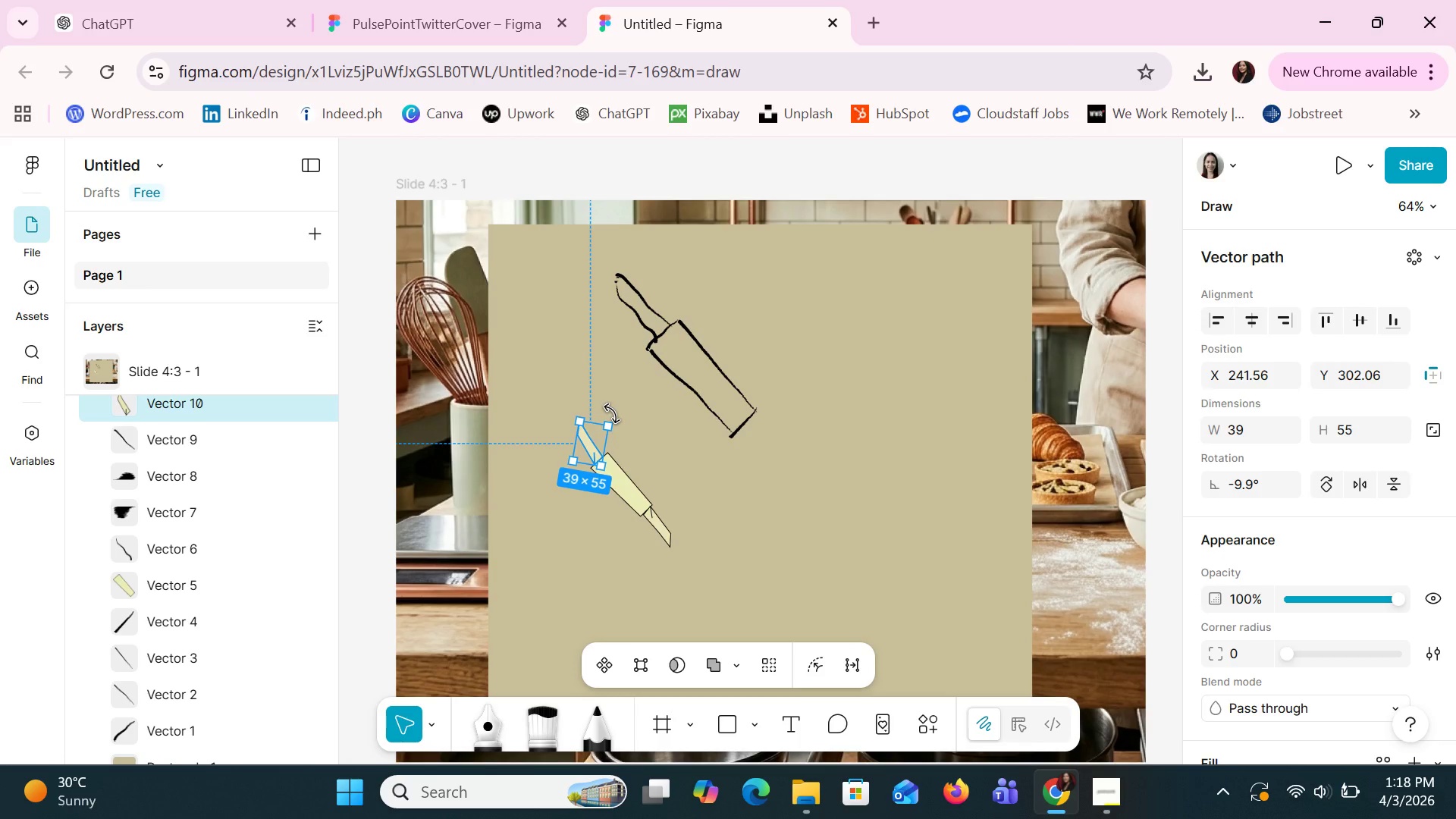 
left_click([579, 431])
 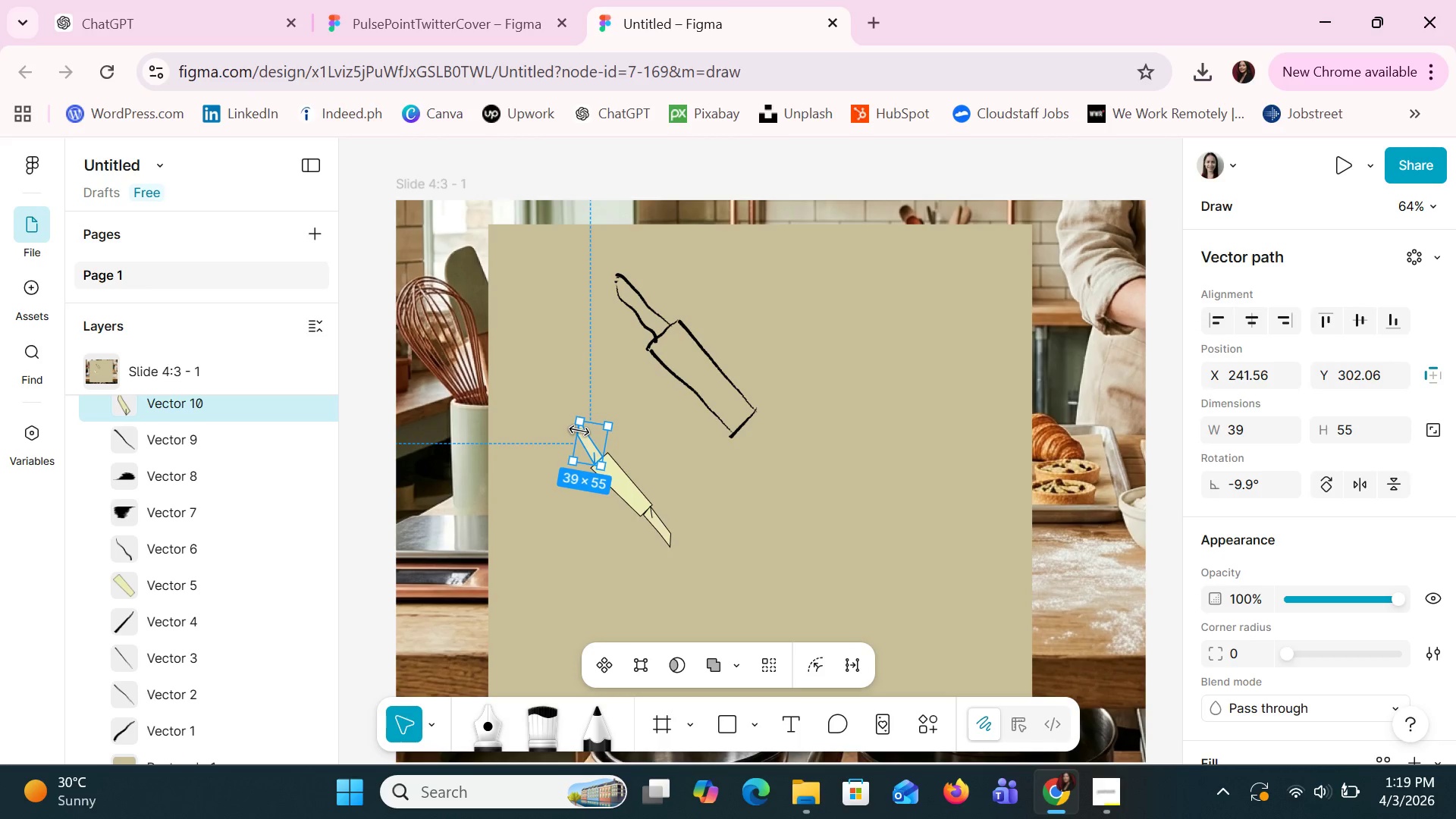 
left_click_drag(start_coordinate=[579, 430], to_coordinate=[571, 433])
 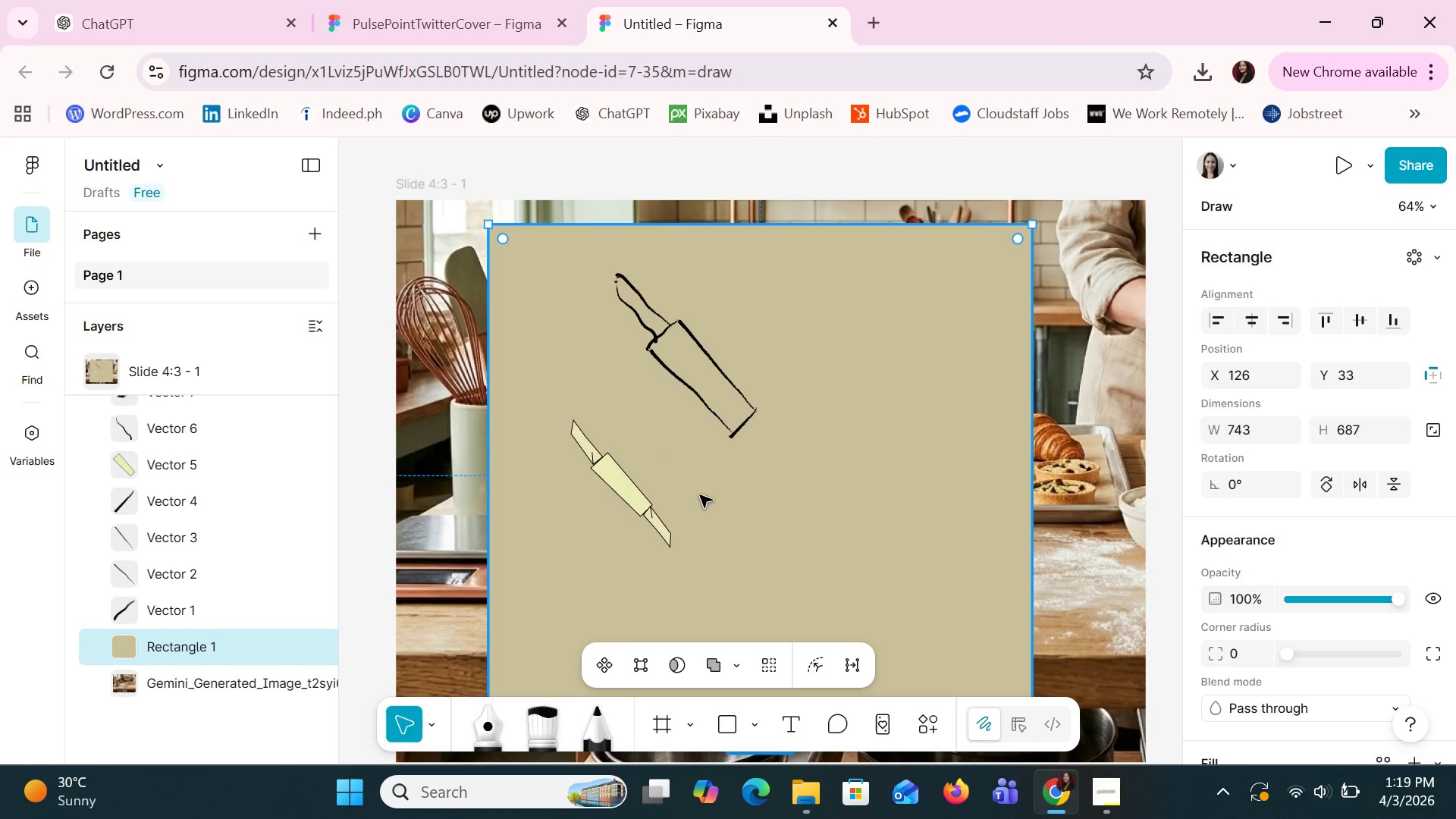 
wait(8.38)
 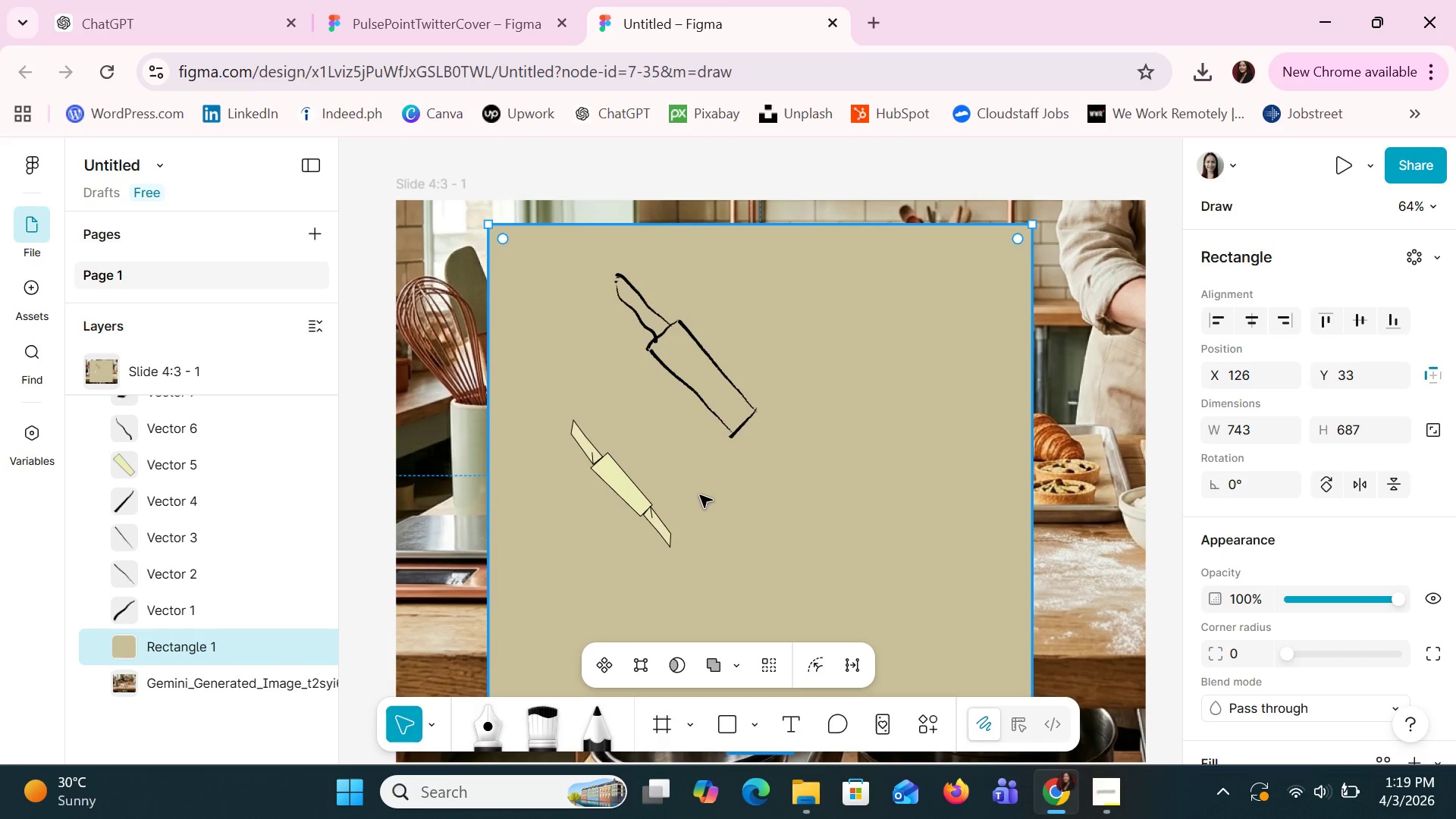 
left_click([634, 315])
 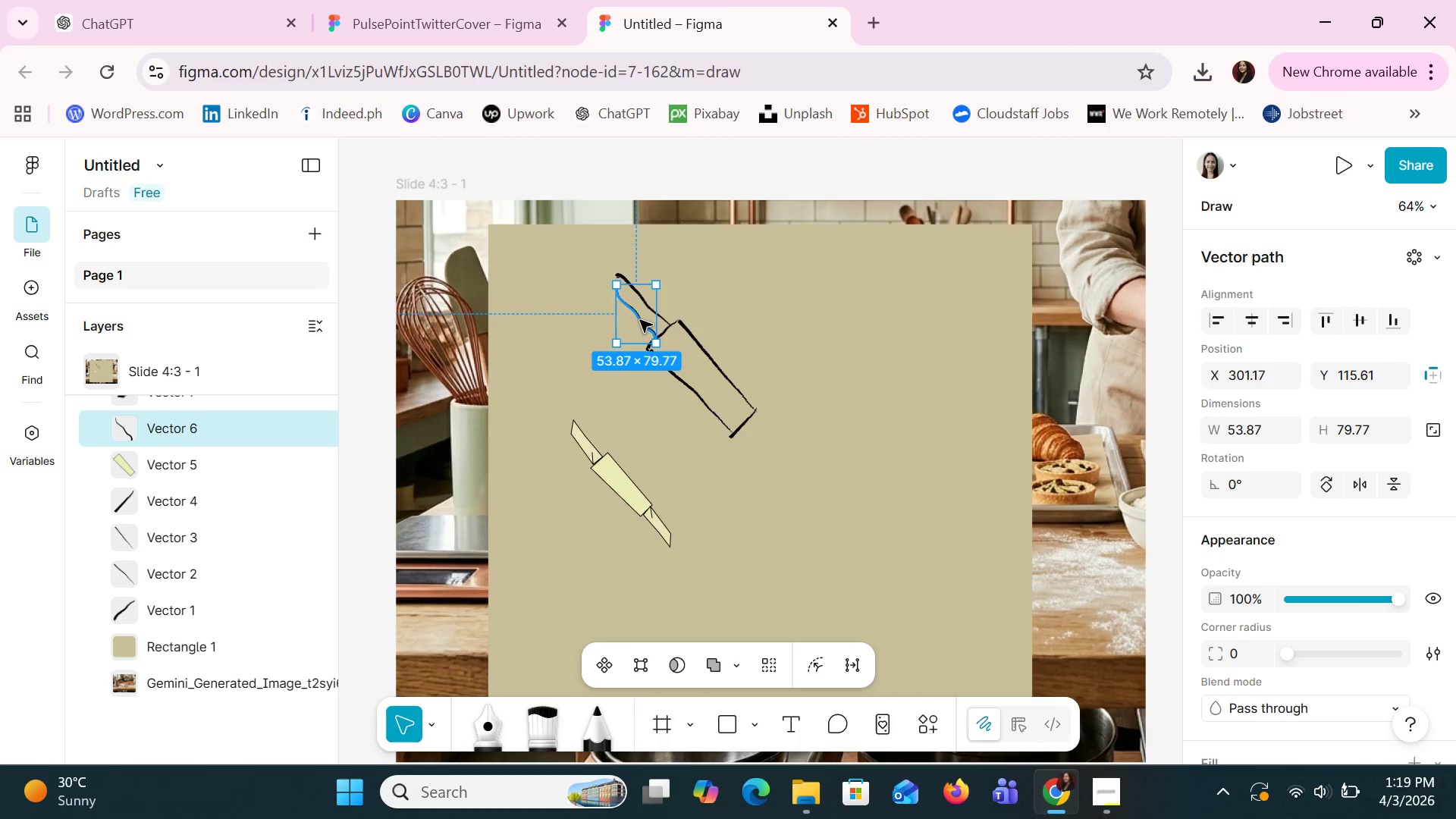 
hold_key(key=ShiftLeft, duration=1.17)
left_click([645, 297])
 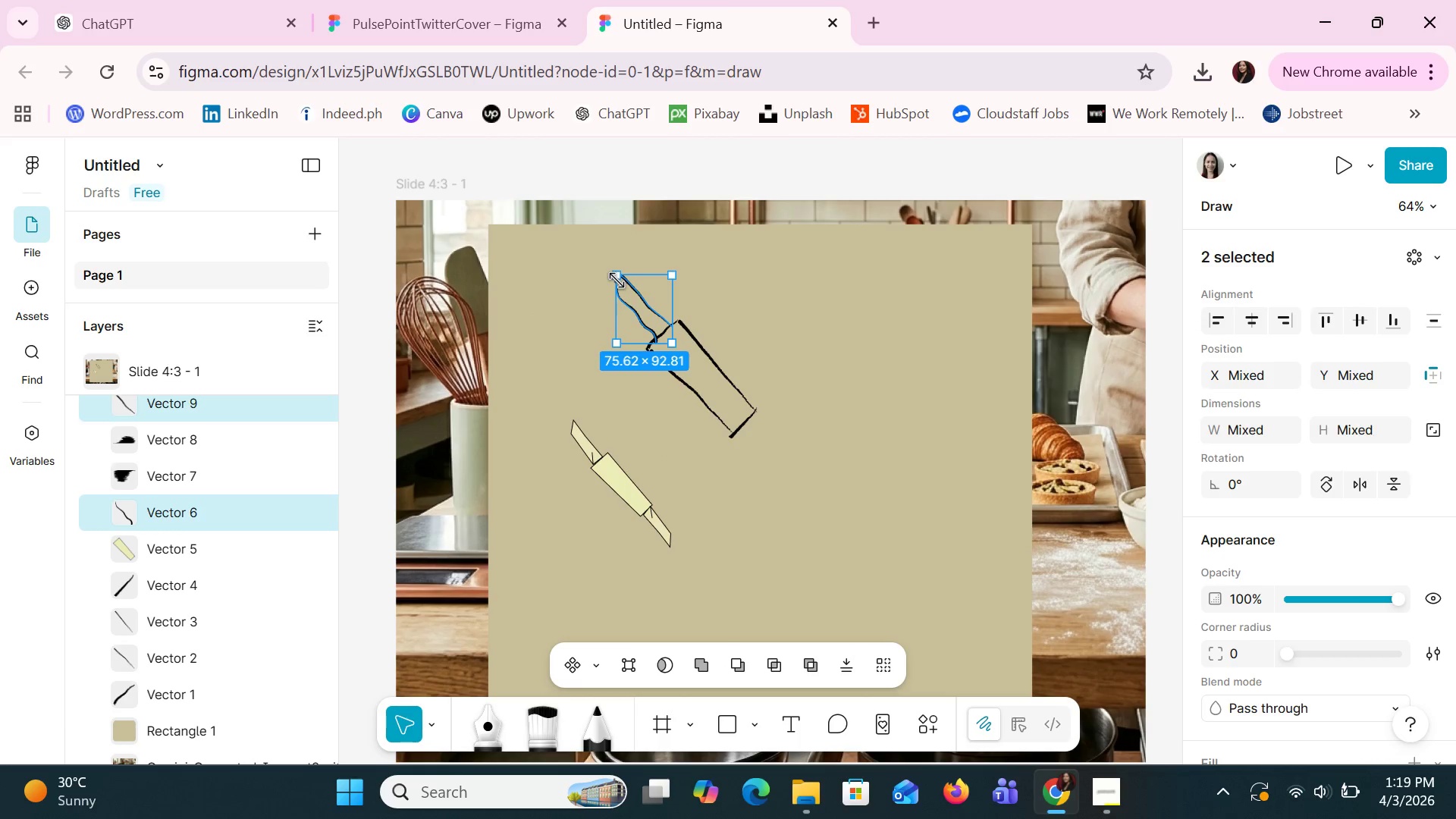 
left_click_drag(start_coordinate=[617, 275], to_coordinate=[623, 288])
 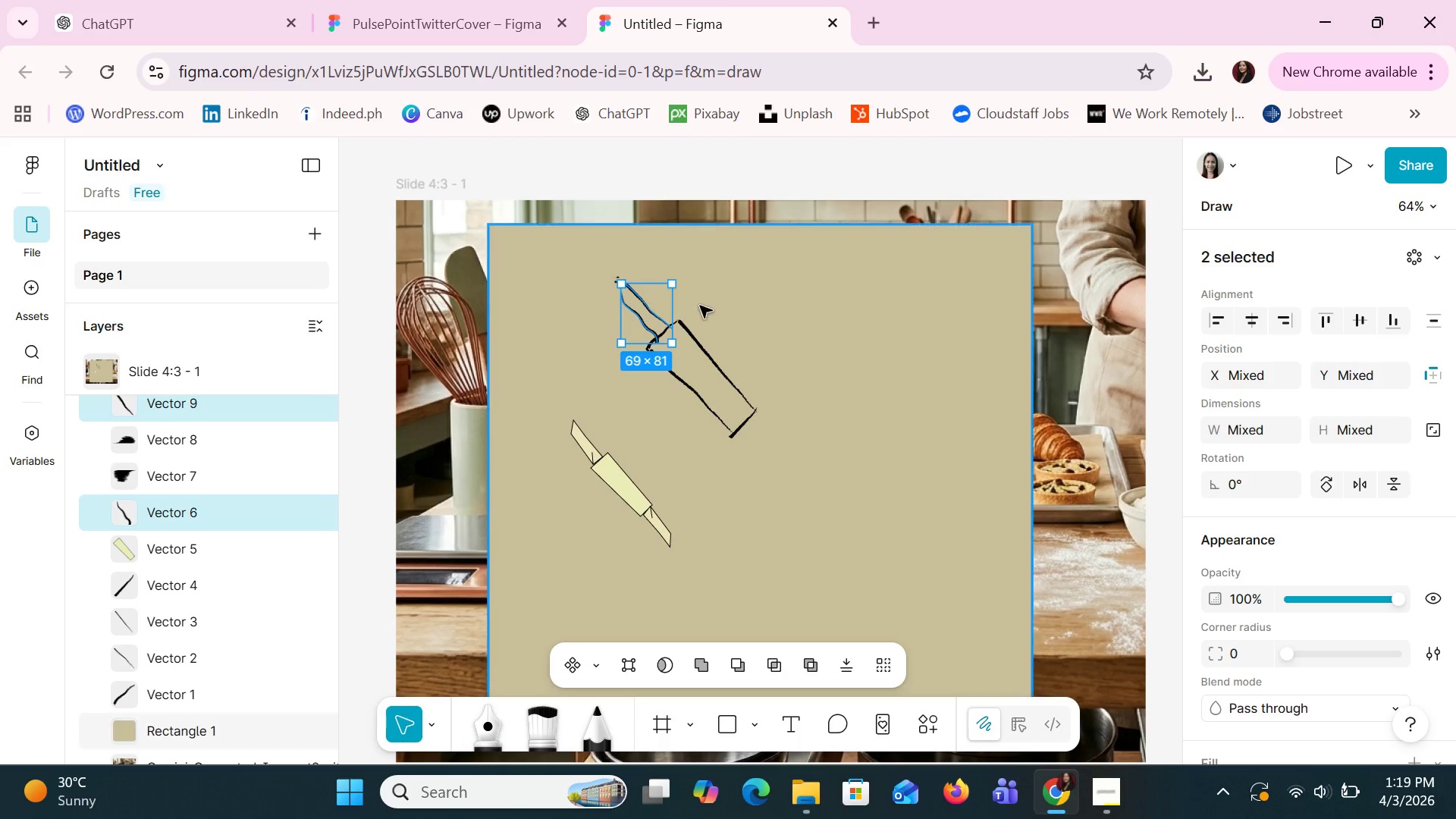 
left_click([707, 307])
 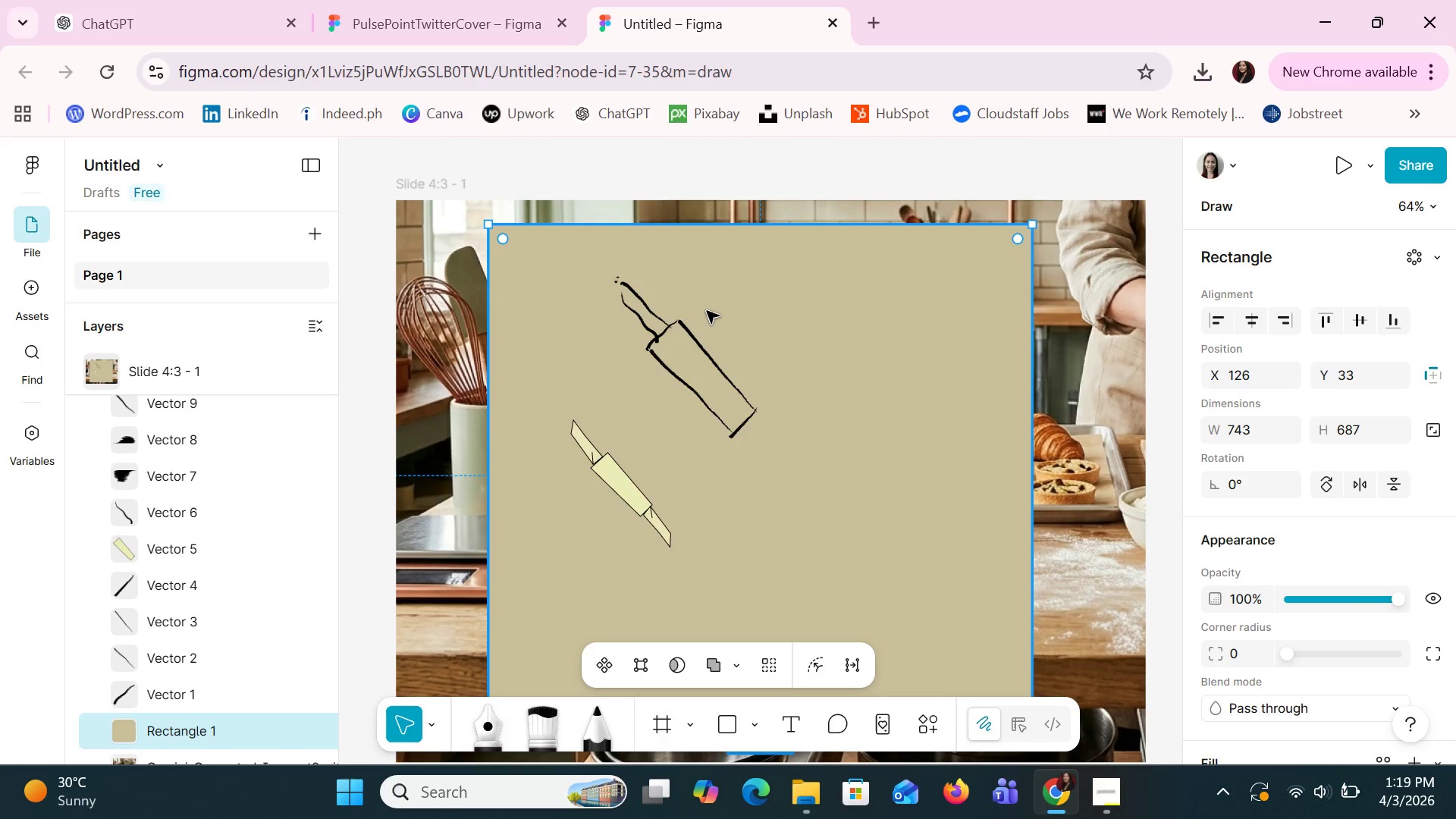 
left_click([689, 378])
 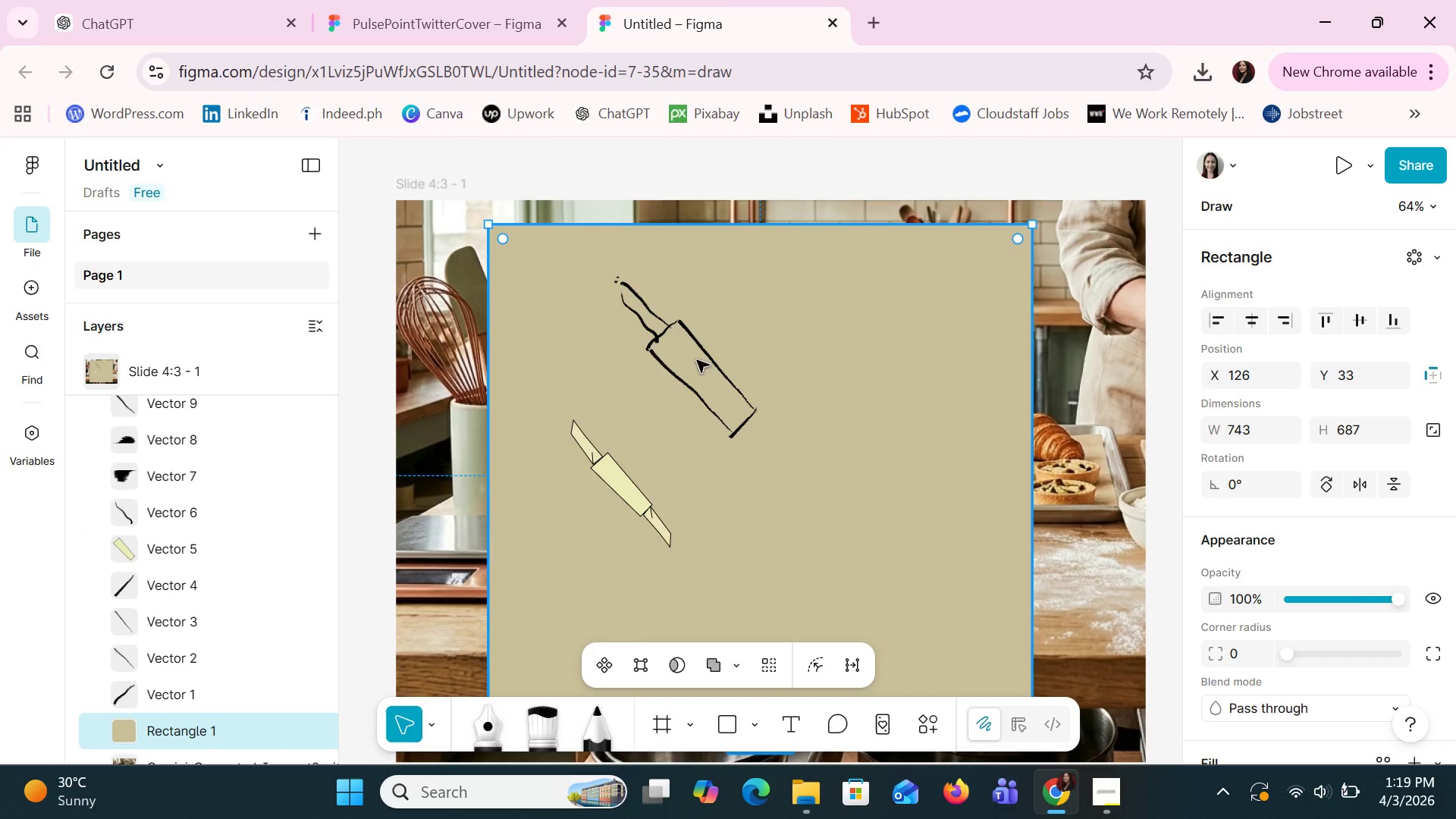 
left_click([697, 360])
 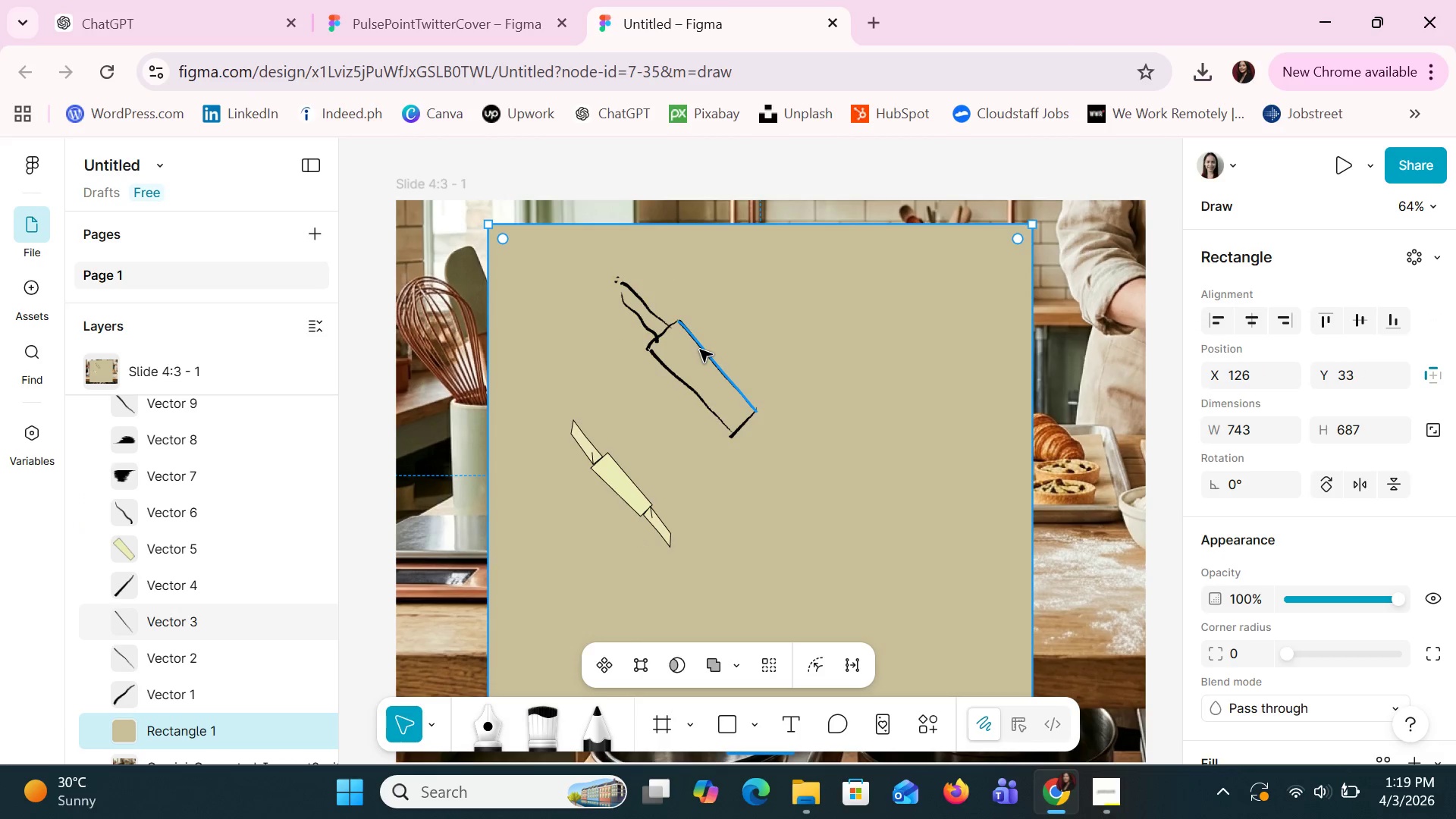 
left_click([700, 347])
 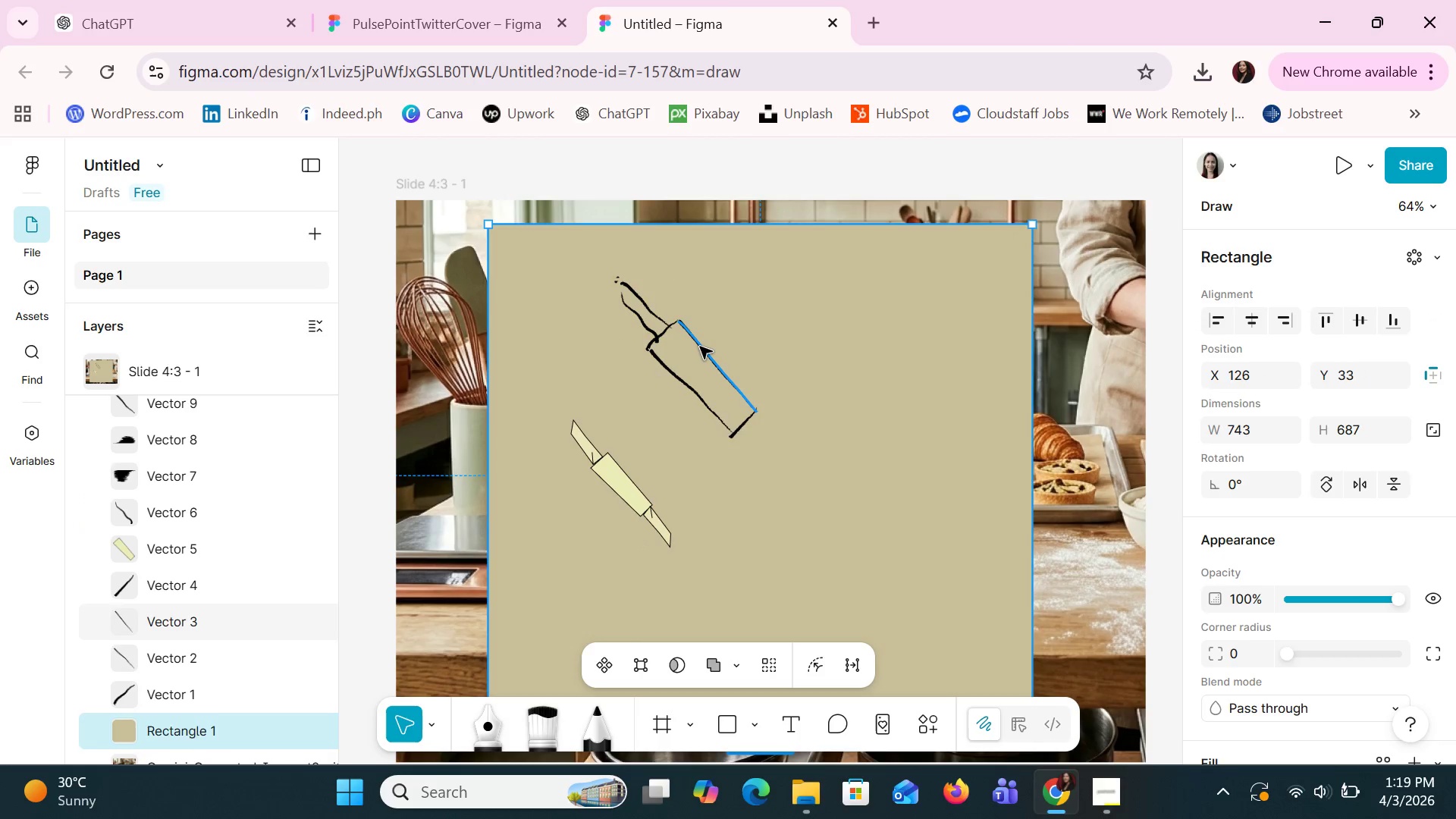 
hold_key(key=ShiftLeft, duration=1.33)
left_click([657, 332])
 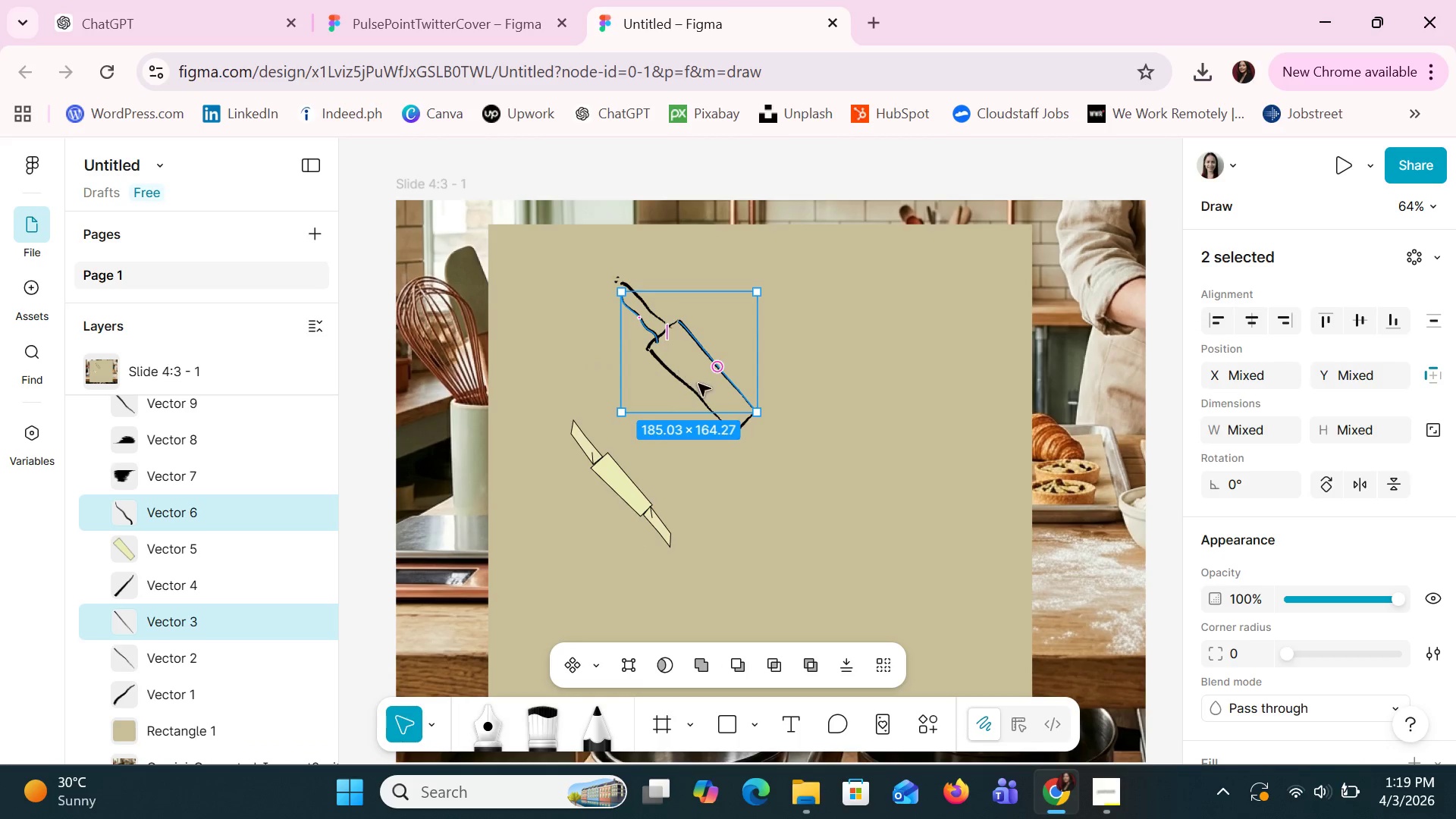 
left_click([698, 384])
 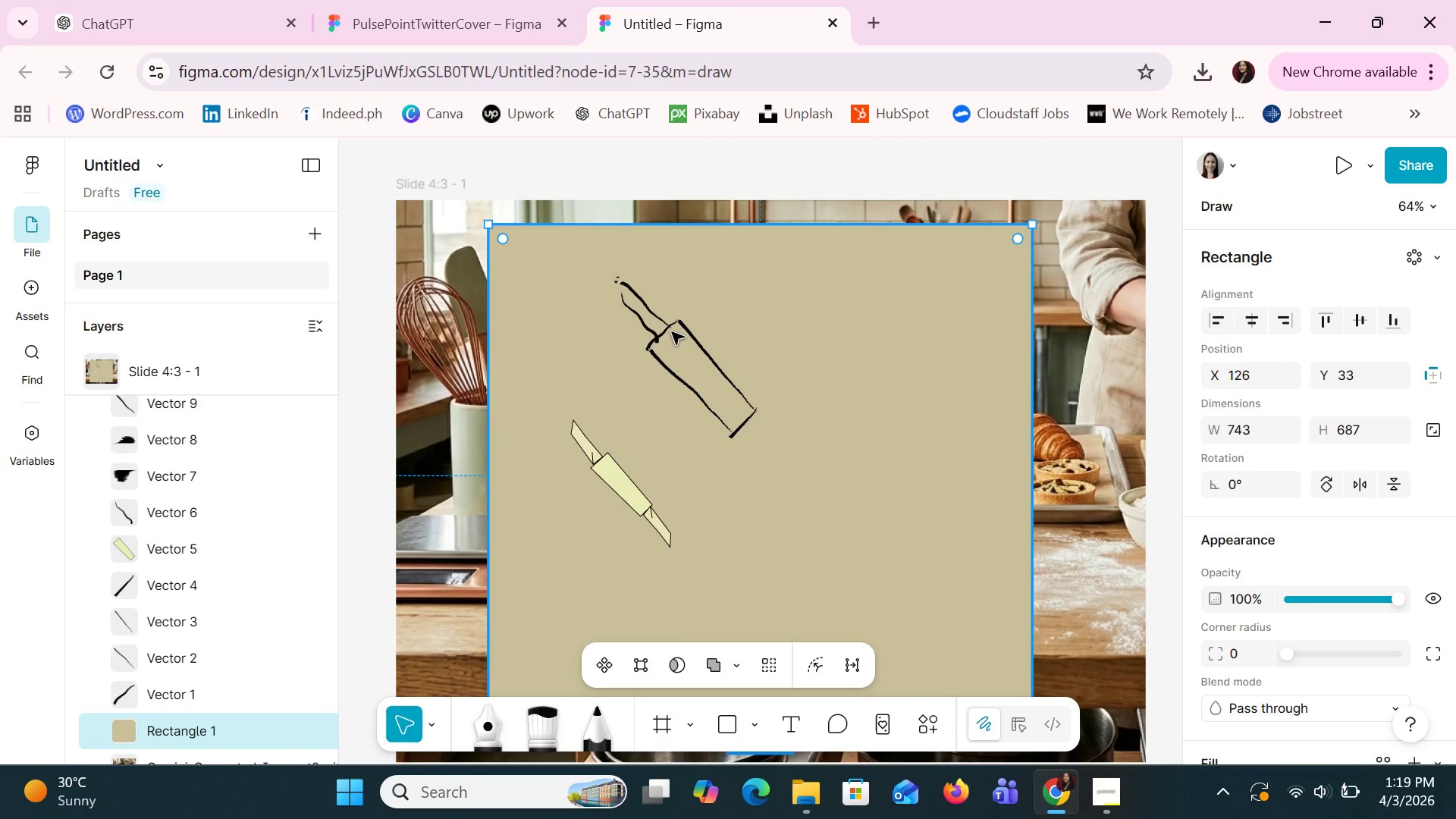 
left_click([670, 327])
 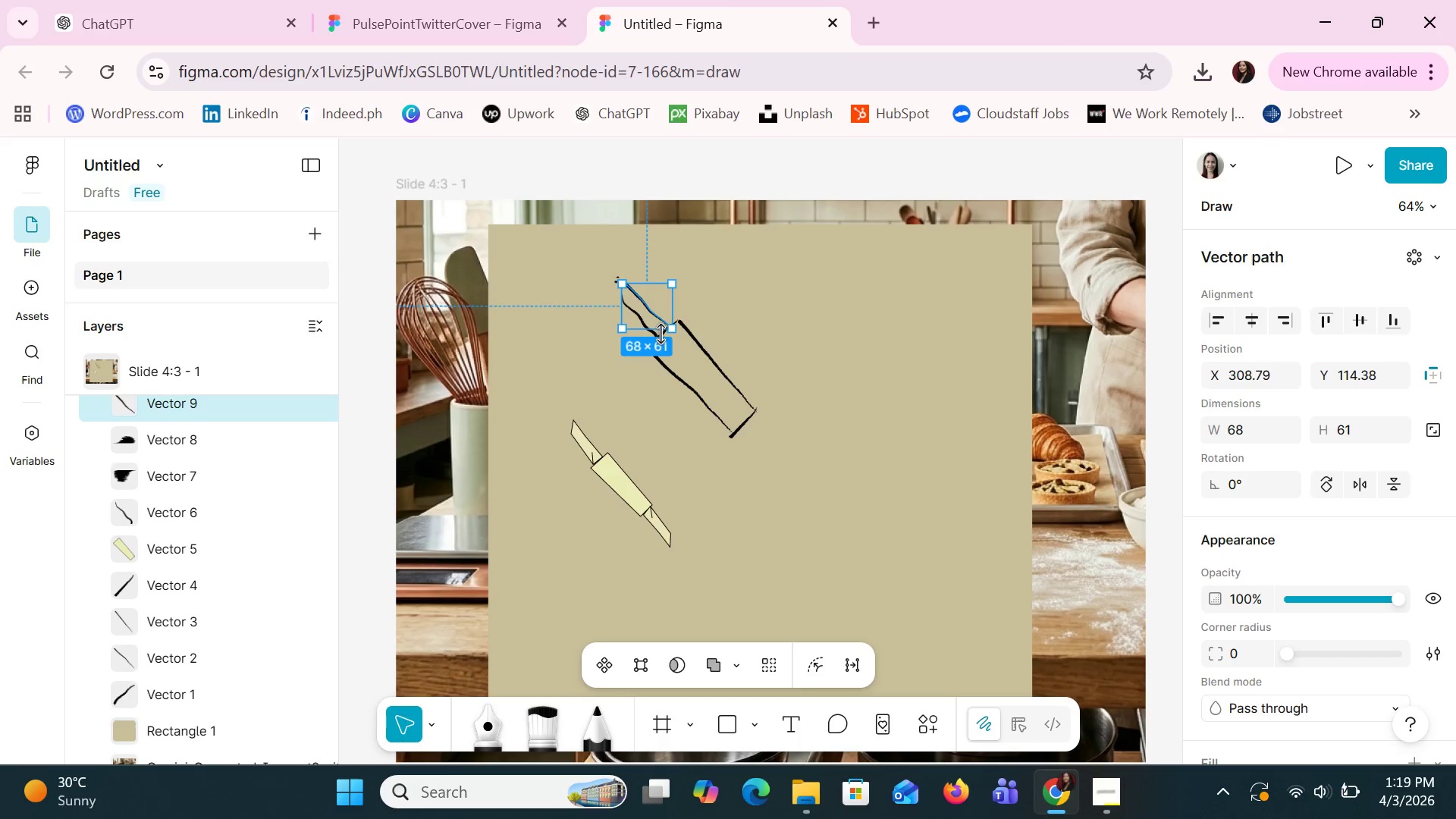 
left_click([661, 334])
 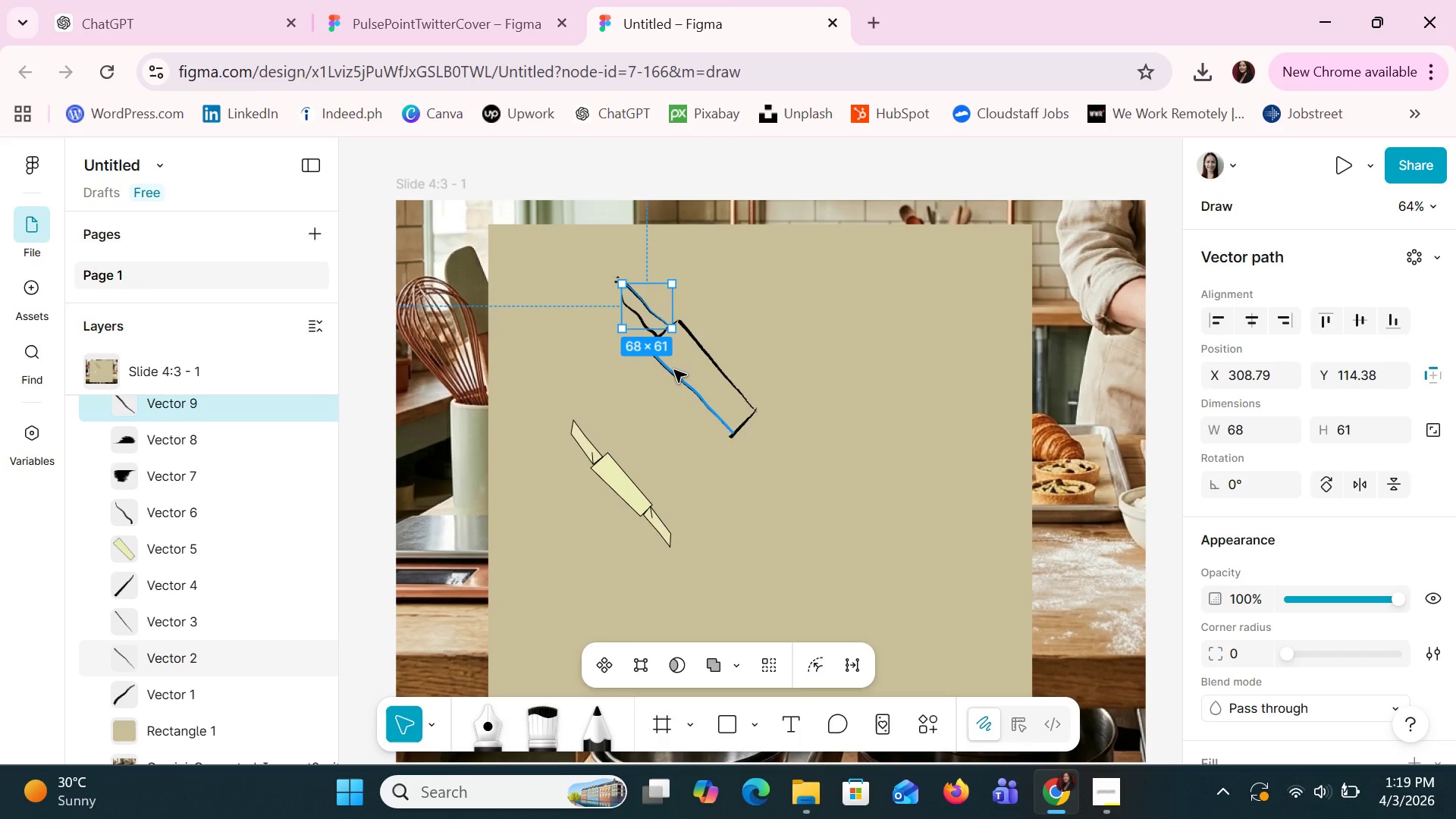 
left_click([674, 370])
 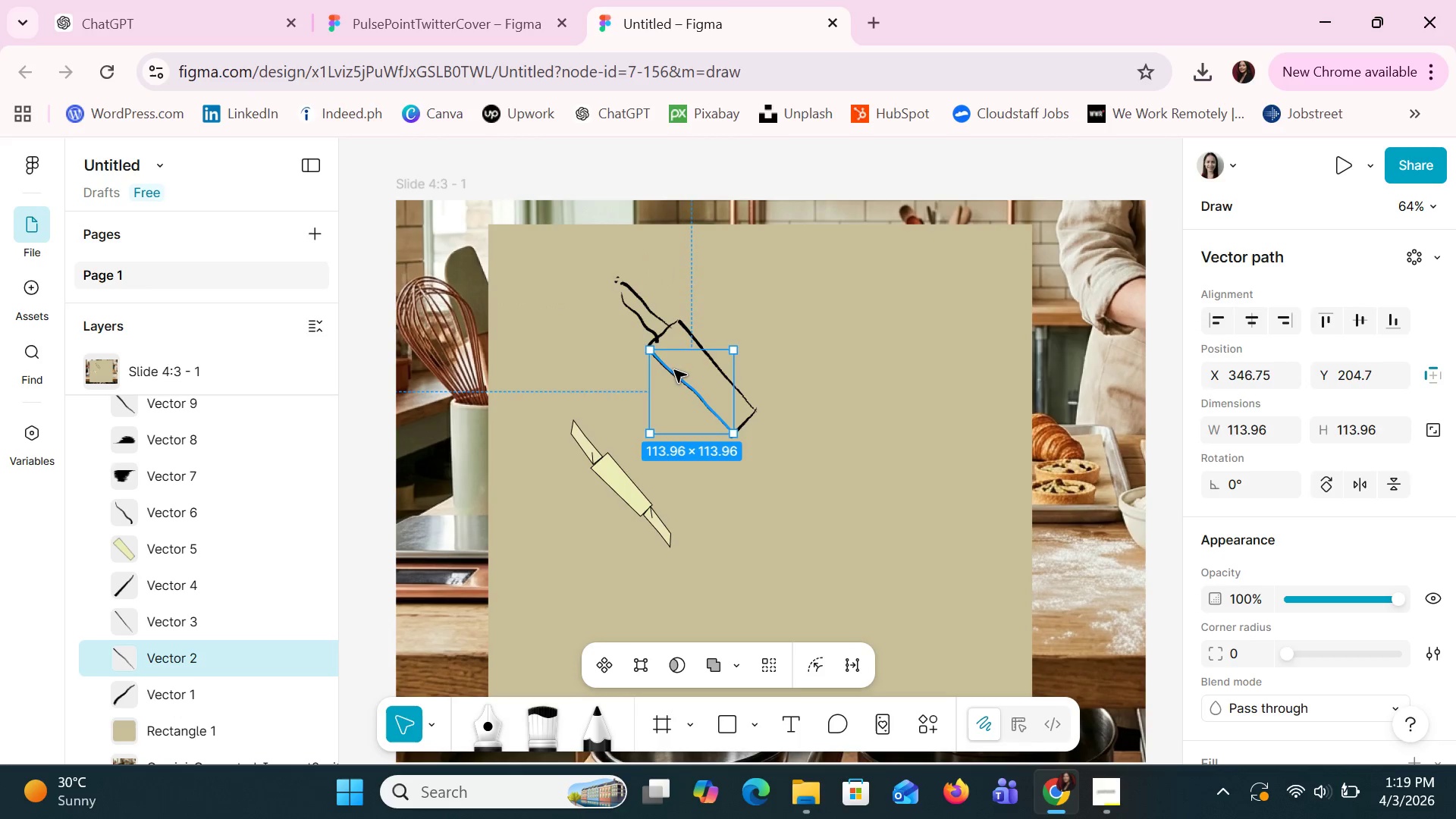 
hold_key(key=ShiftLeft, duration=1.5)
 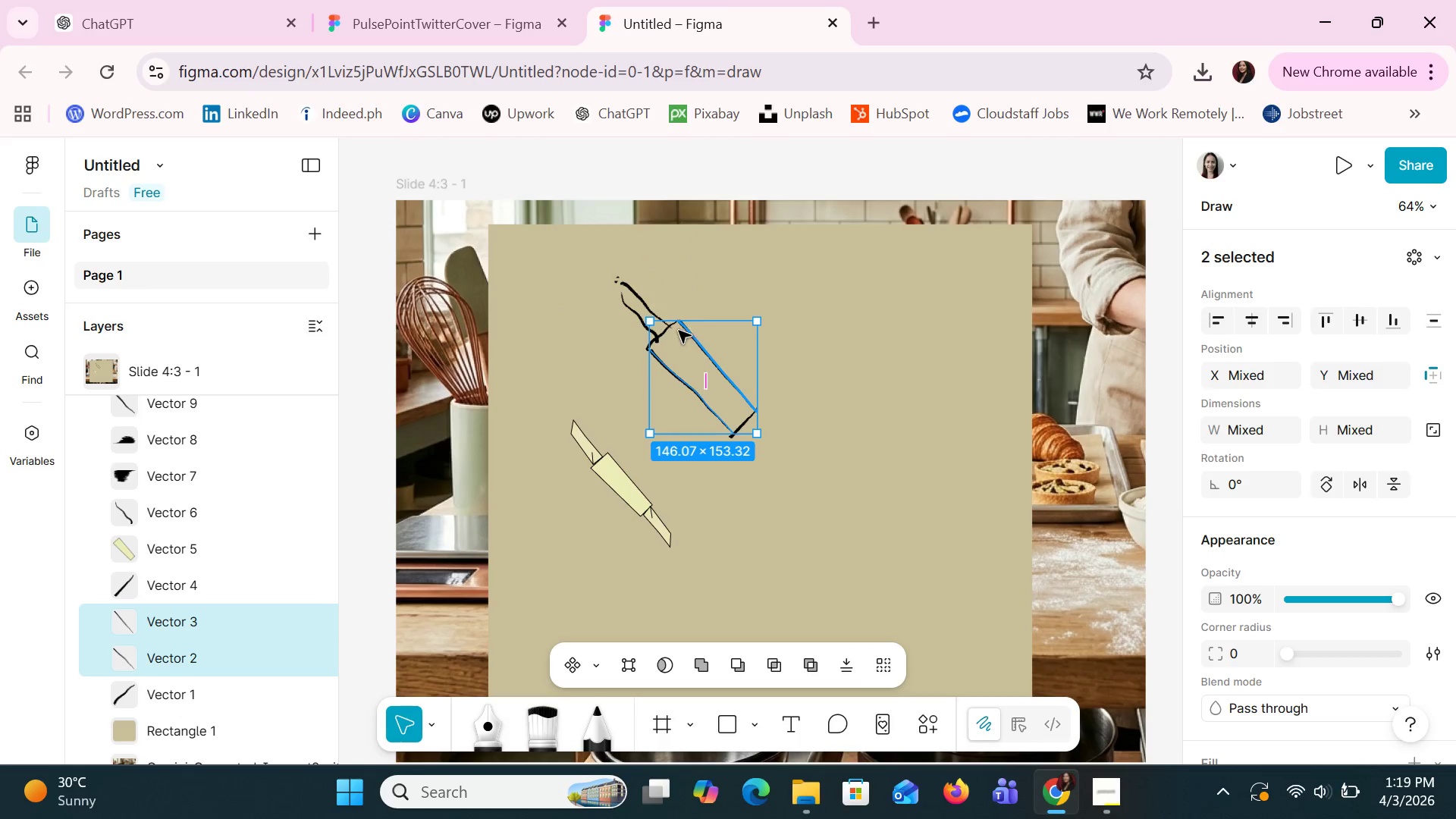 
hold_key(key=ShiftLeft, duration=1.5)
left_click([695, 332])
 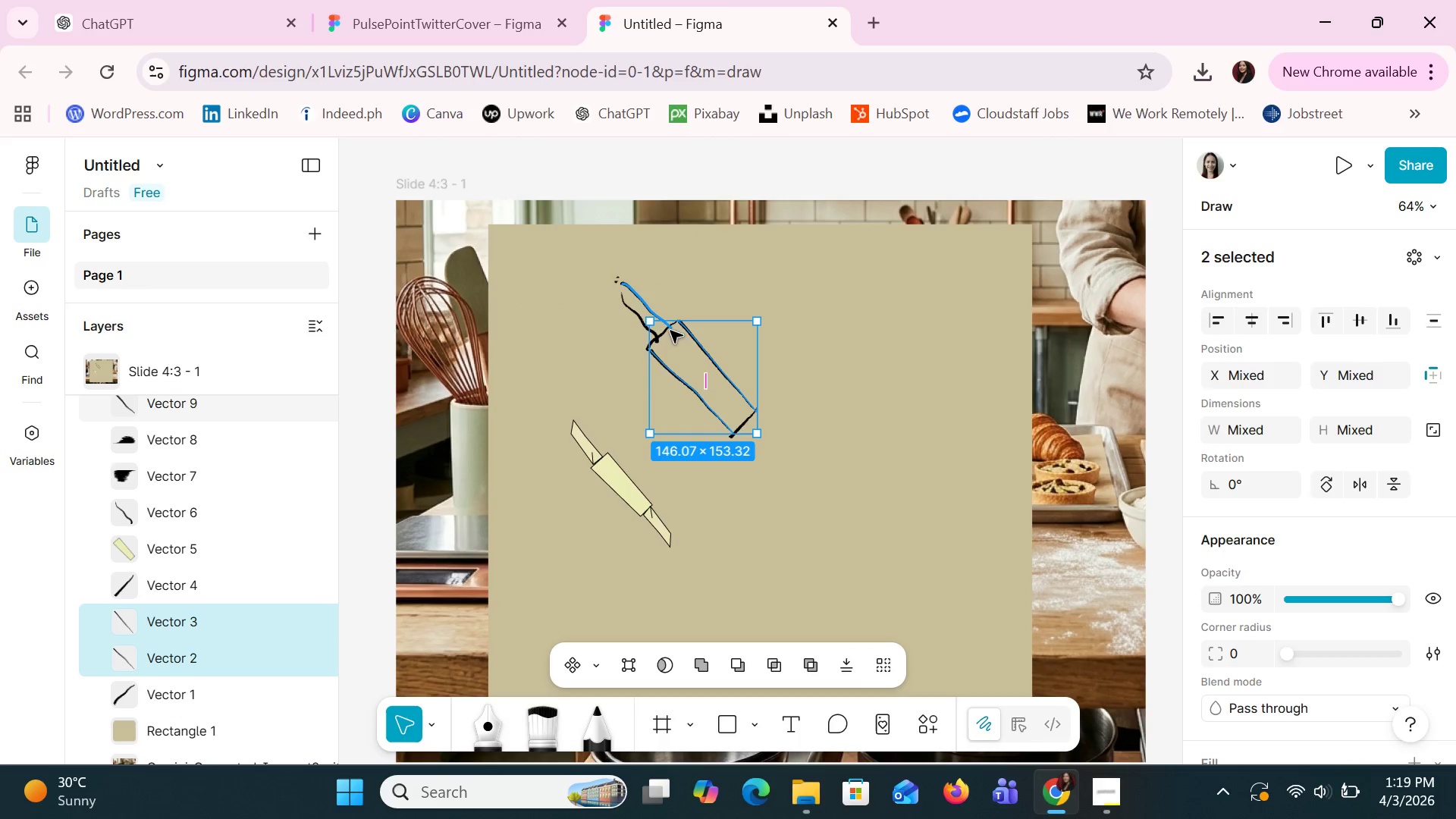 
left_click([668, 331])
 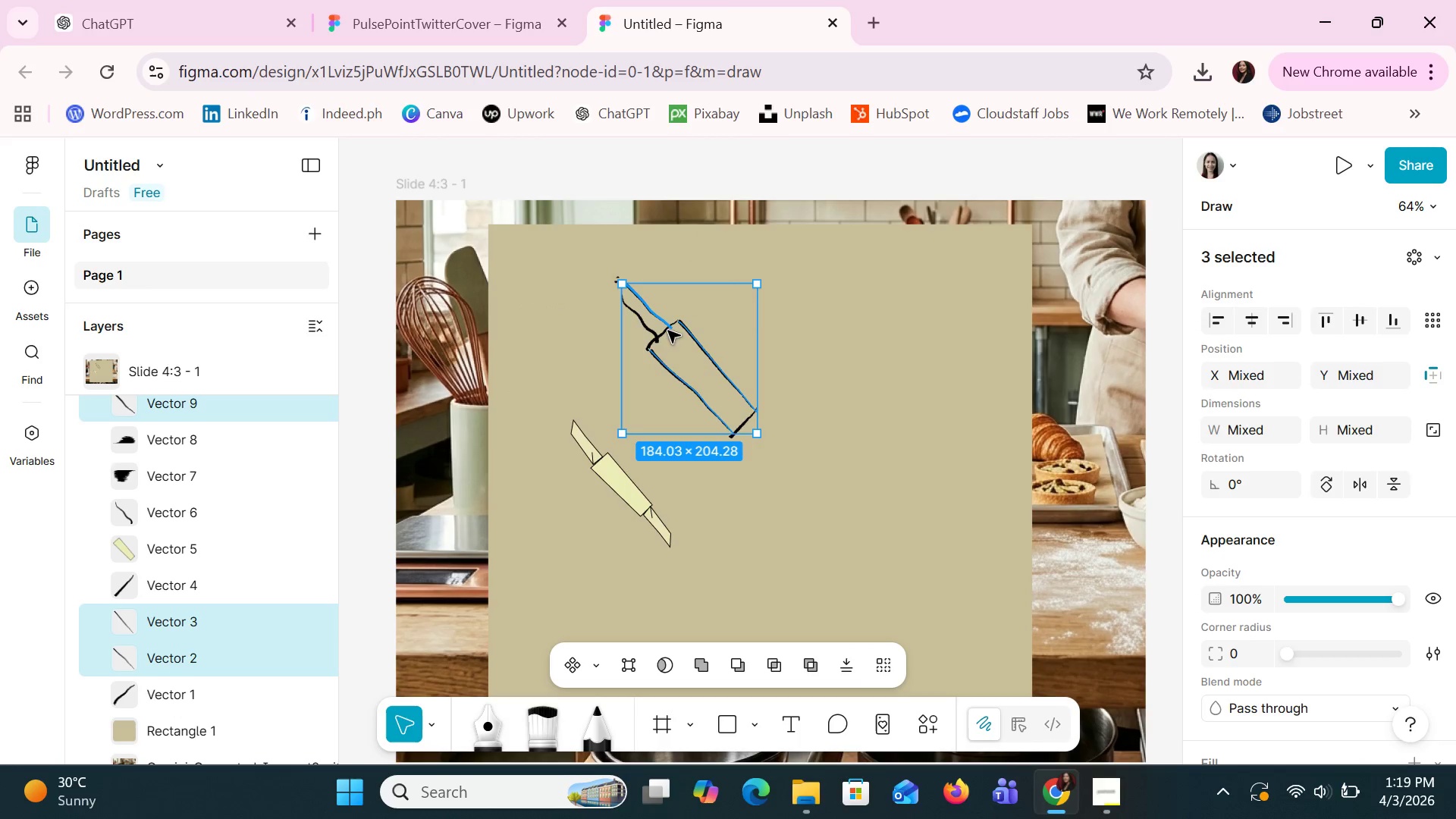 
hold_key(key=ShiftLeft, duration=1.5)
left_click([657, 340])
 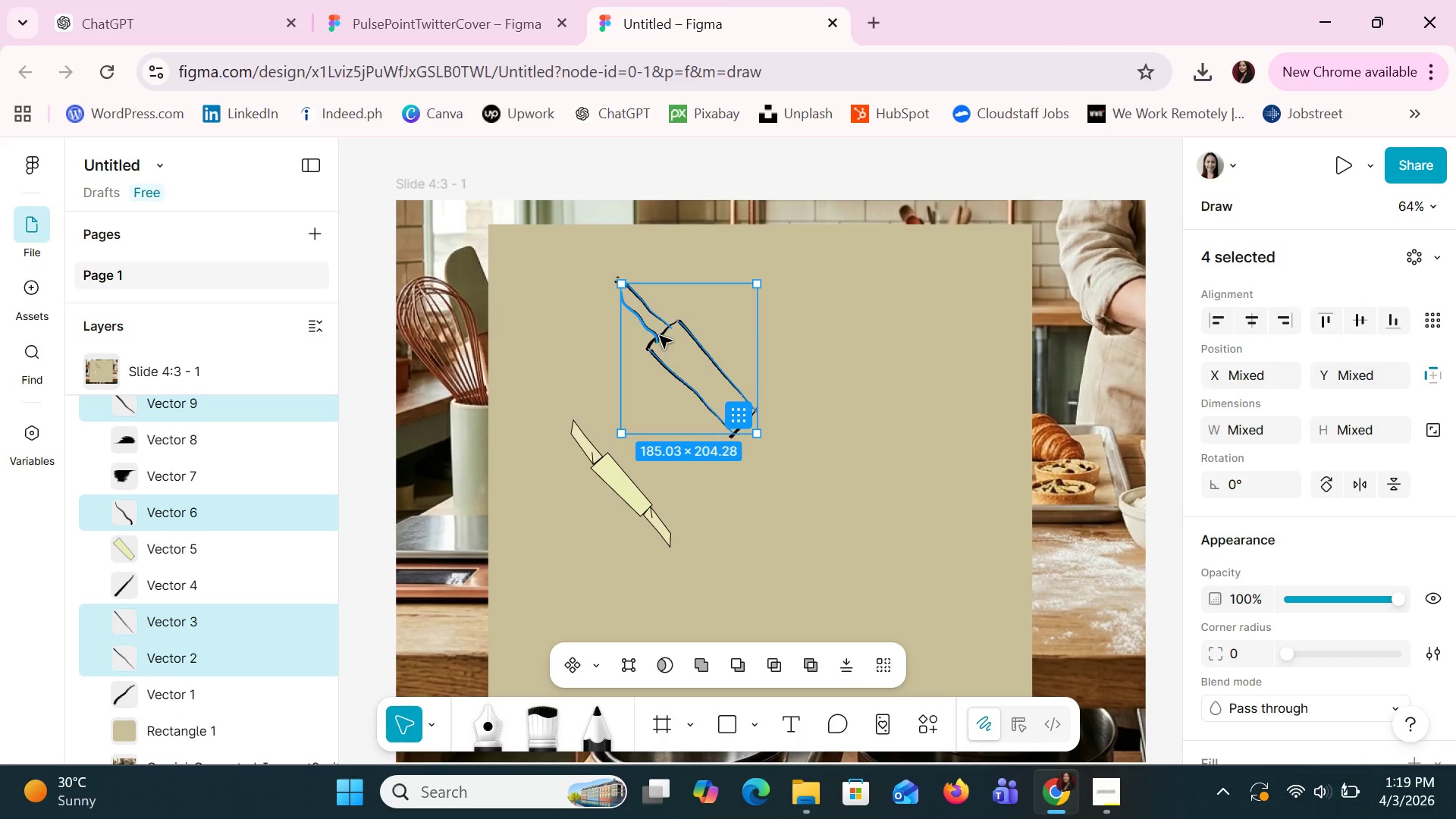 
left_click([663, 333])
 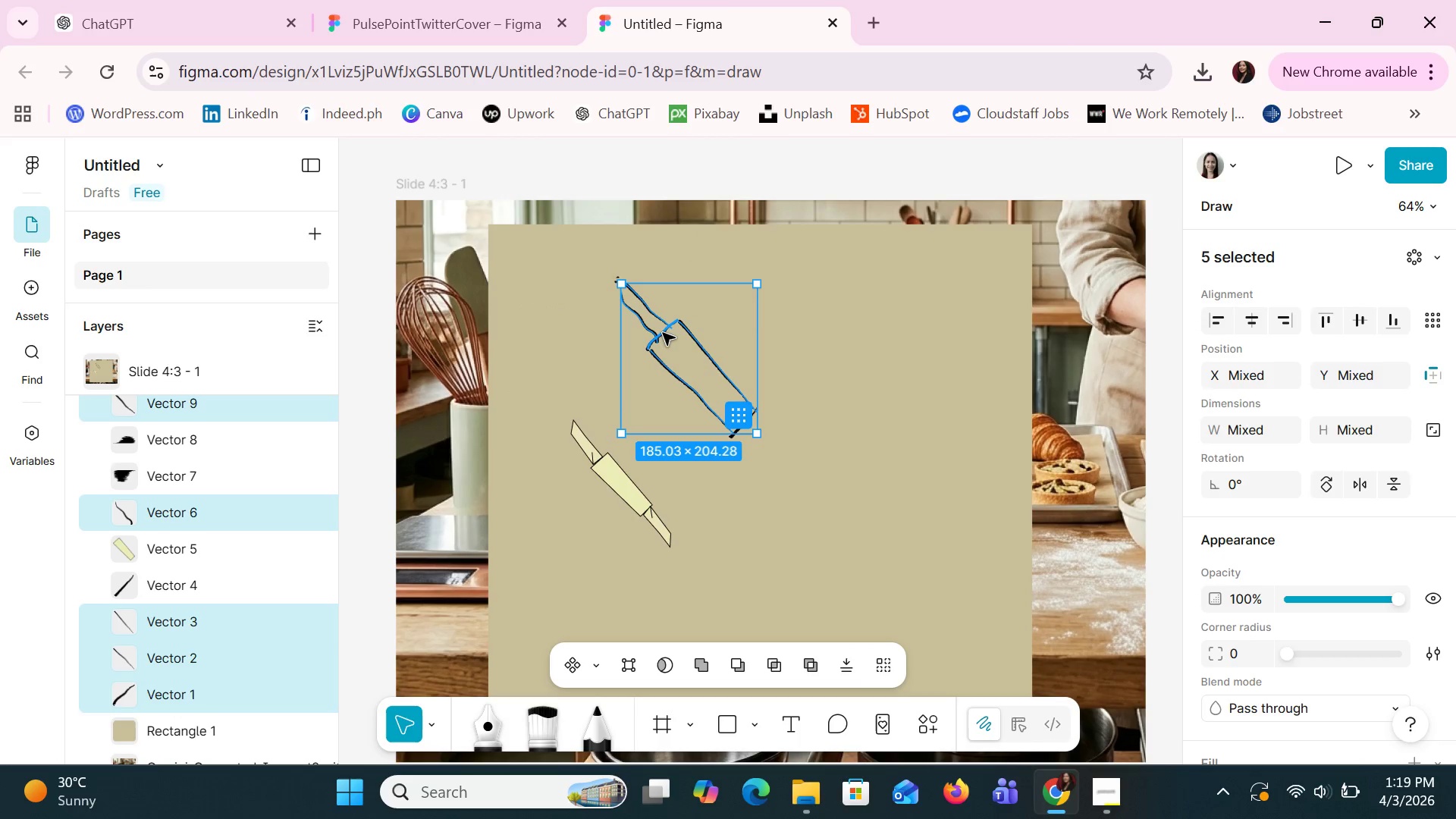 
hold_key(key=ShiftLeft, duration=1.51)
left_click([741, 422])
 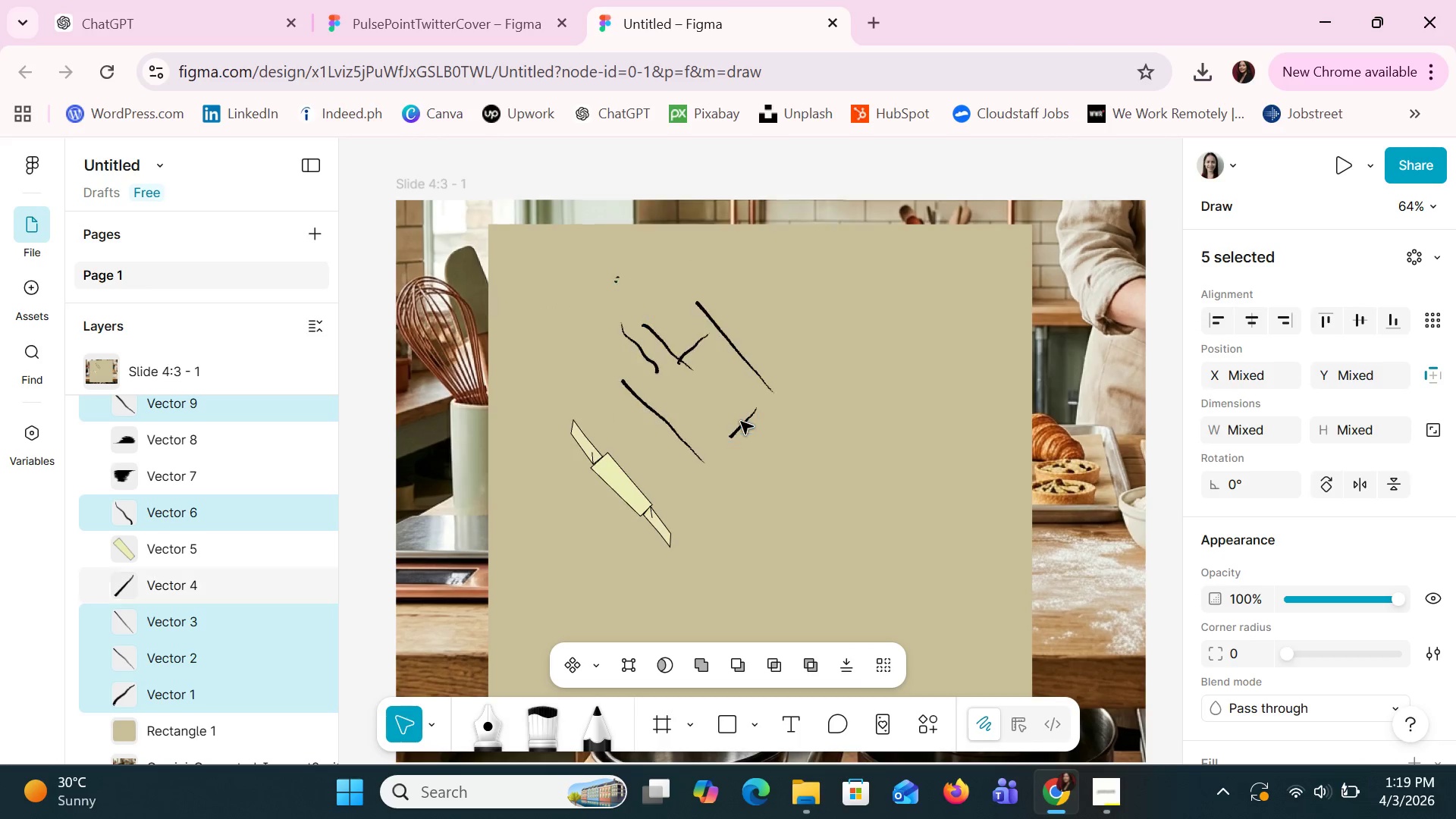 
hold_key(key=ShiftLeft, duration=0.78)
 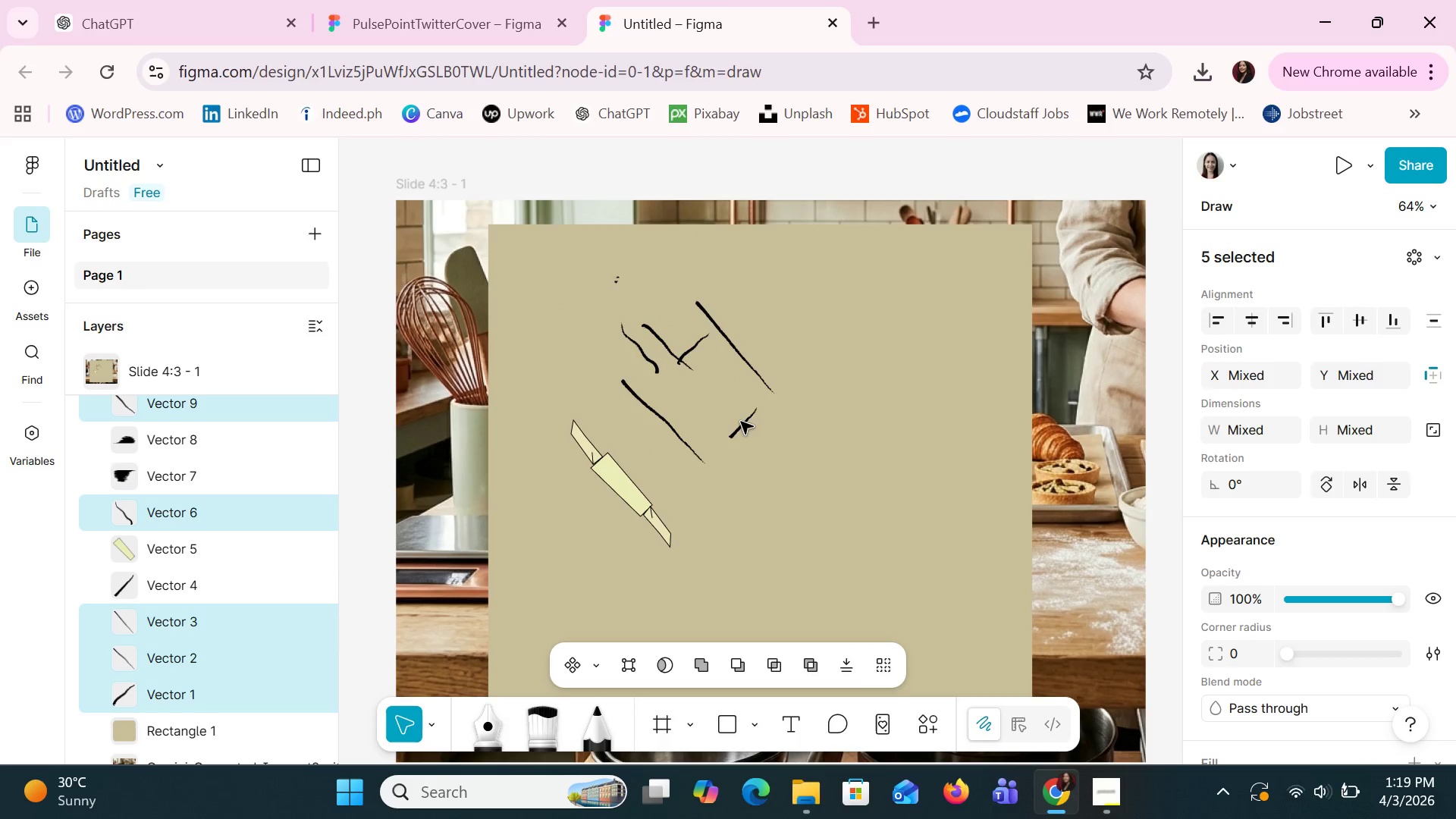 
key(Control+Z)
 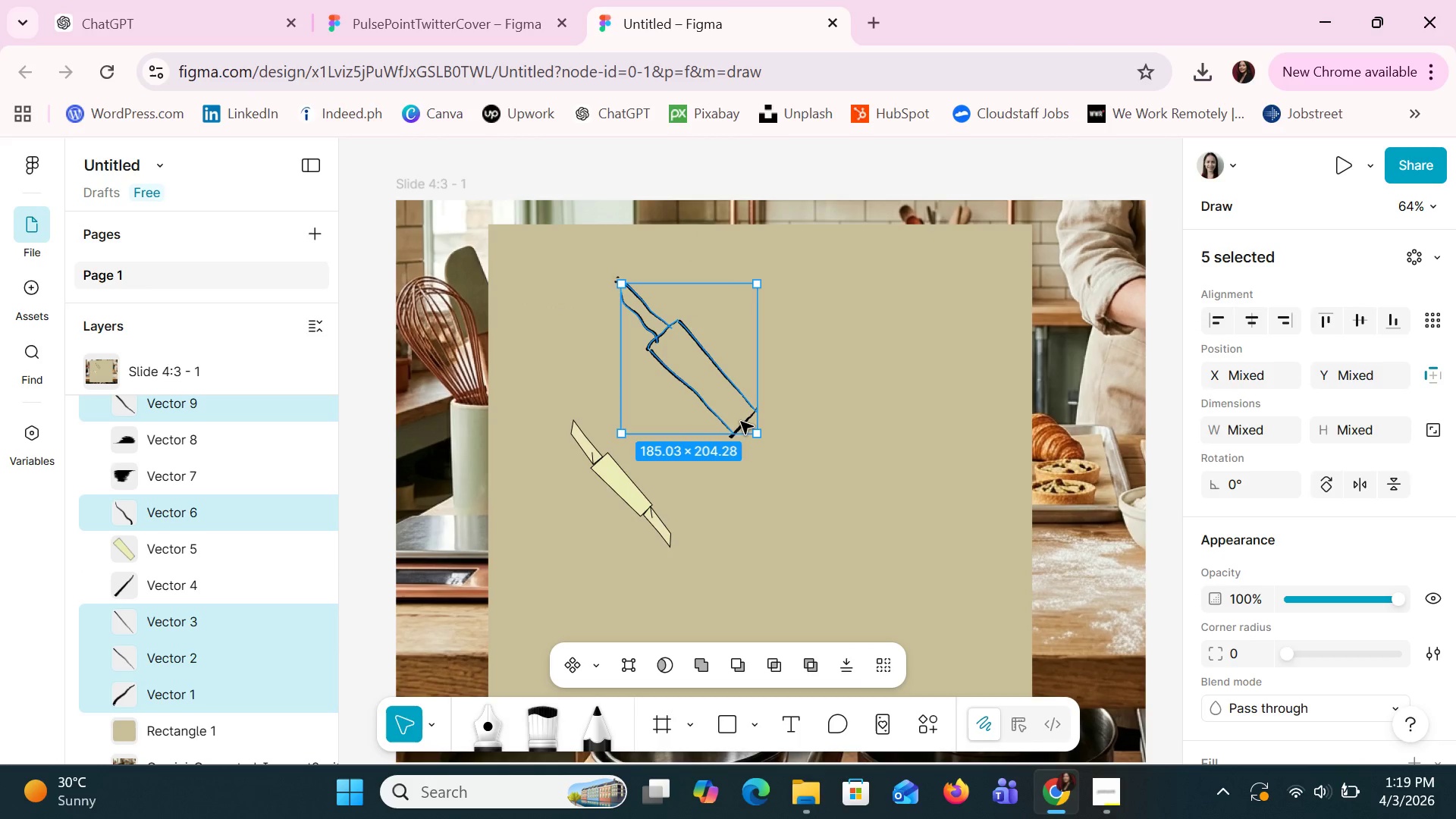 
left_click([741, 422])
 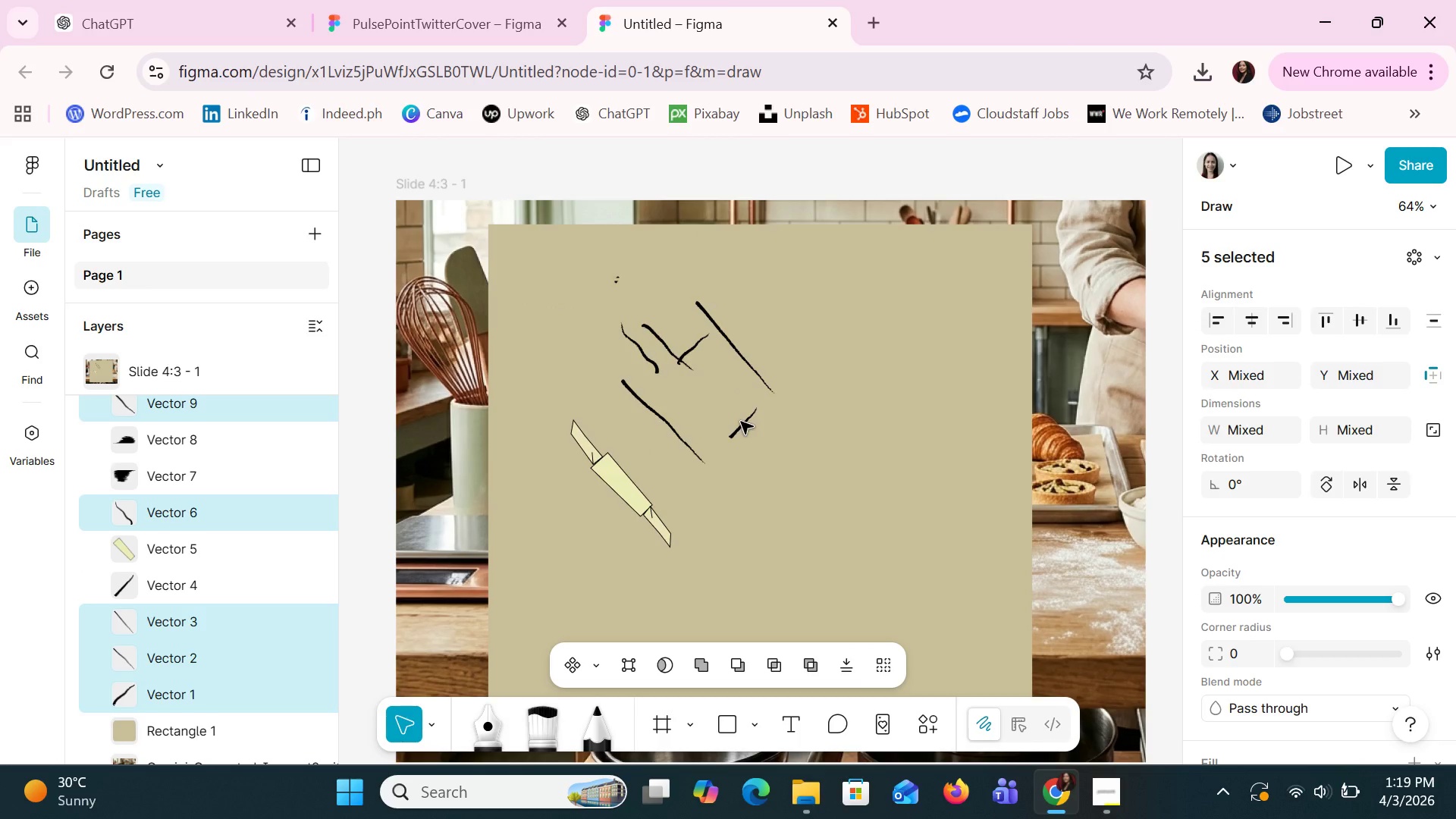 
left_click([741, 422])
 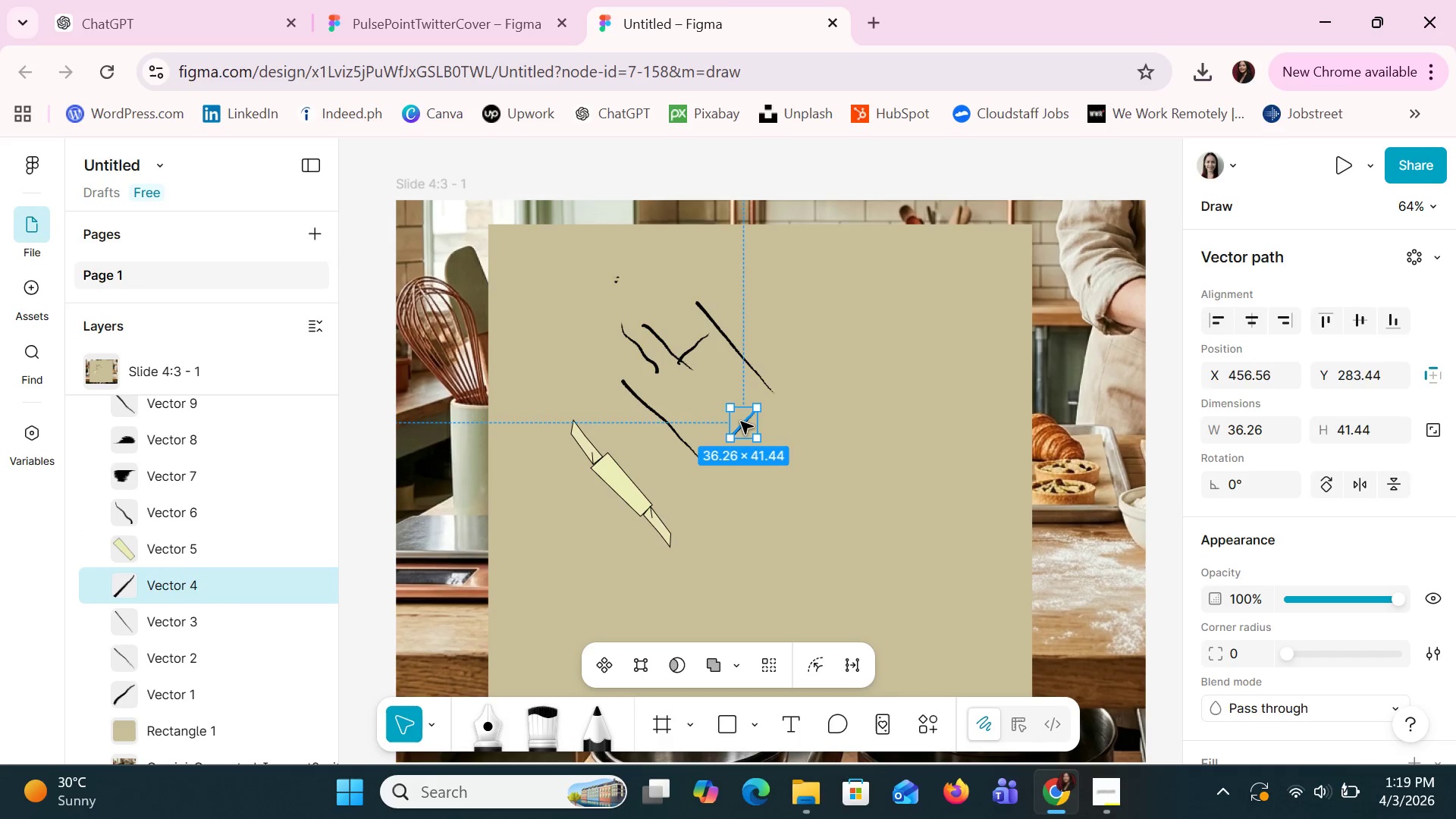 
key(Control+Z)
 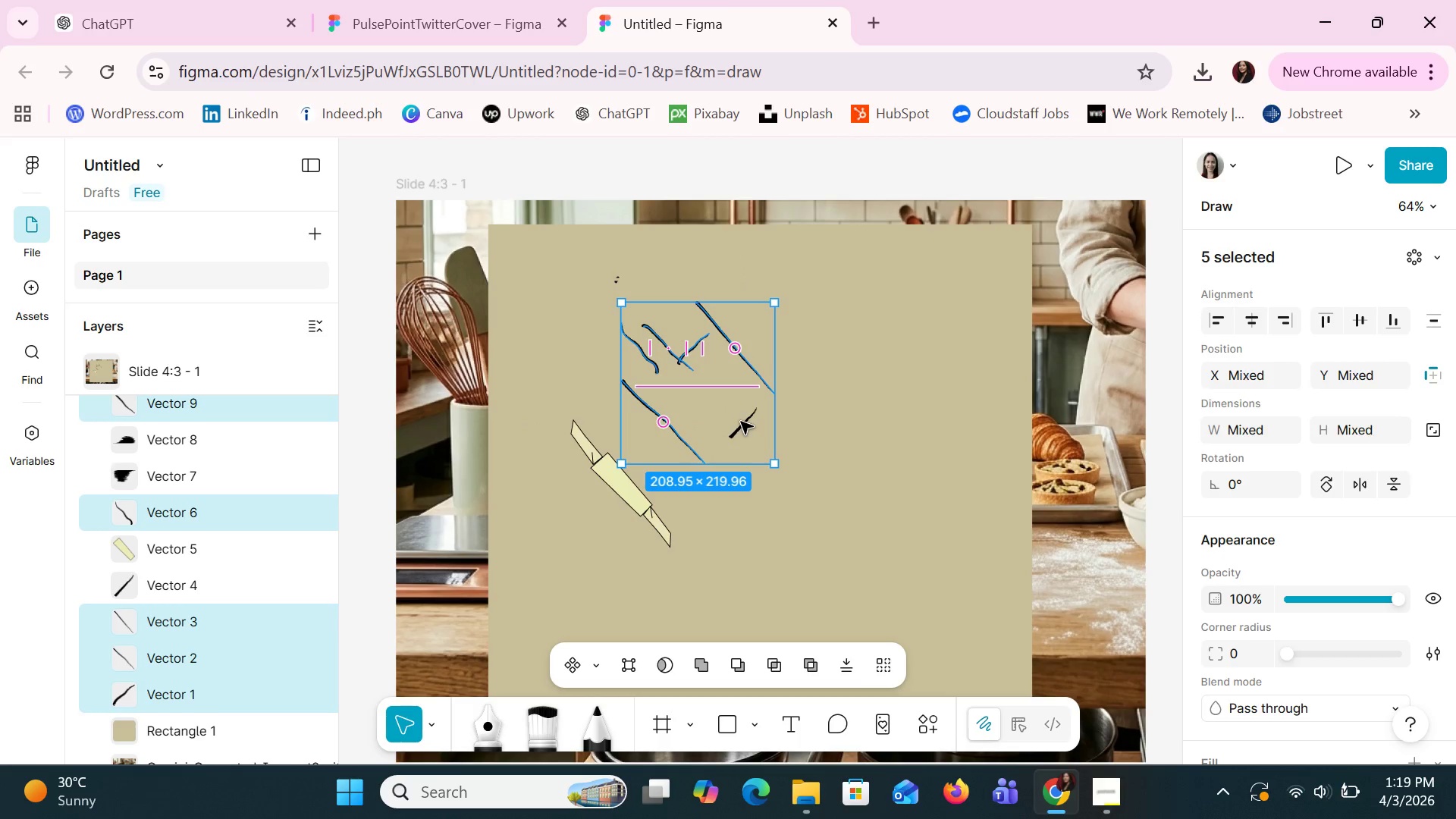 
key(Control+Z)
 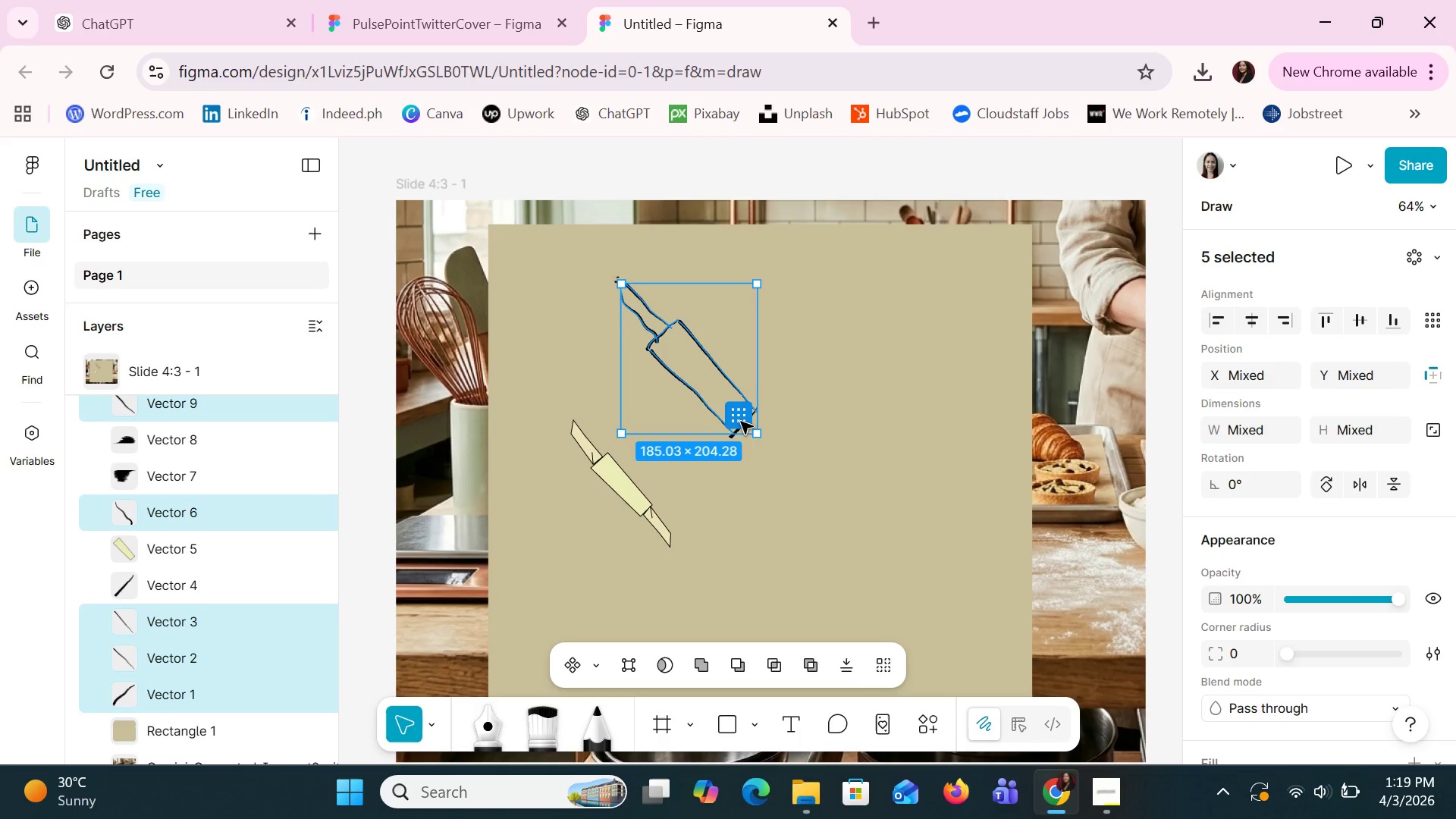 
hold_key(key=ShiftLeft, duration=1.5)
 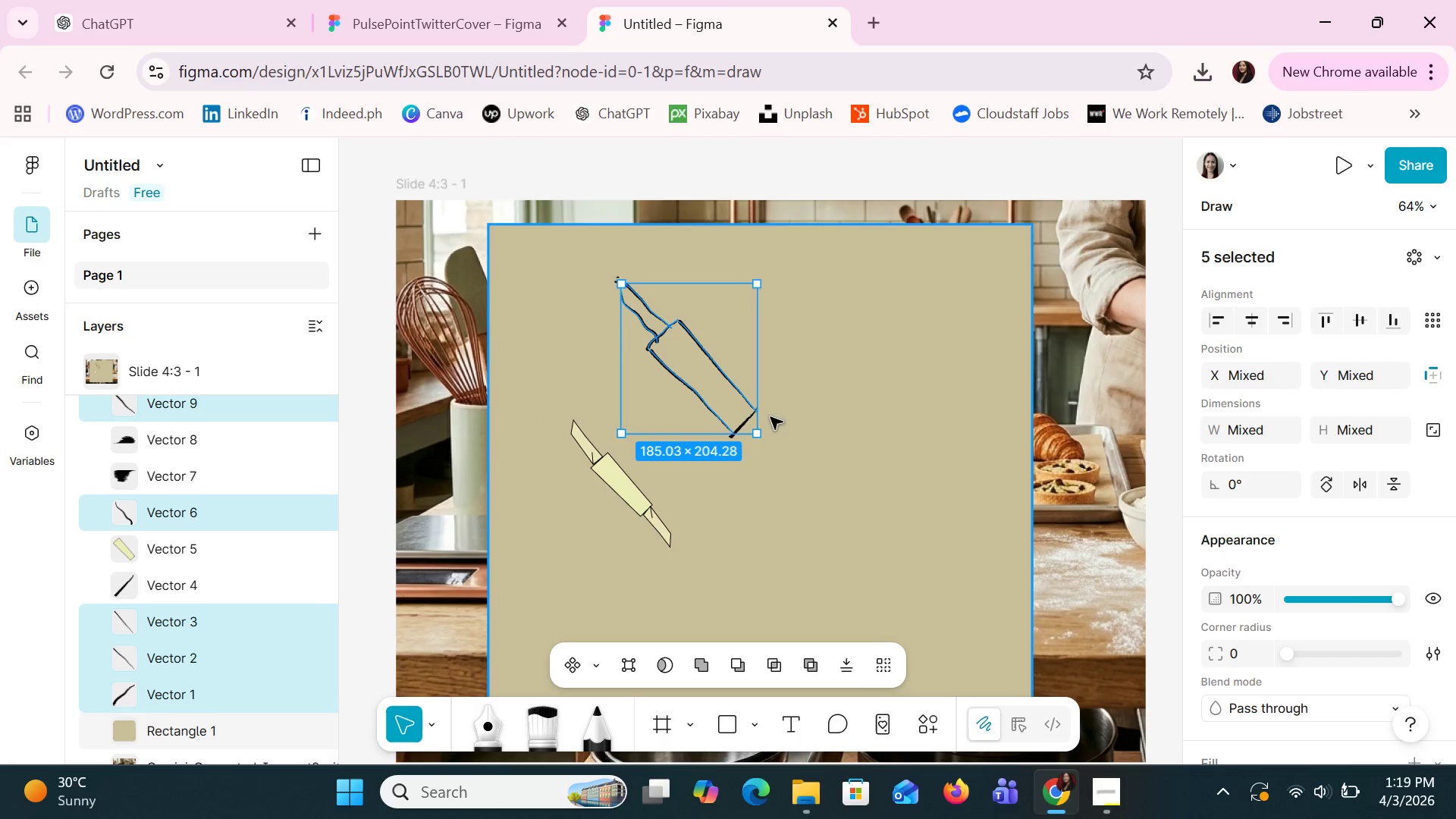 
hold_key(key=ShiftLeft, duration=1.5)
left_click([742, 422])
 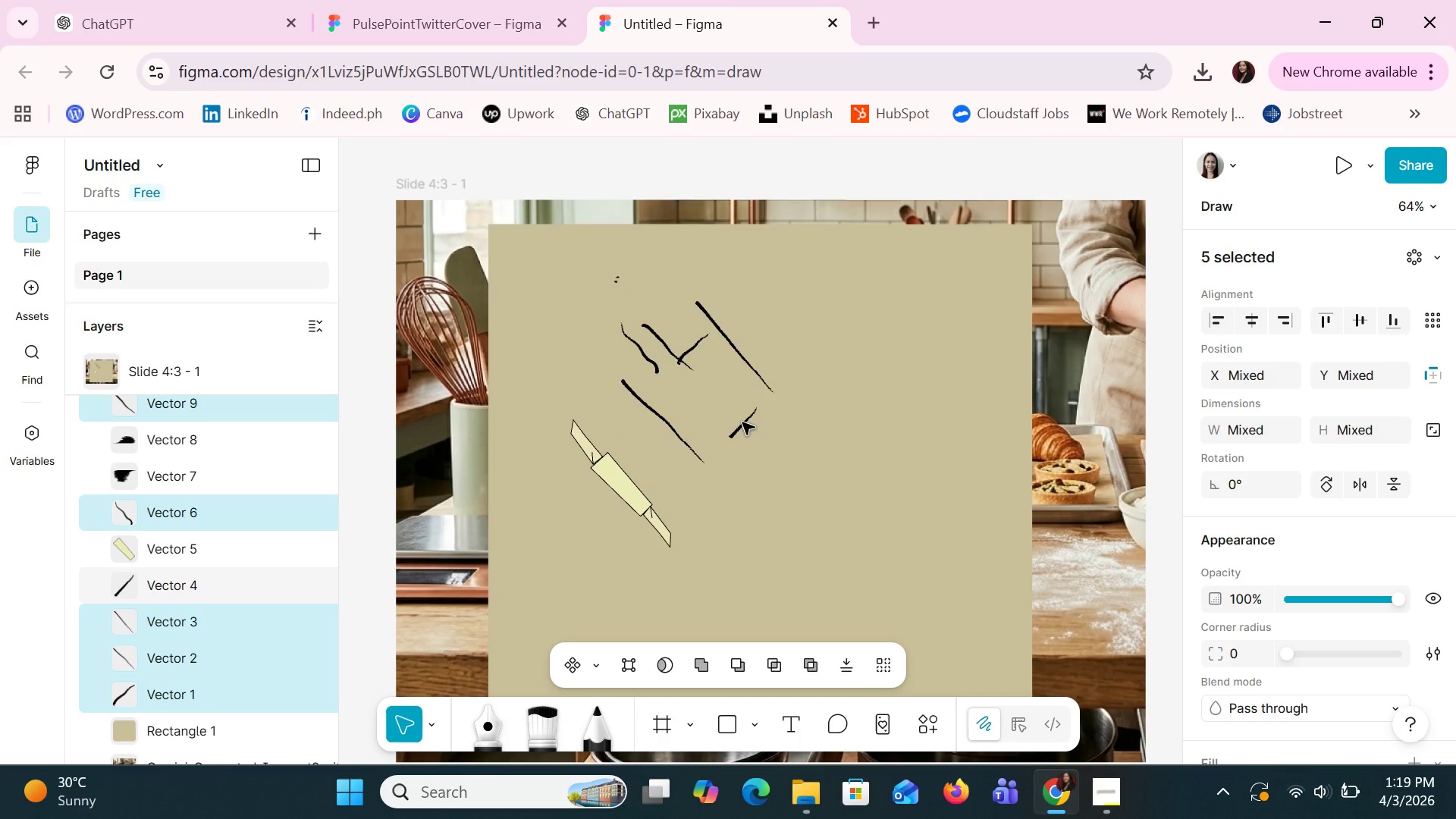 
hold_key(key=ShiftLeft, duration=1.42)
left_click([742, 422])
 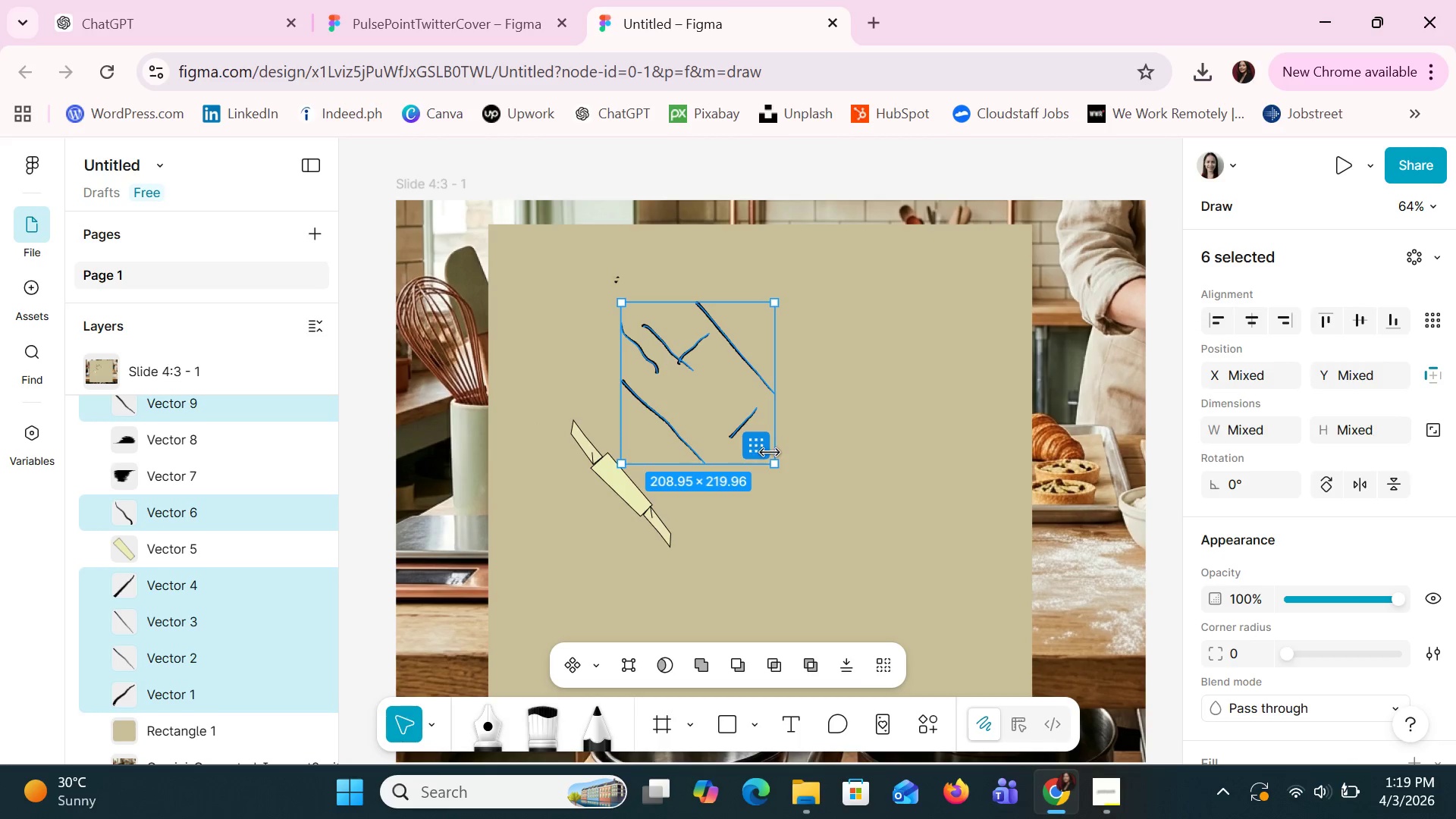 
left_click_drag(start_coordinate=[771, 463], to_coordinate=[722, 408])
 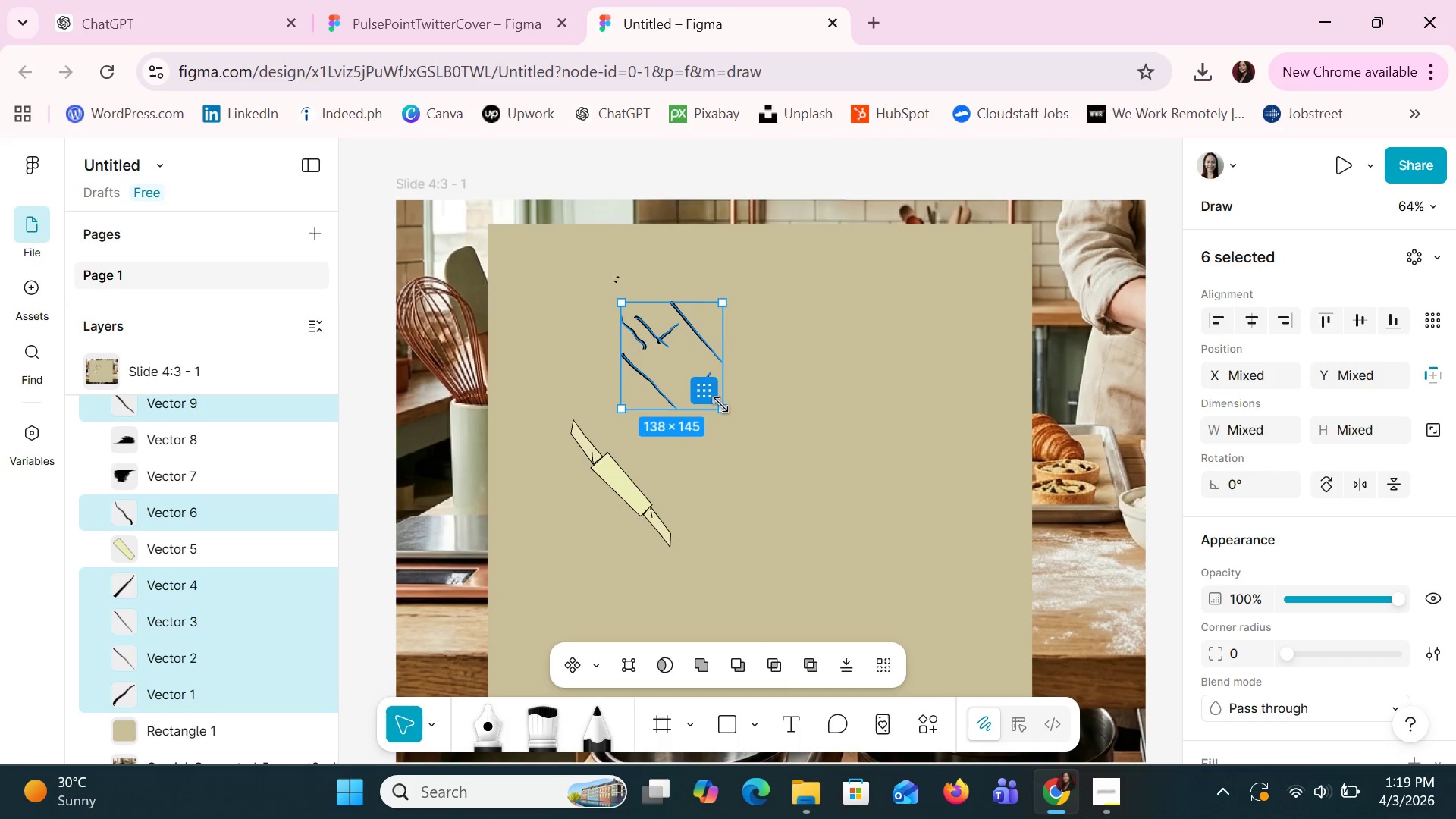 
left_click_drag(start_coordinate=[720, 405], to_coordinate=[701, 382])
 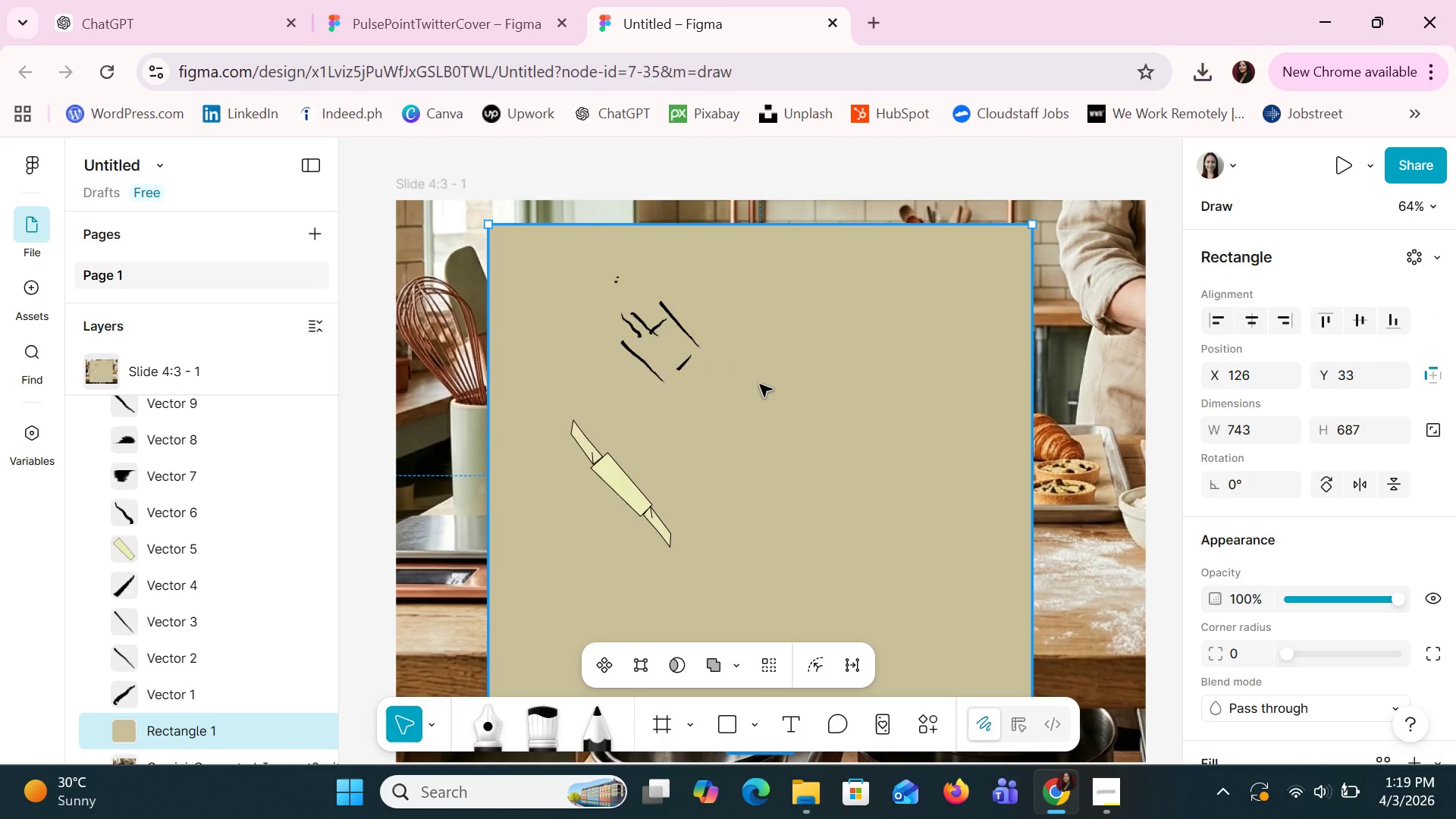 
key(Control+Z)
 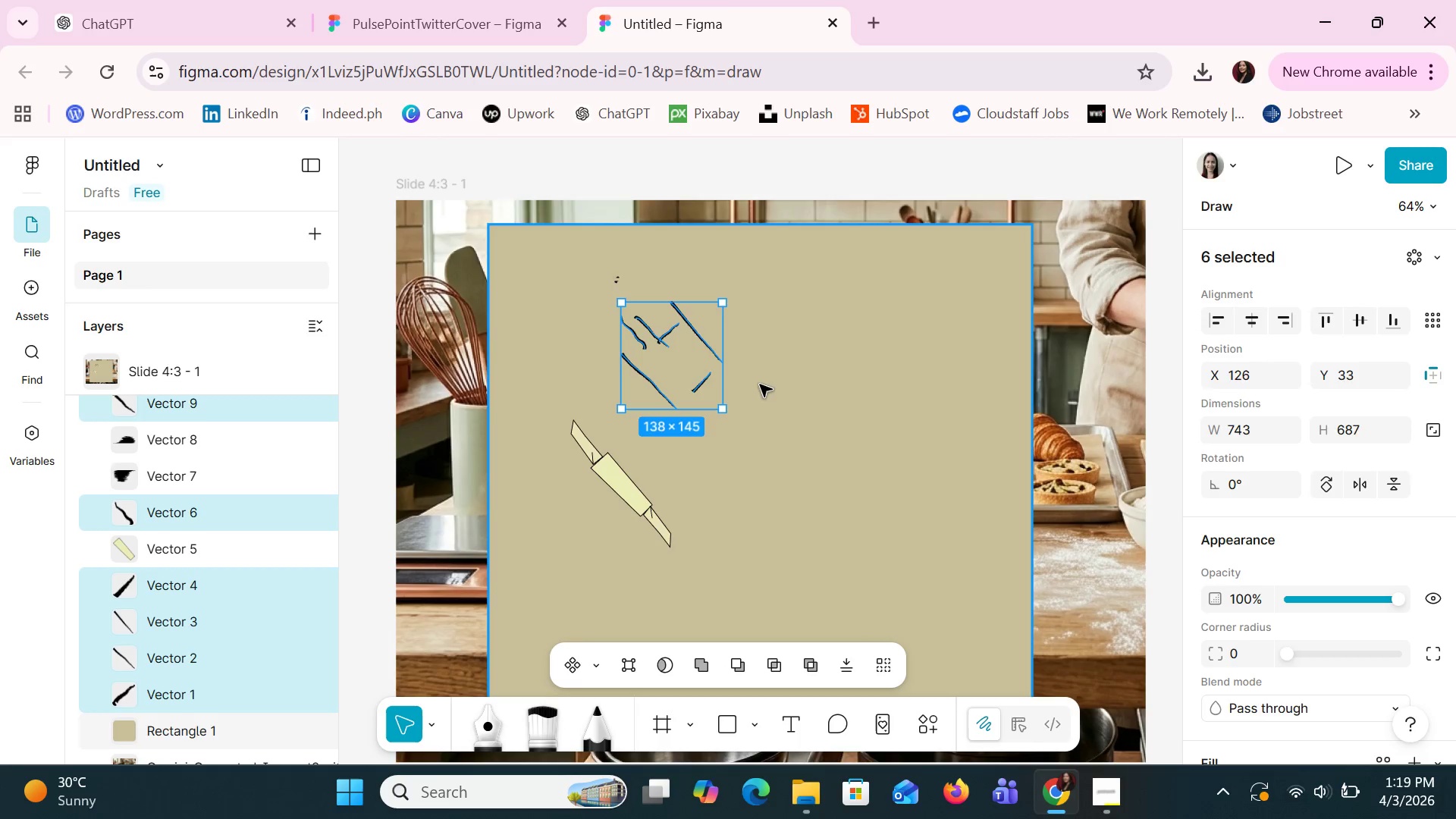 
key(Control+Z)
 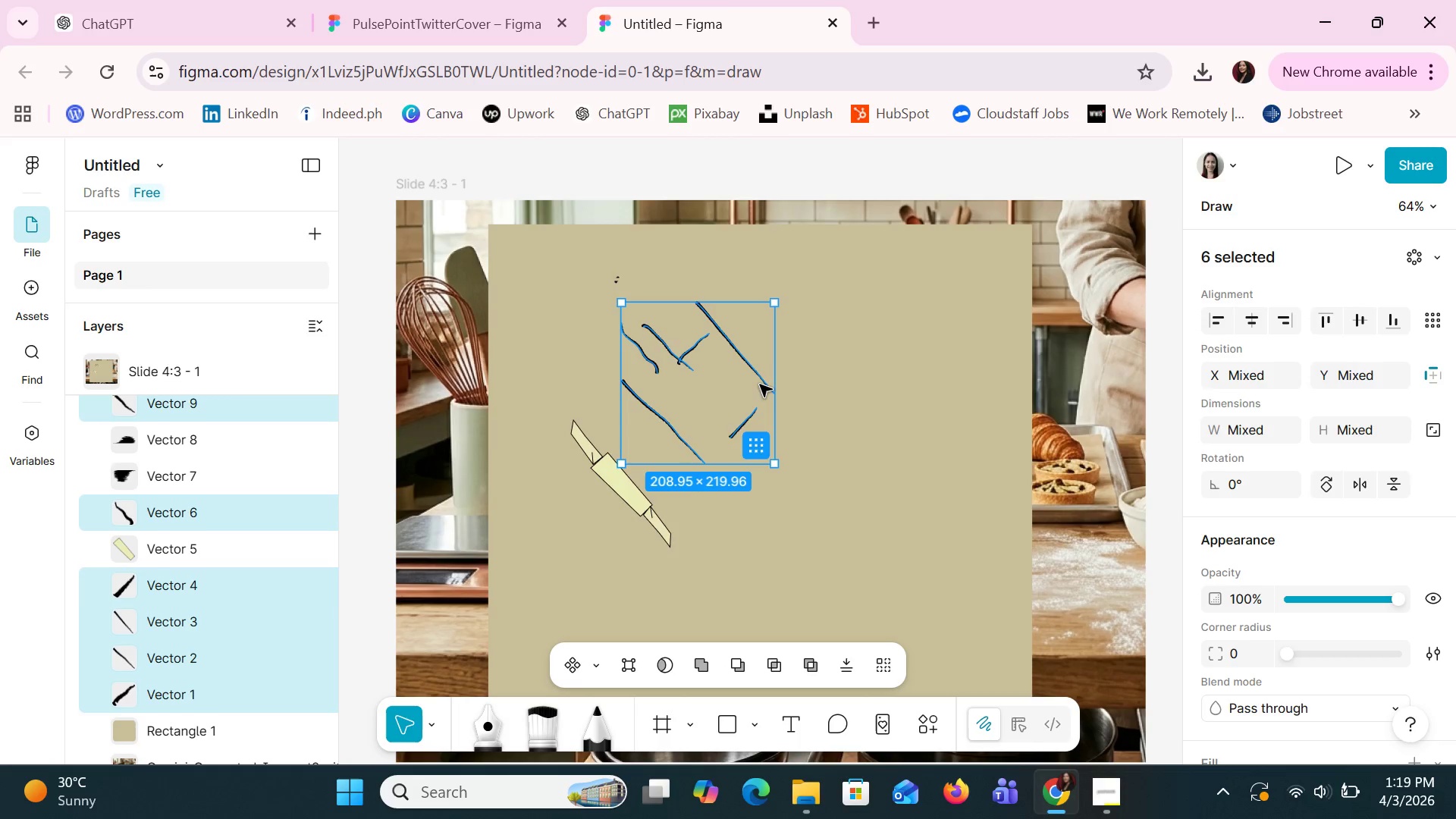 
key(Control+Z)
 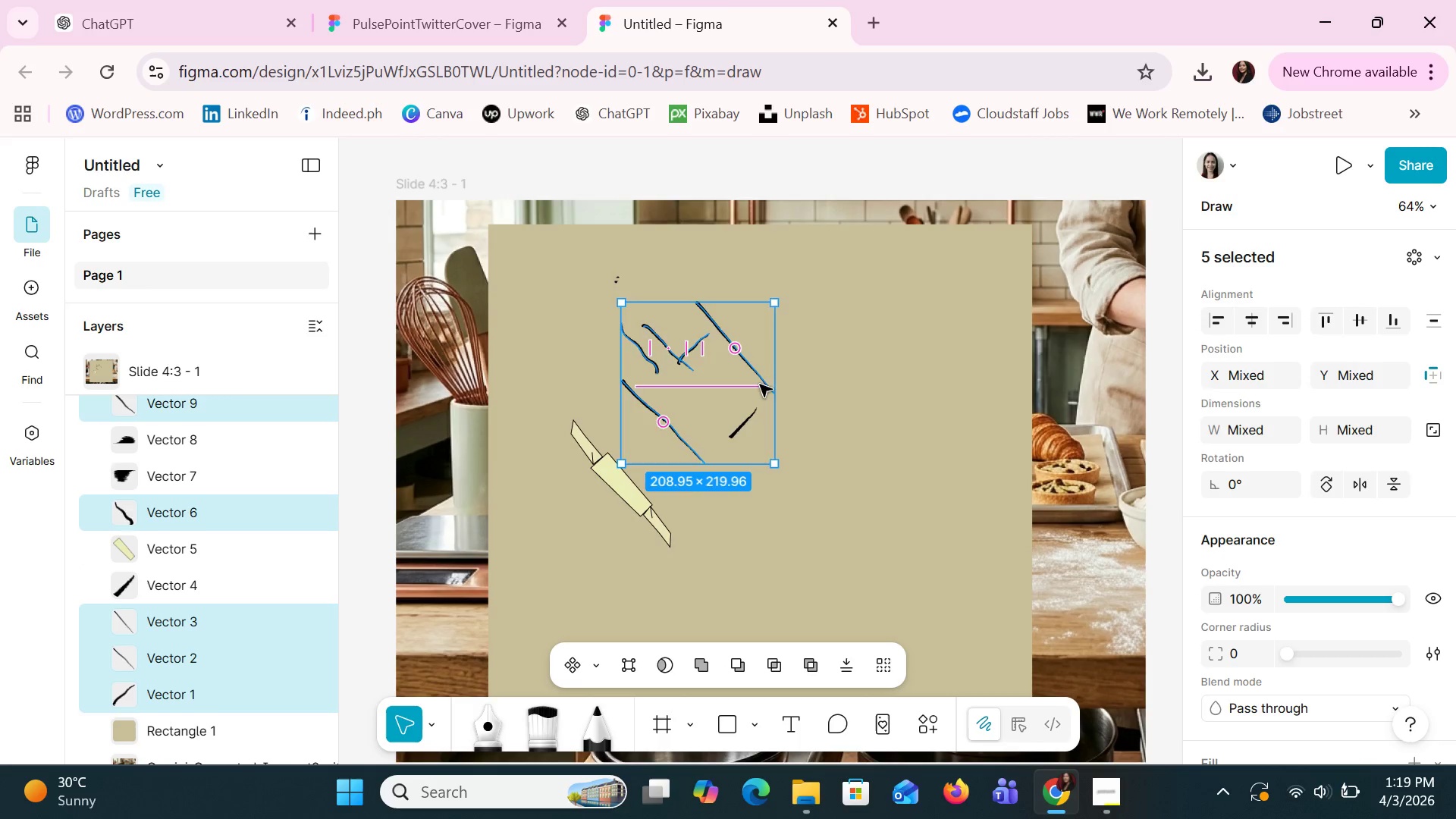 
key(Control+Z)
 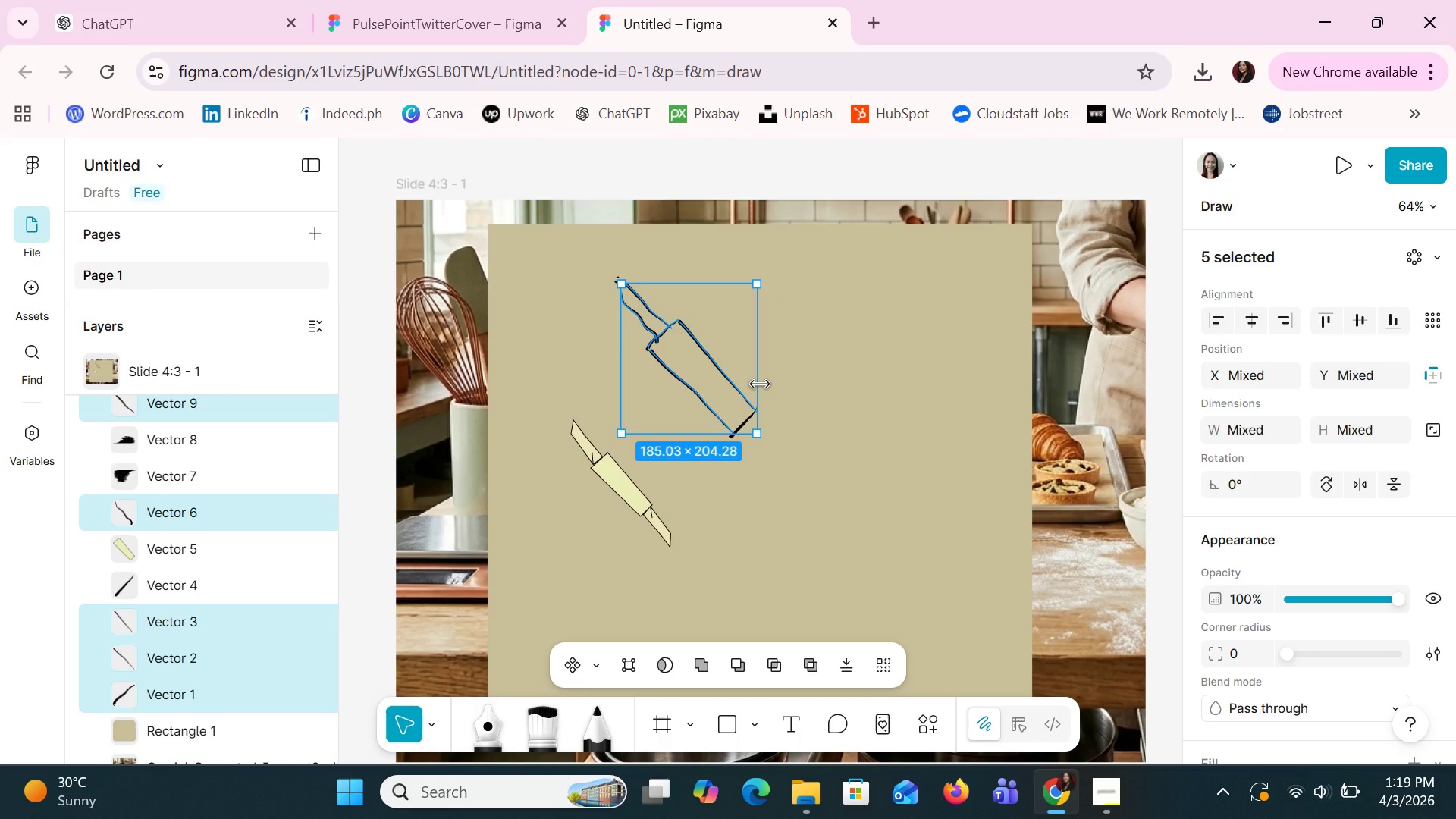 
left_click([760, 384])
 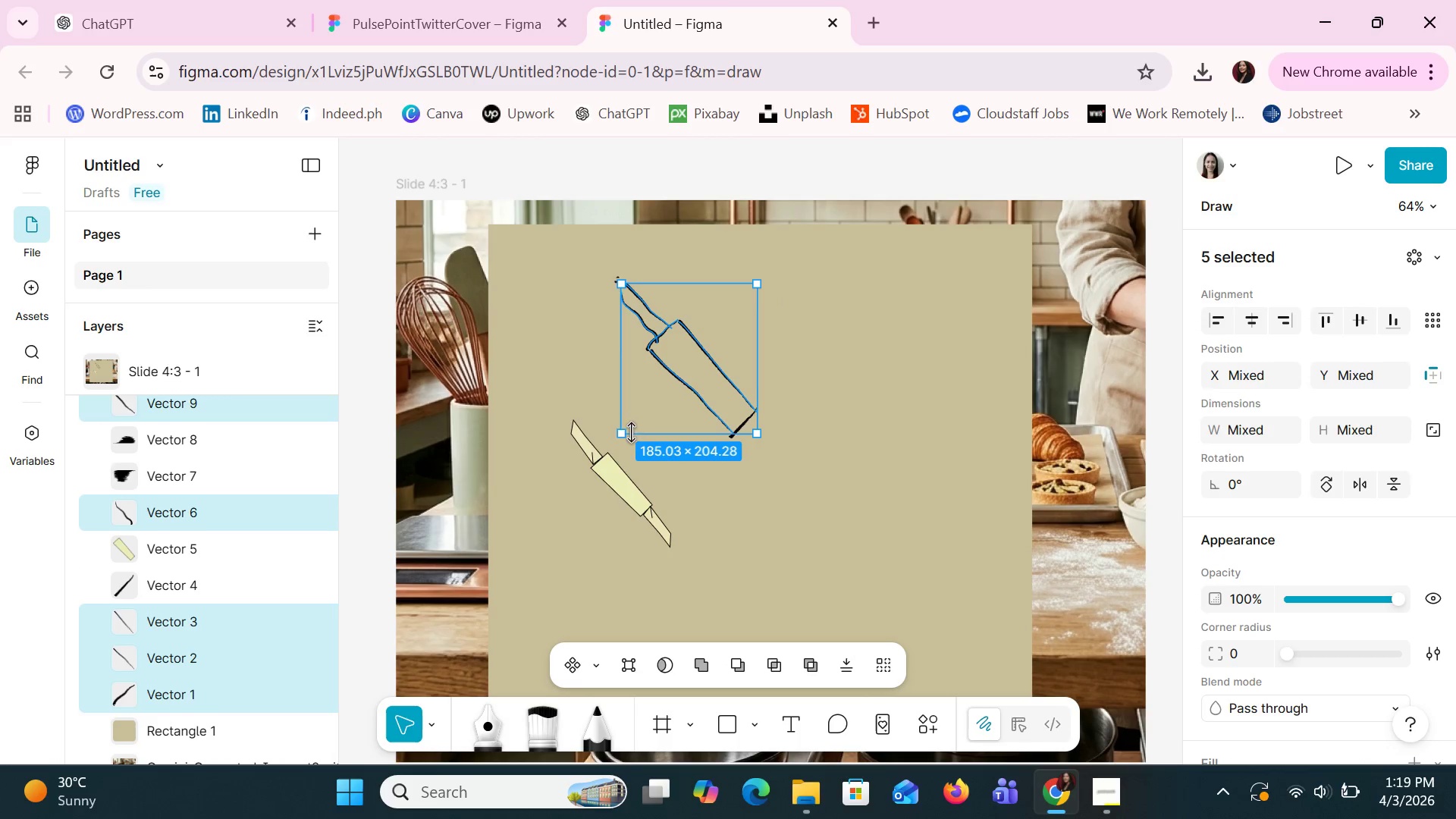 
left_click_drag(start_coordinate=[623, 432], to_coordinate=[672, 376])
 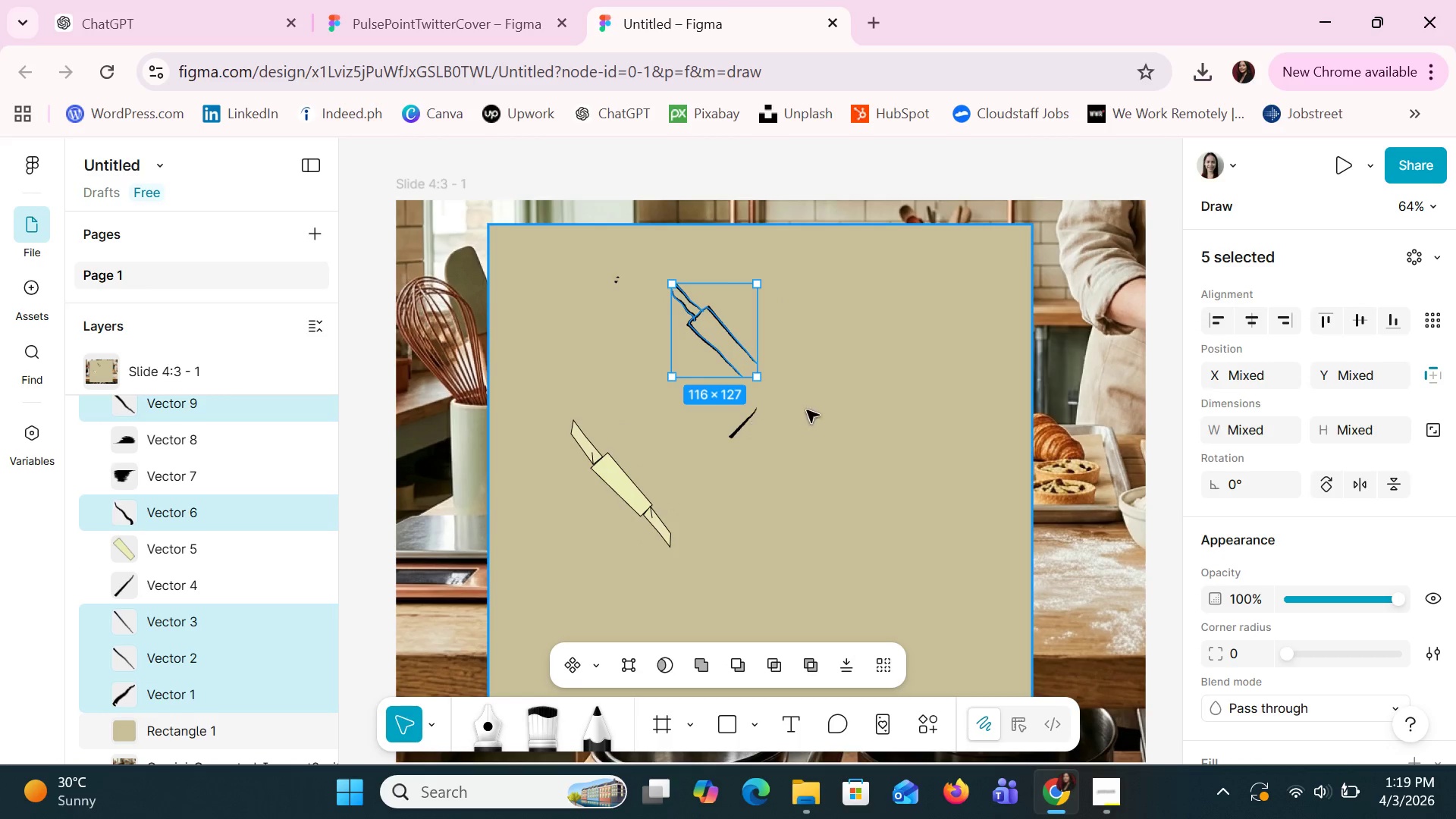 
left_click_drag(start_coordinate=[807, 410], to_coordinate=[796, 407])
 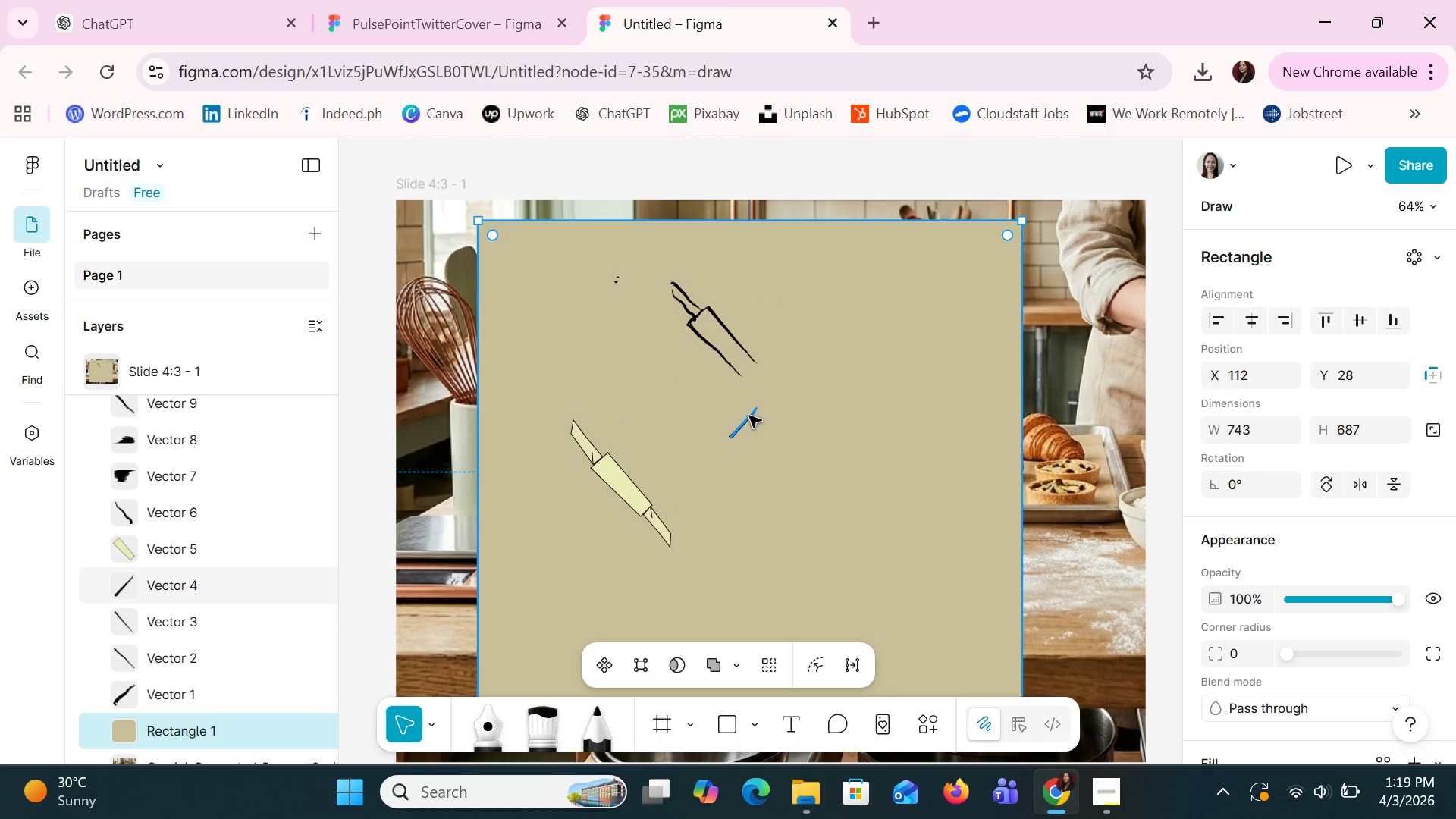 
left_click_drag(start_coordinate=[749, 416], to_coordinate=[756, 366])
 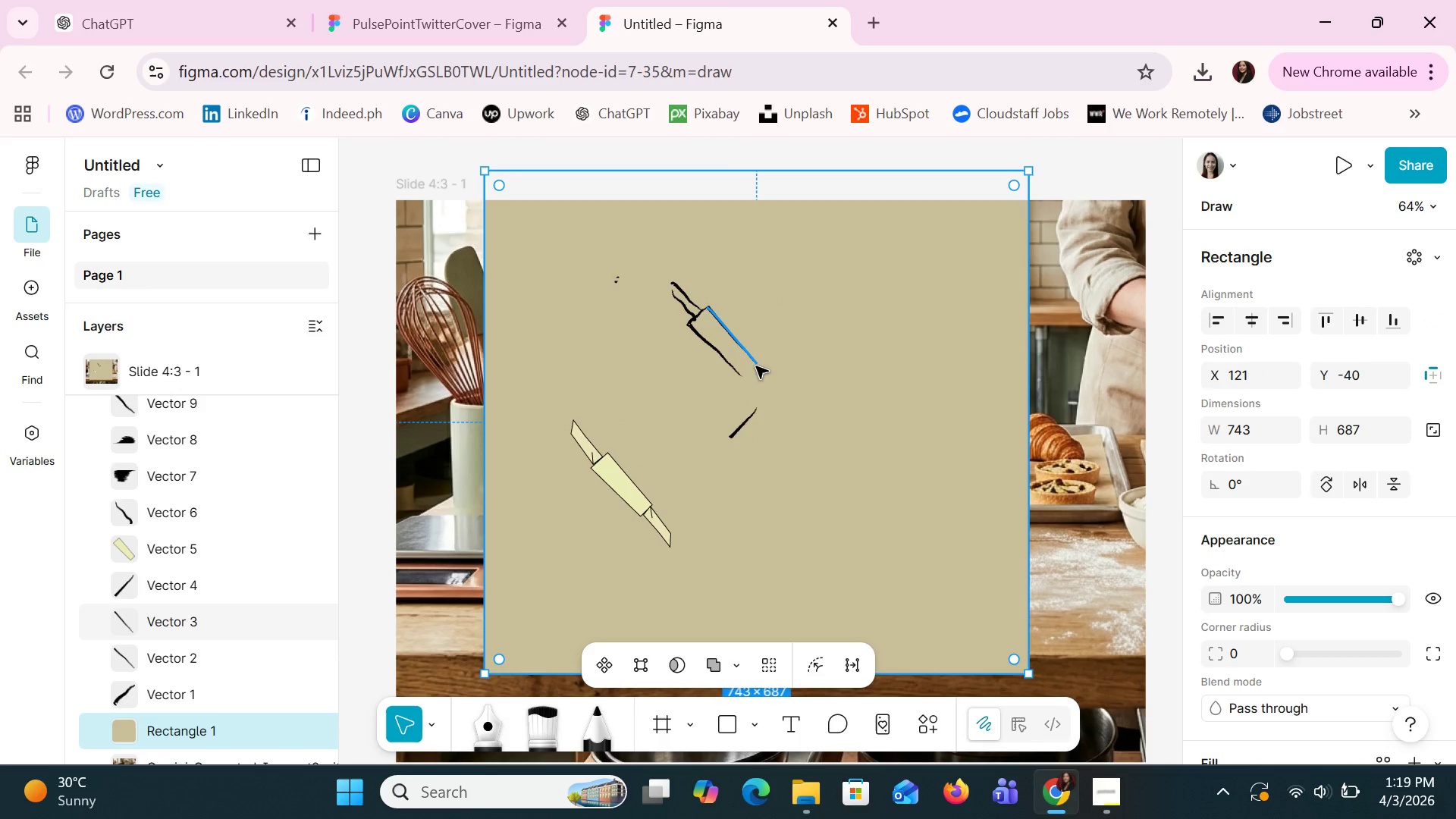 
key(Control+Z)
 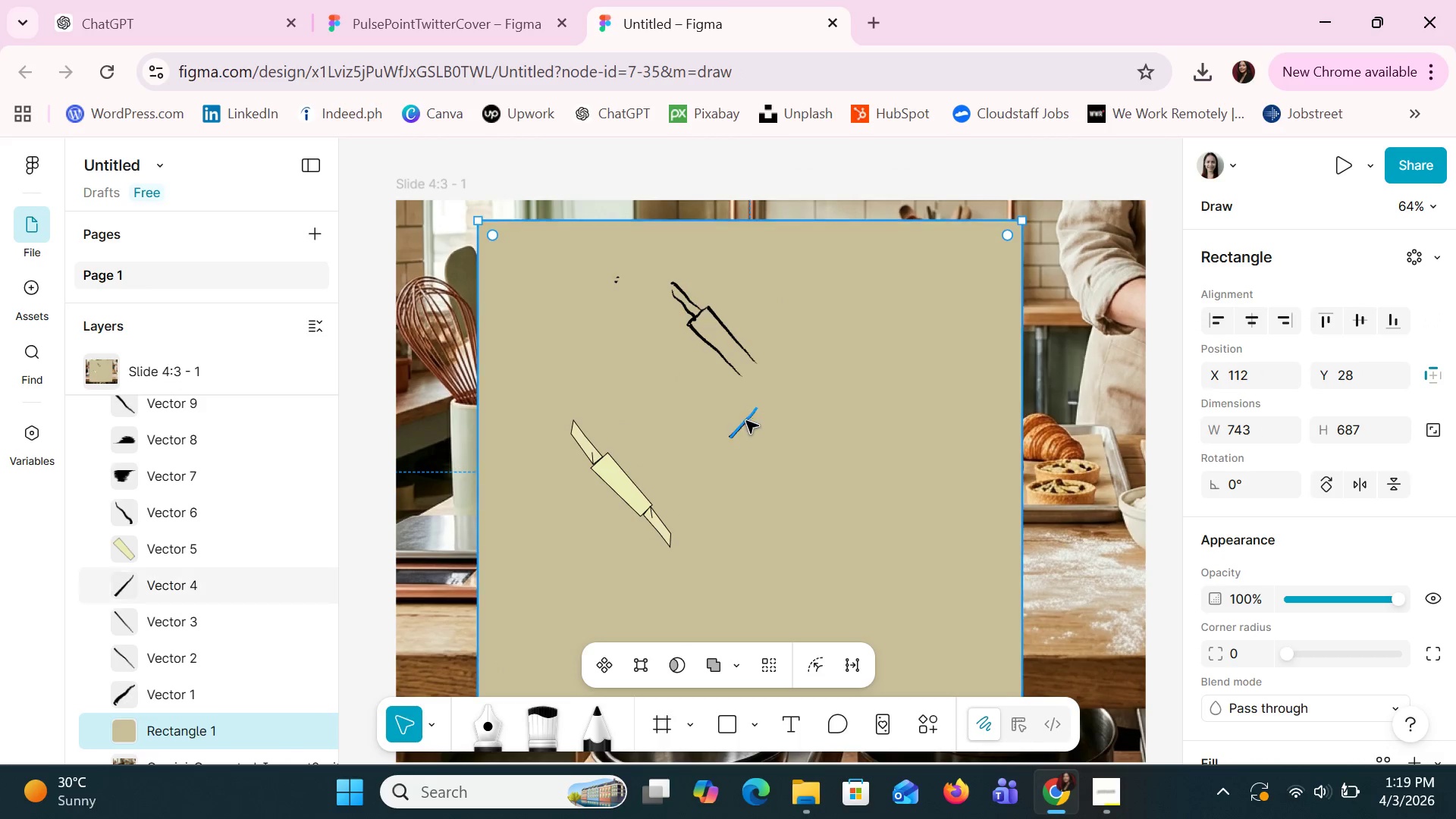 
left_click_drag(start_coordinate=[746, 422], to_coordinate=[752, 373])
 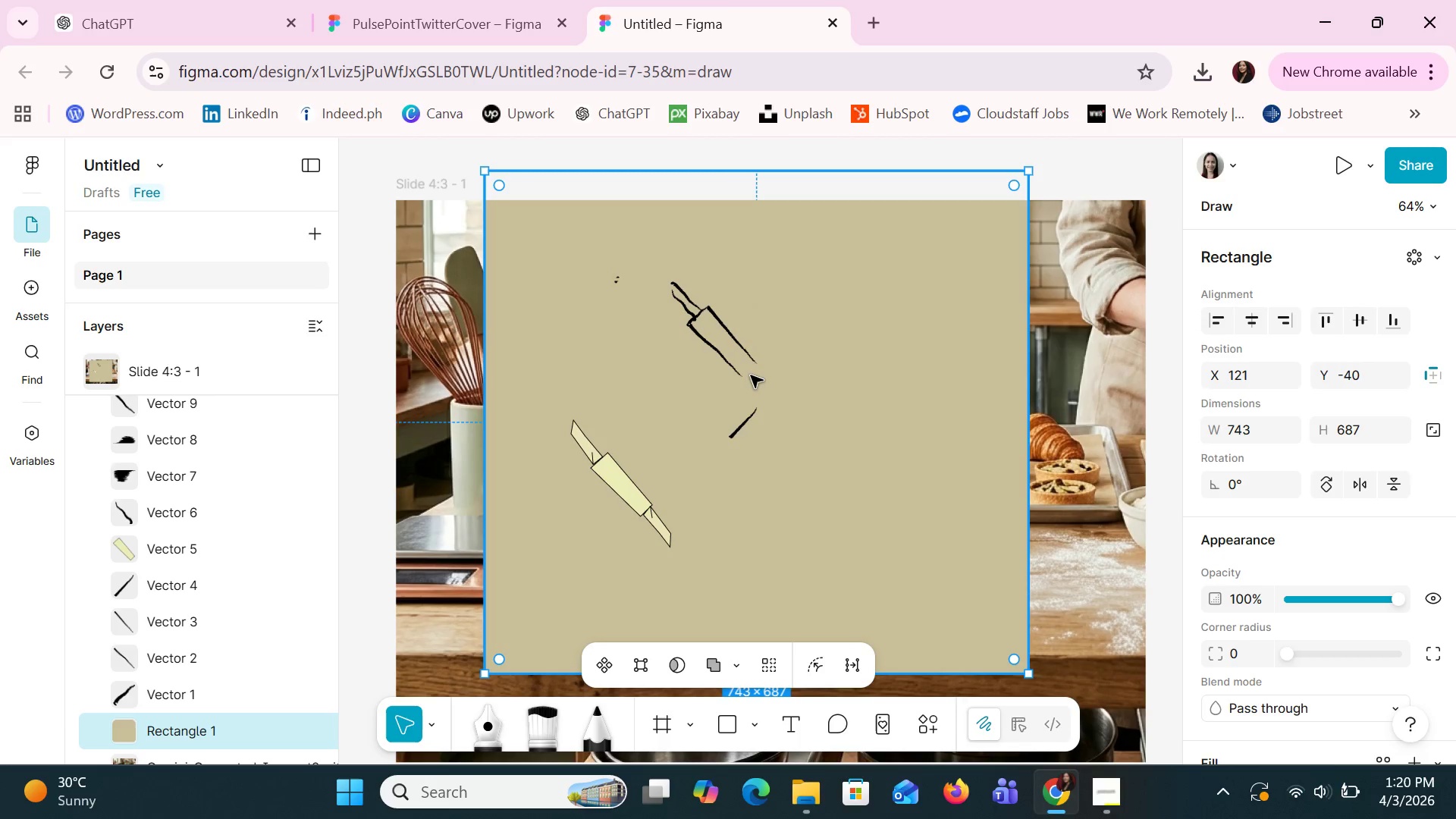 
key(Control+Z)
 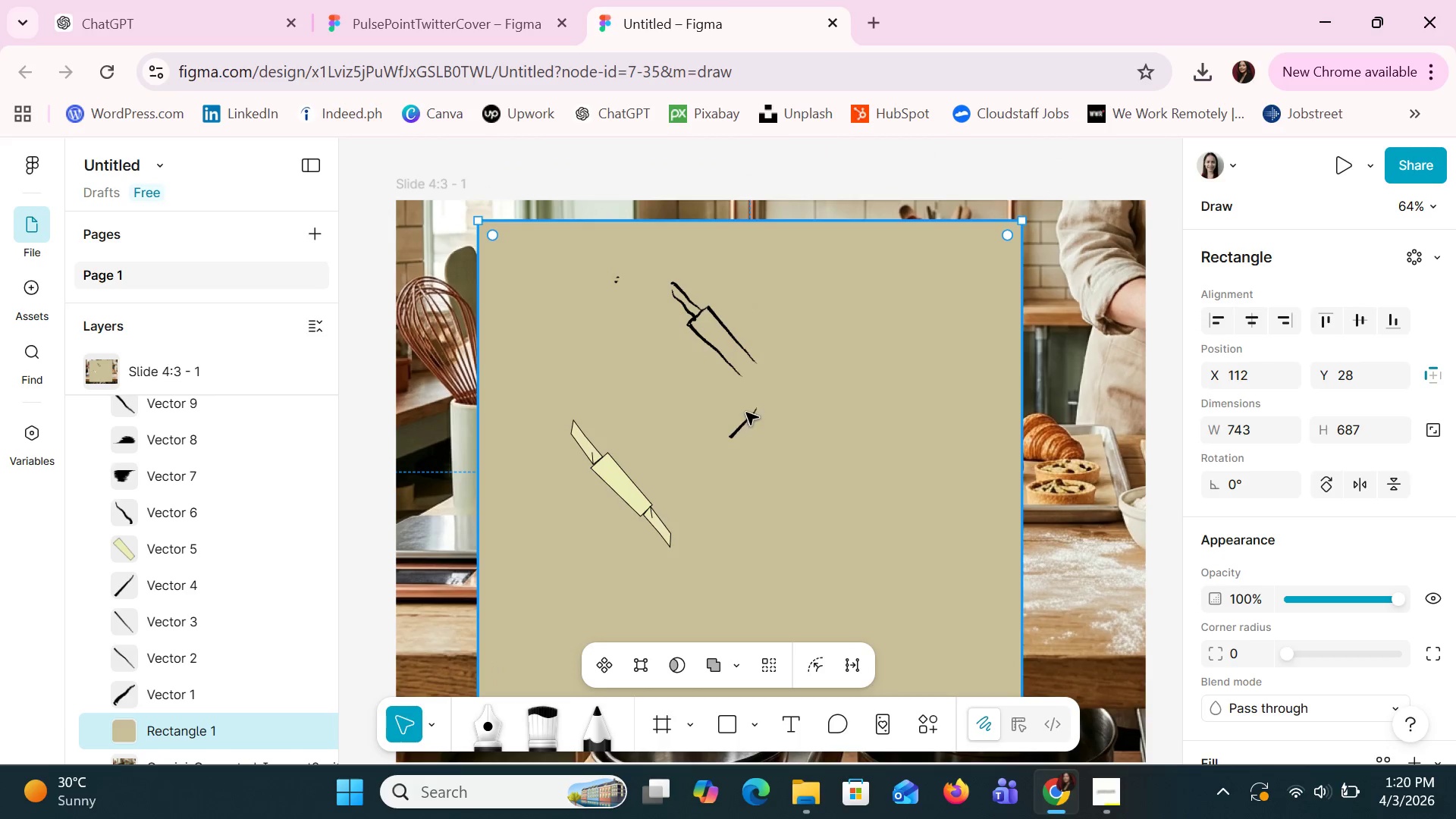 
left_click([746, 421])
 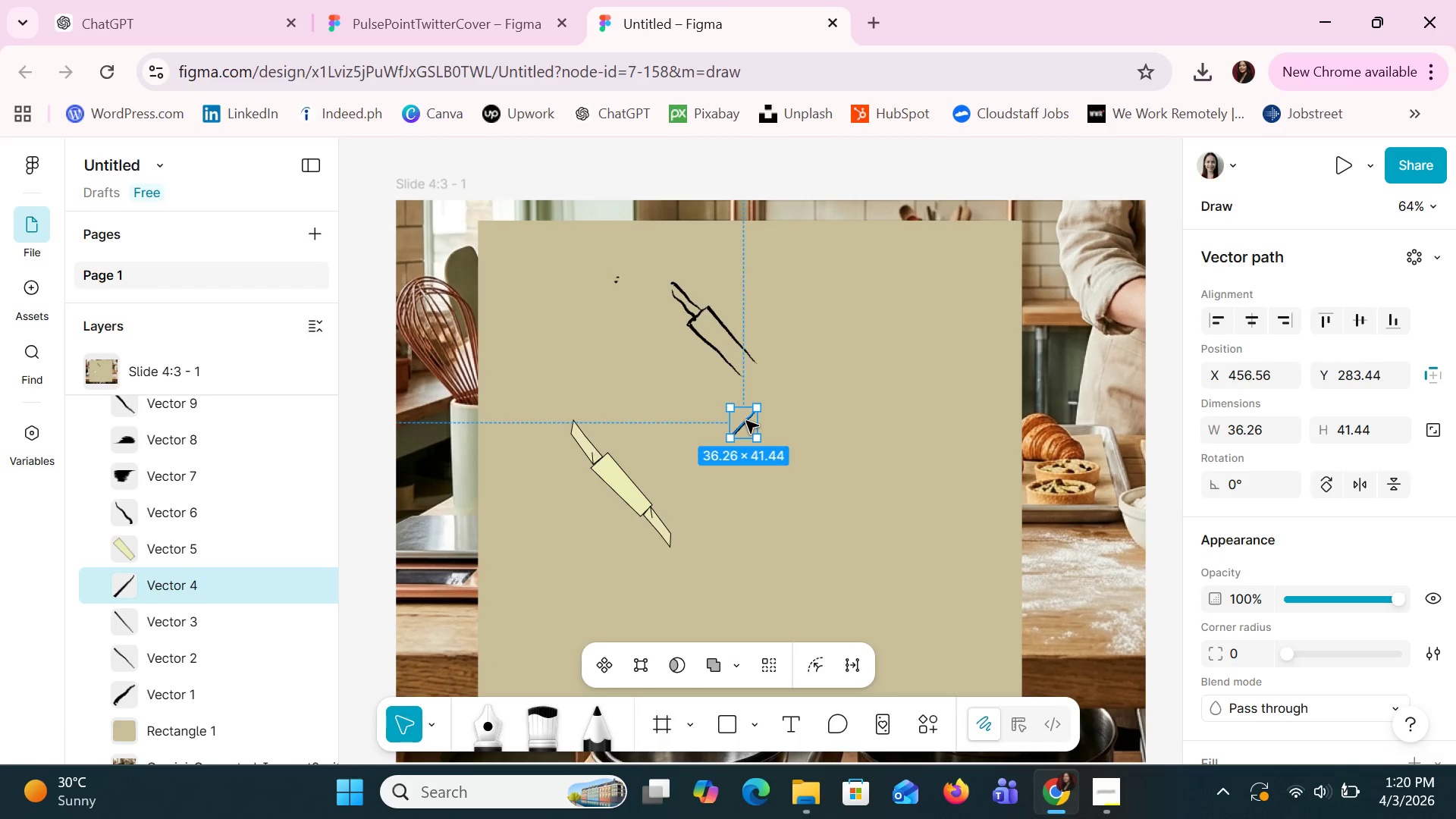 
left_click_drag(start_coordinate=[746, 421], to_coordinate=[756, 356])
 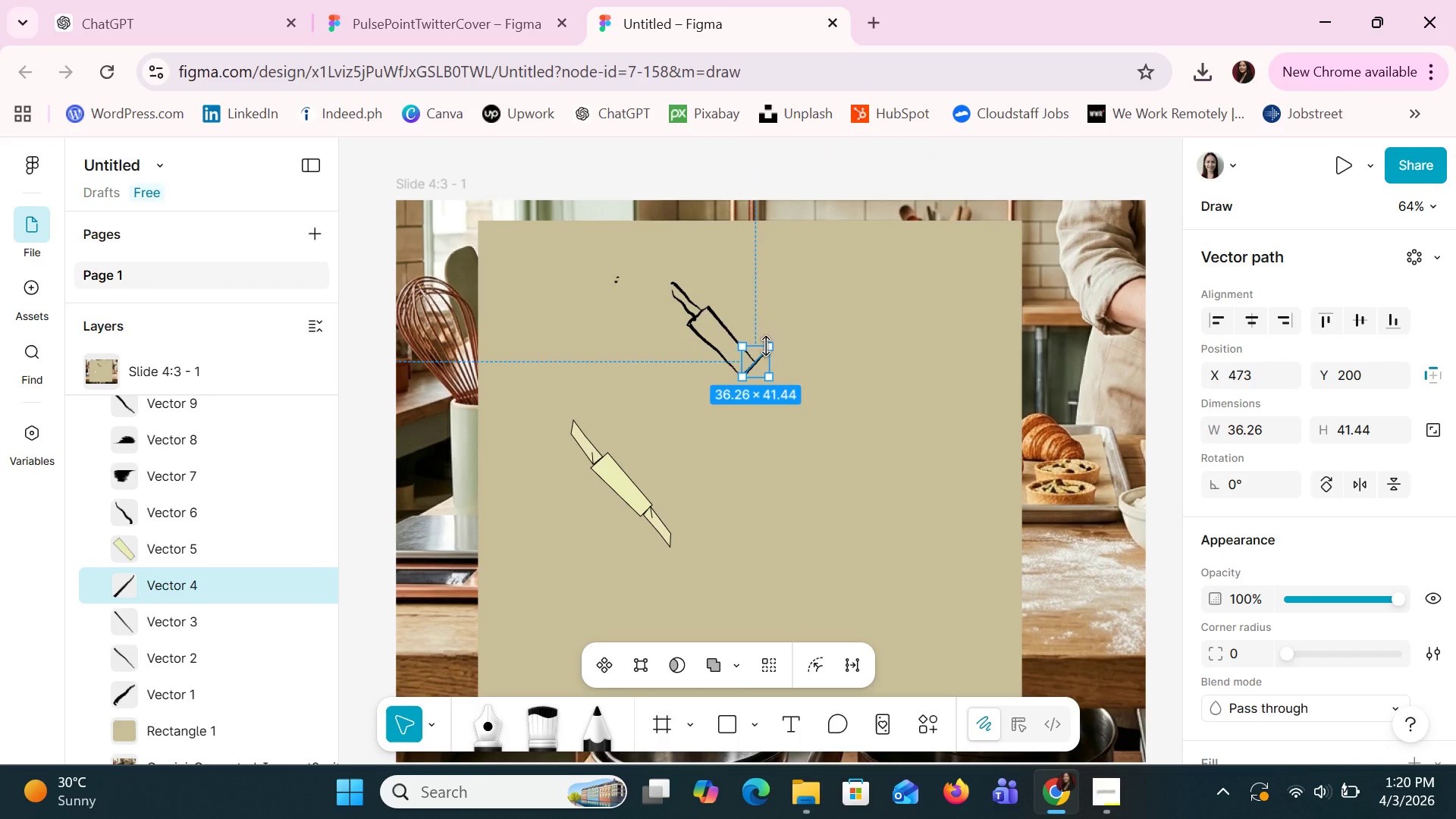 
left_click_drag(start_coordinate=[763, 344], to_coordinate=[755, 353])
 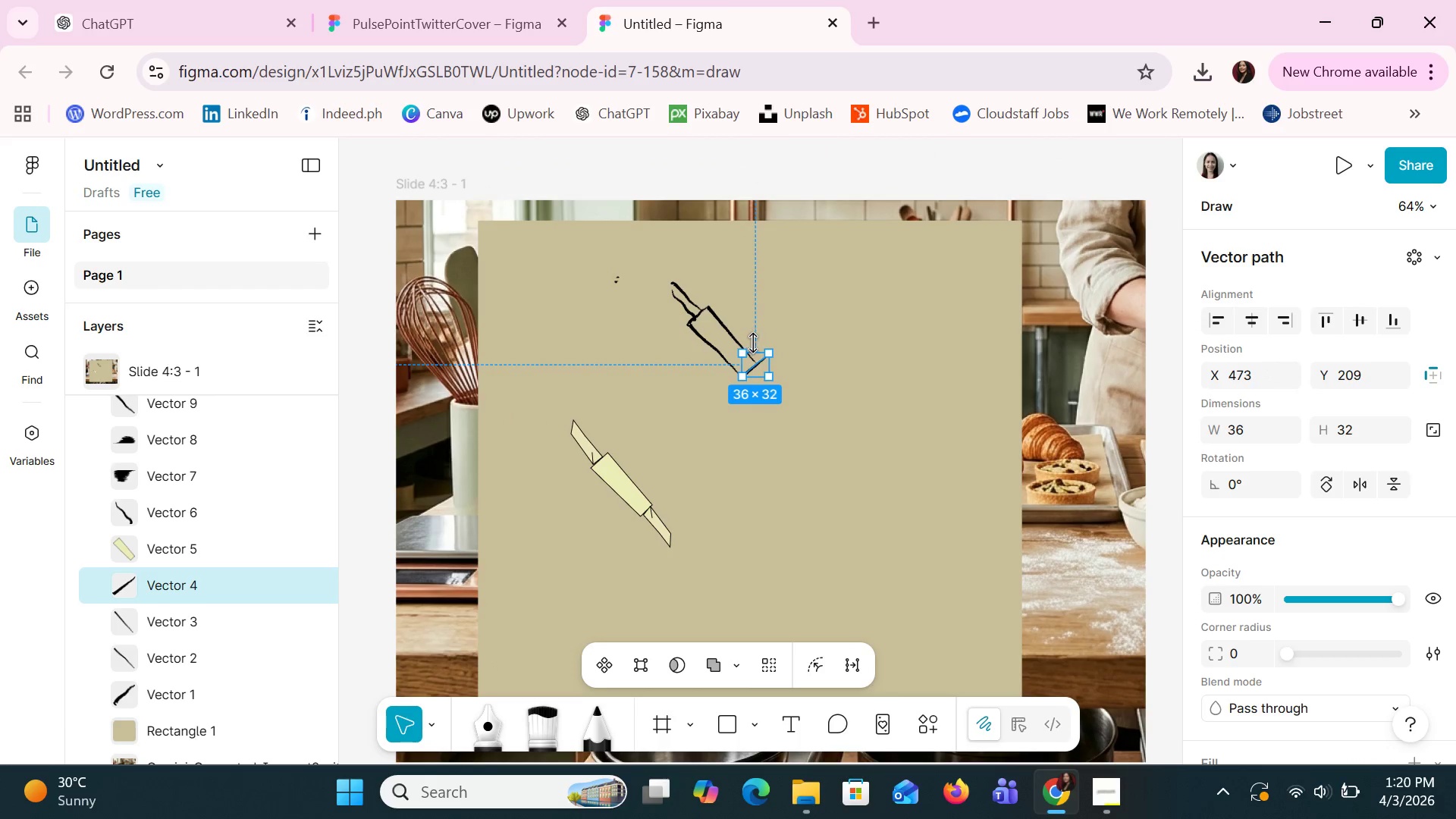 
left_click([754, 343])
 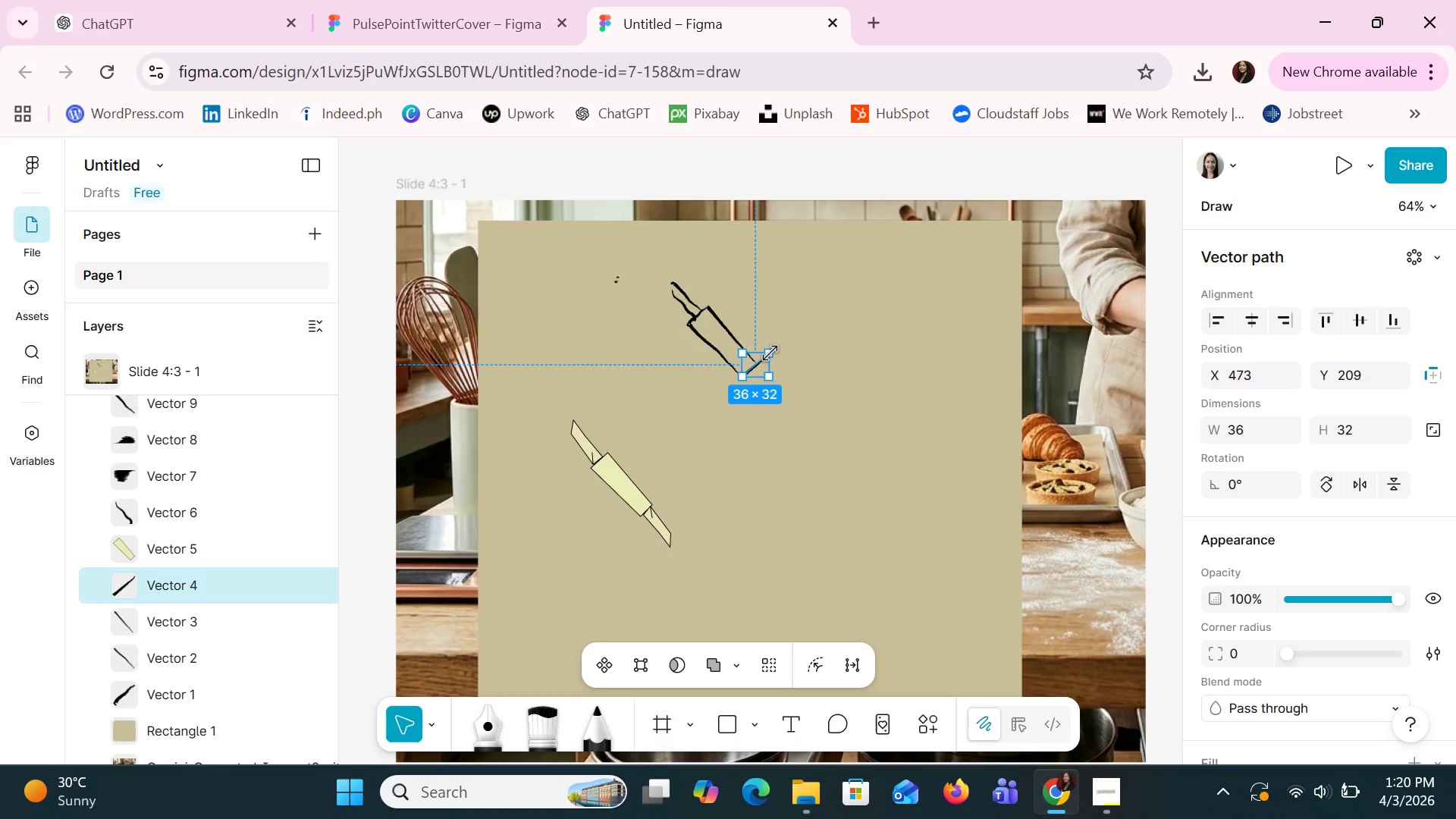 
left_click_drag(start_coordinate=[772, 353], to_coordinate=[762, 353])
 